 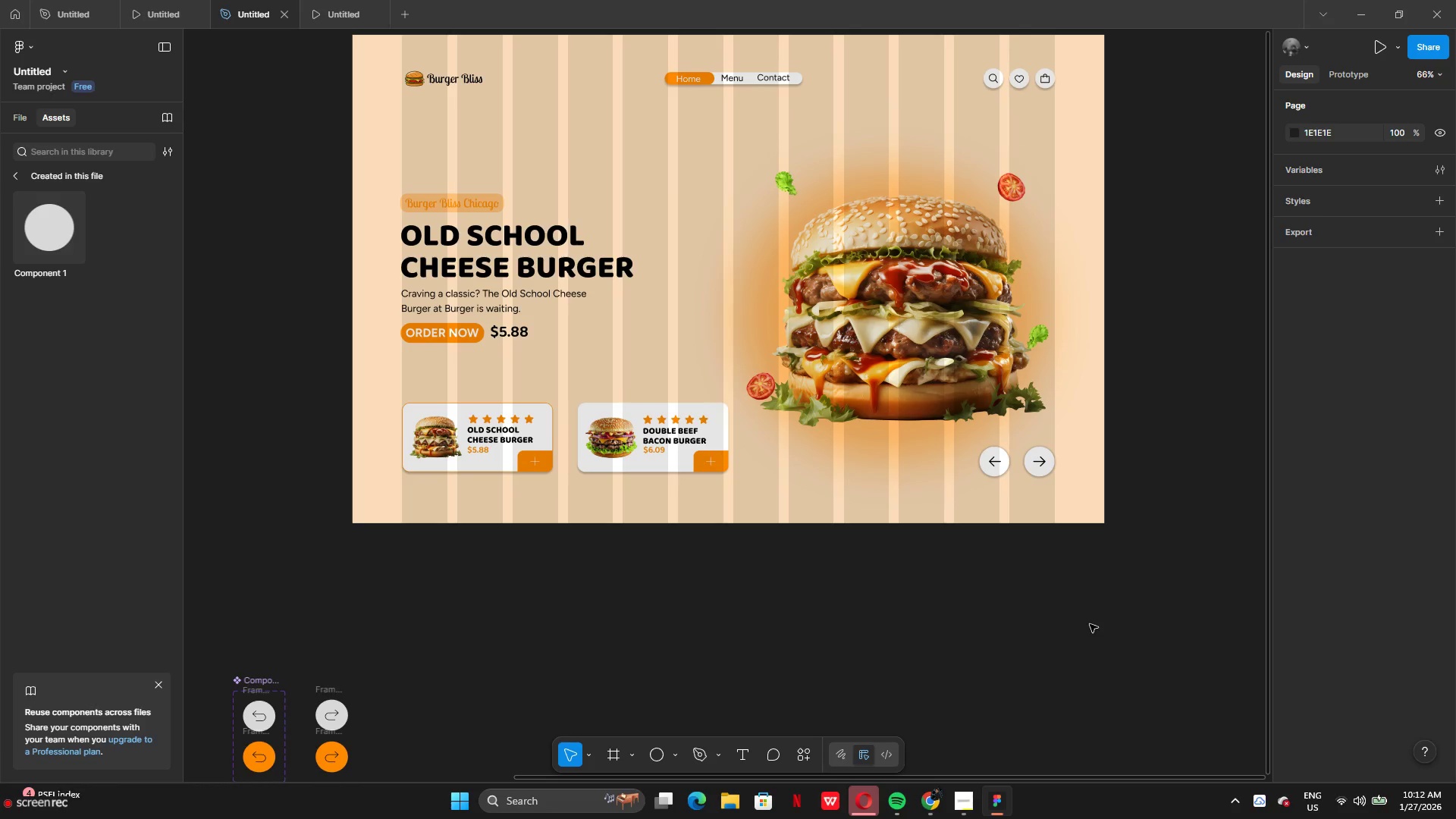 
left_click([1197, 519])
 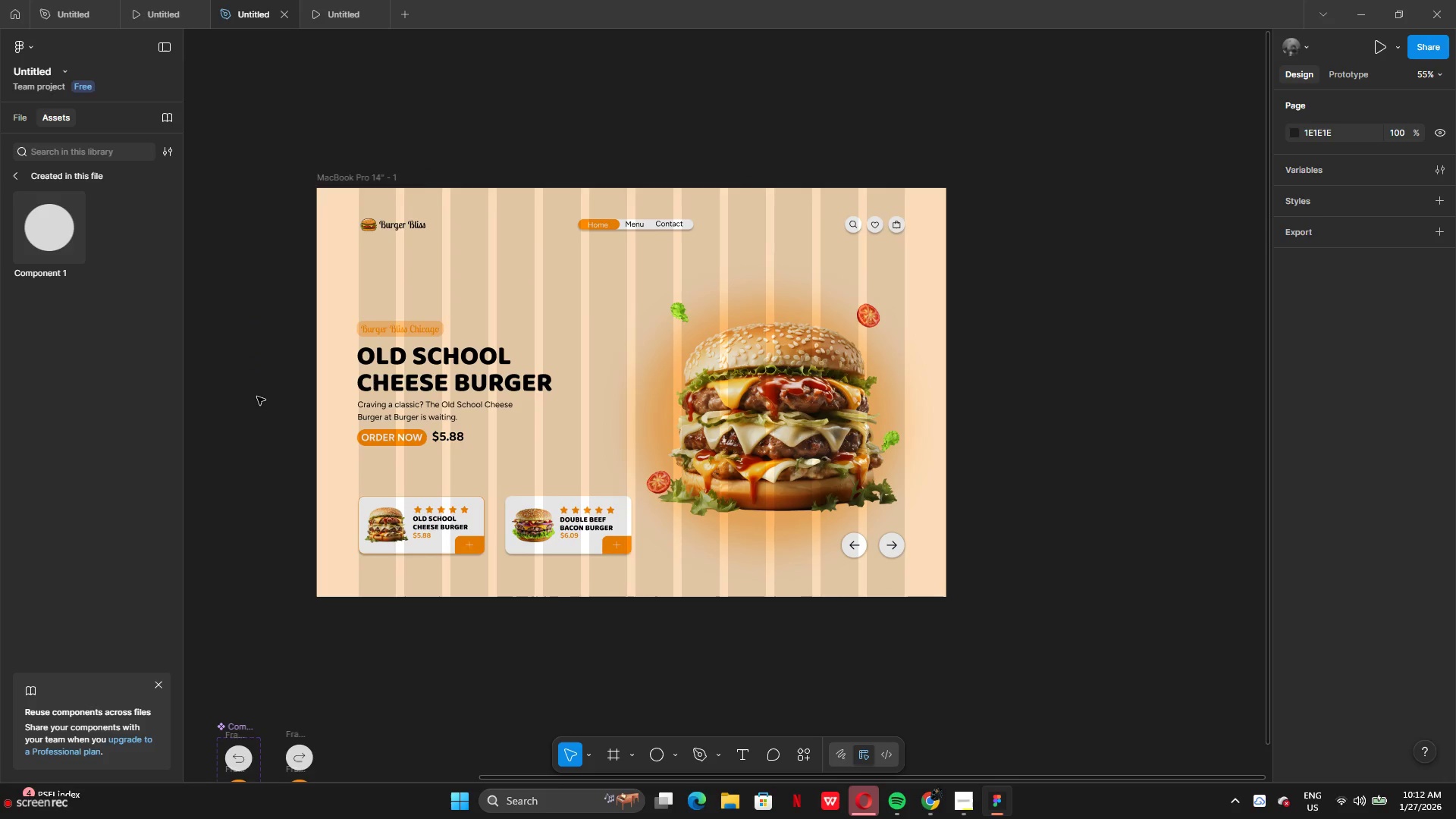 
wait(6.22)
 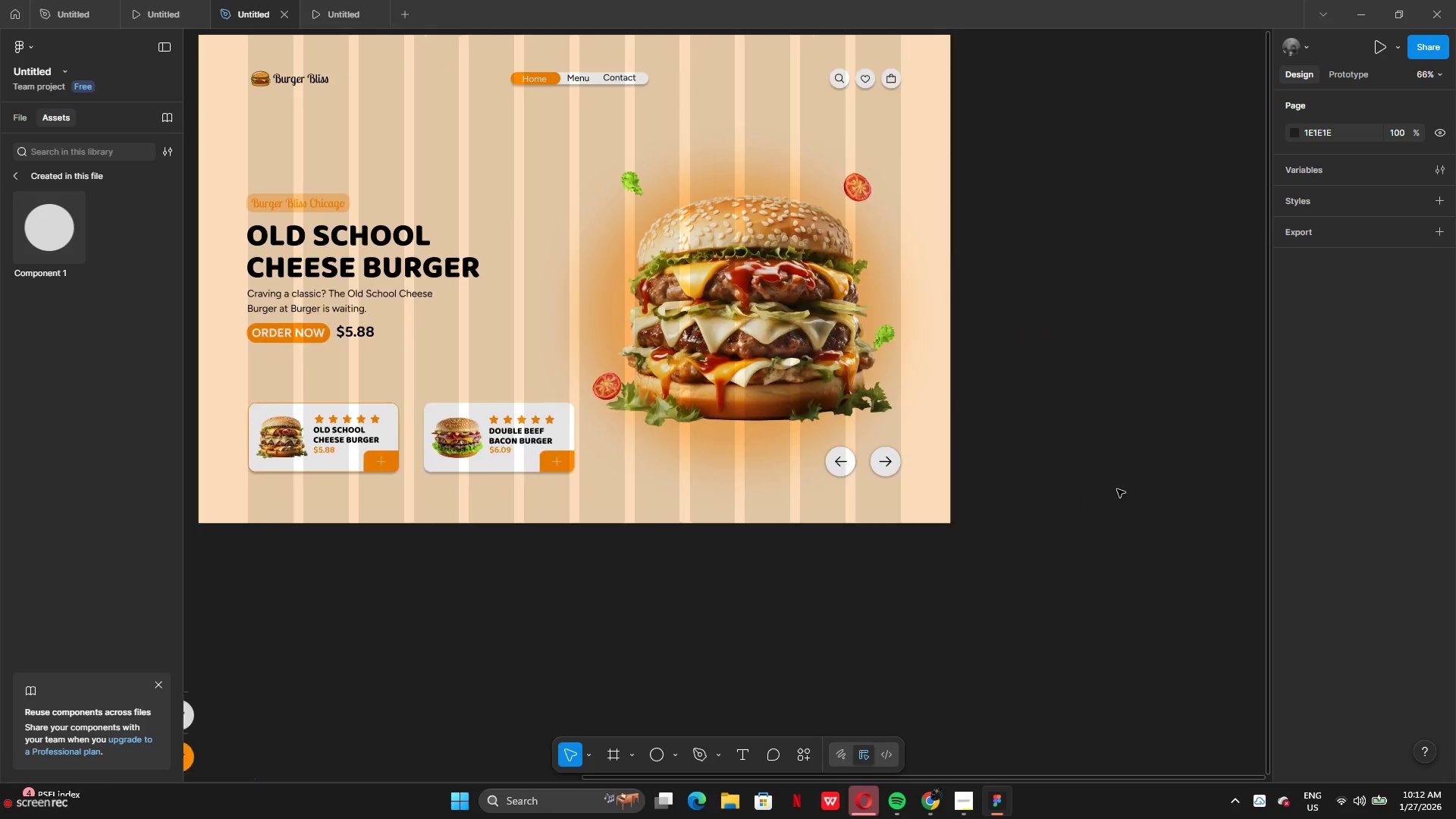 
left_click_drag(start_coordinate=[677, 475], to_coordinate=[667, 438])
 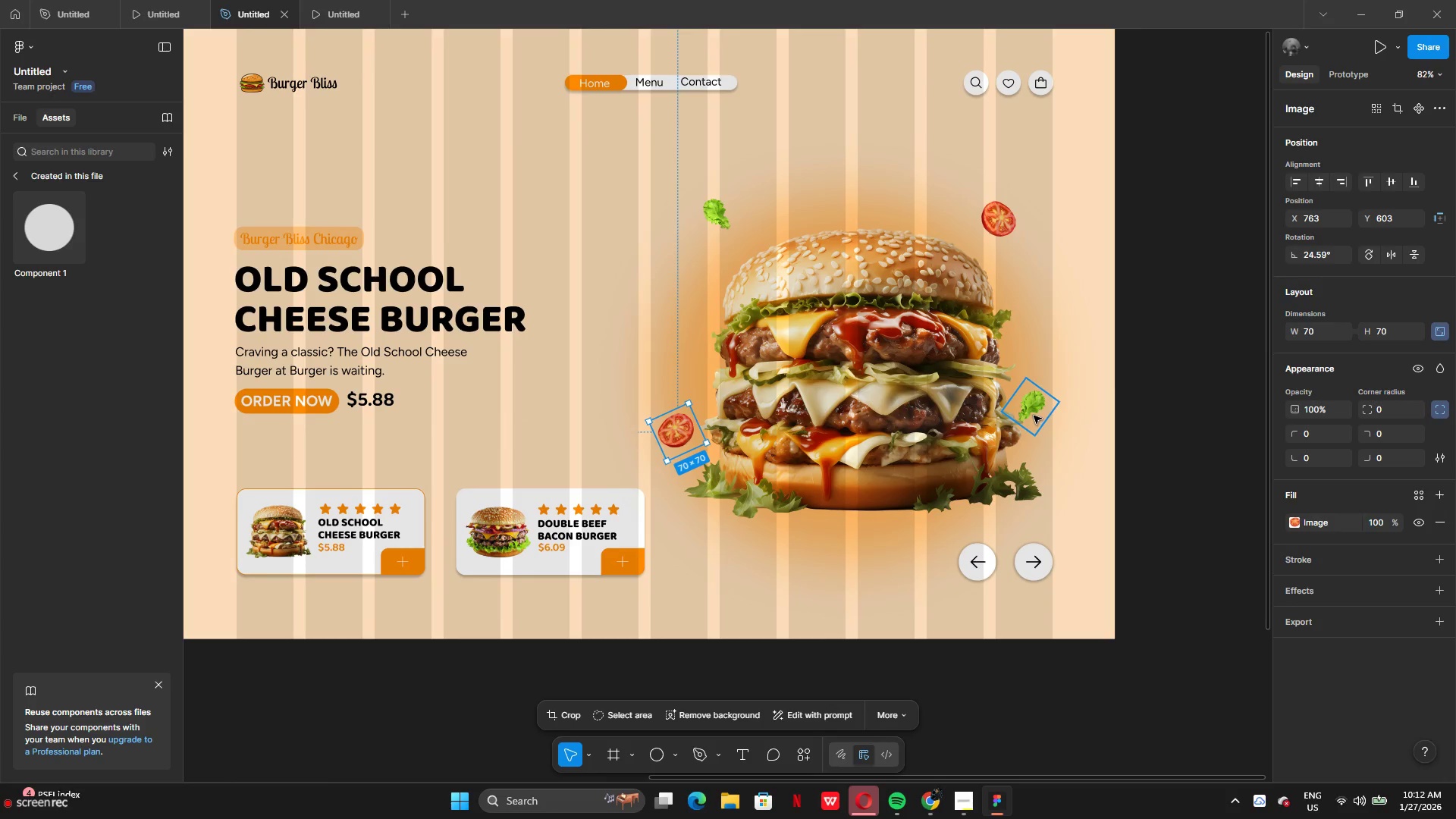 
left_click_drag(start_coordinate=[1034, 415], to_coordinate=[1039, 421])
 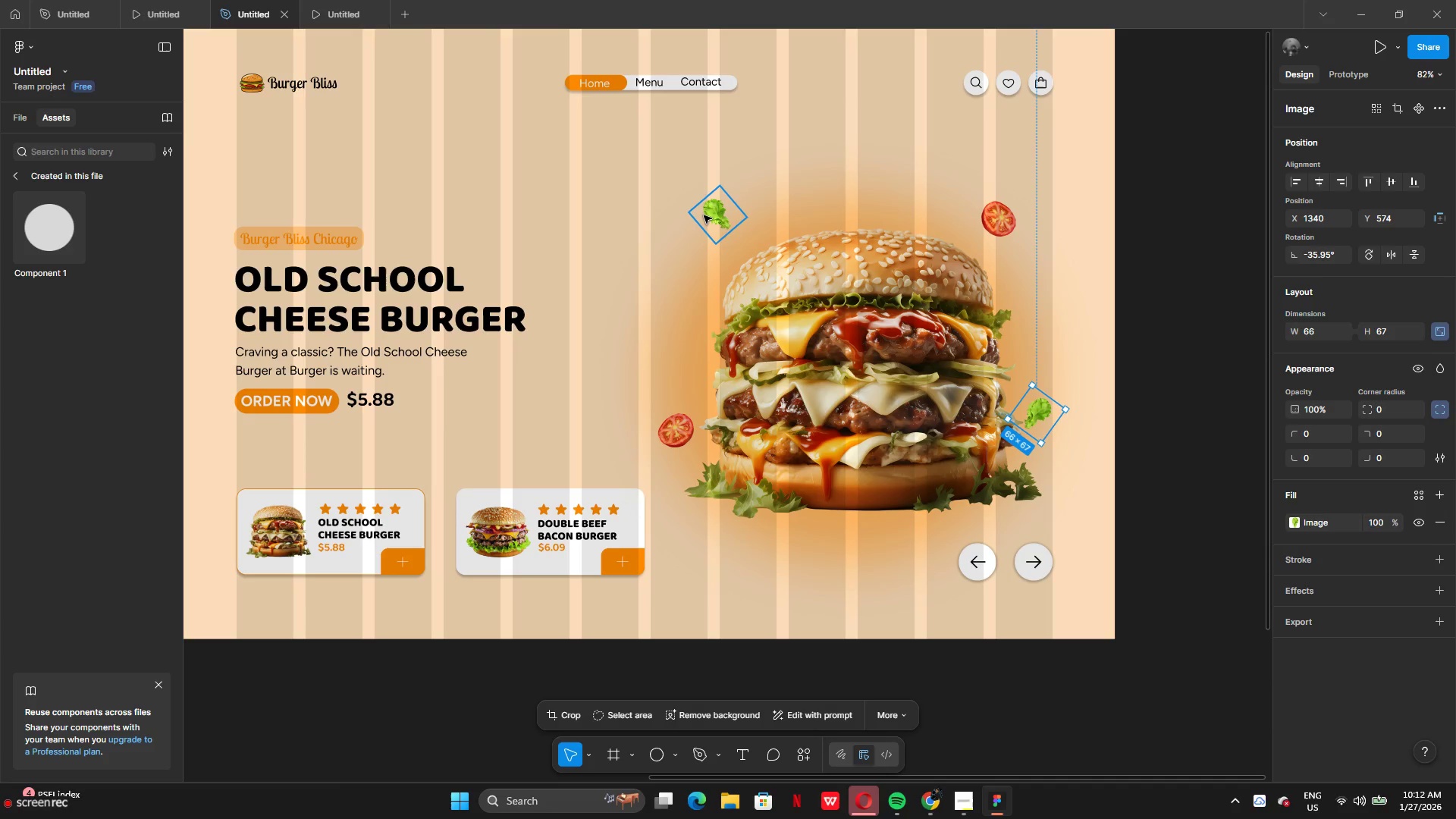 
left_click_drag(start_coordinate=[705, 215], to_coordinate=[698, 233])
 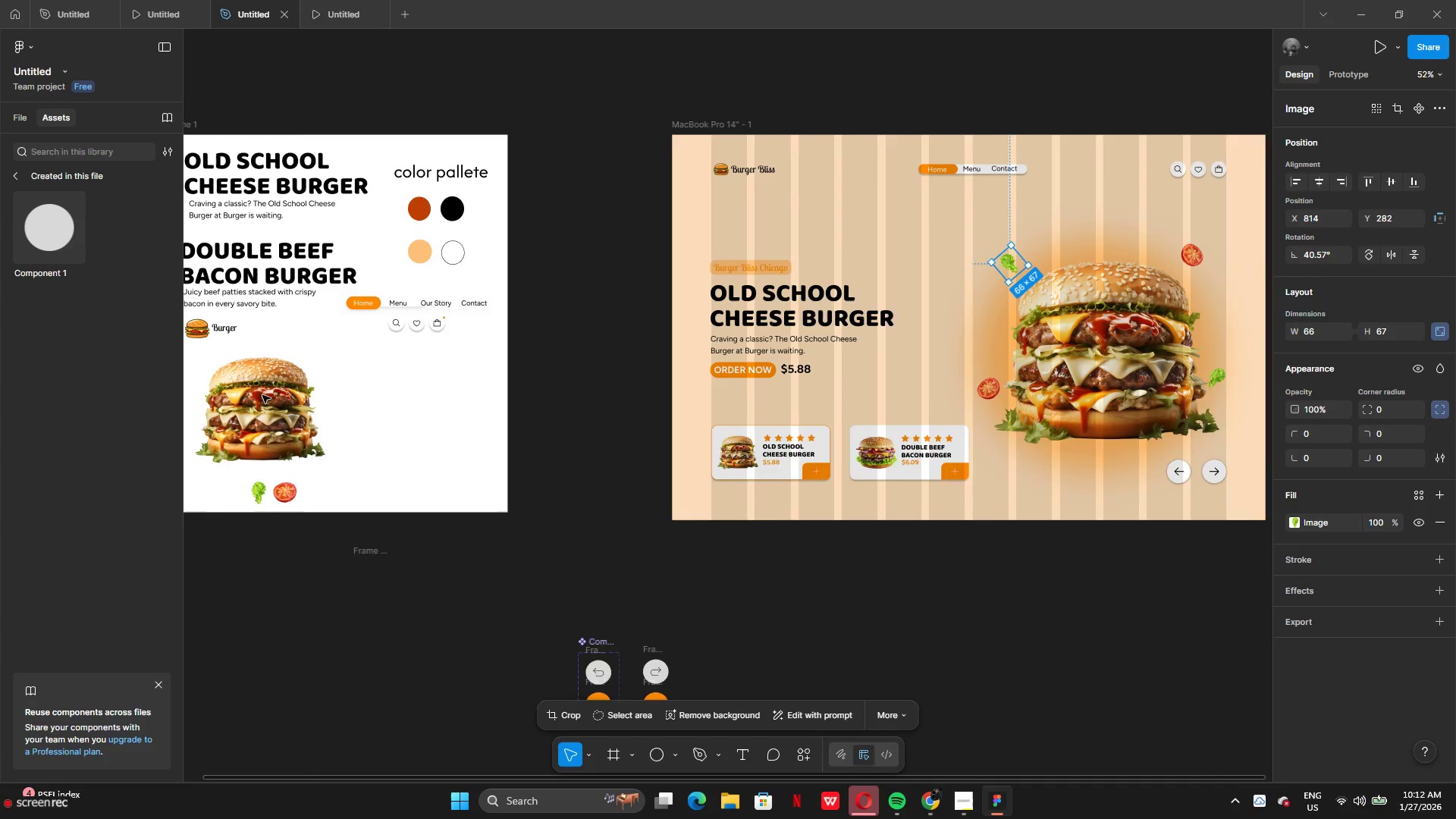 
wait(7.66)
 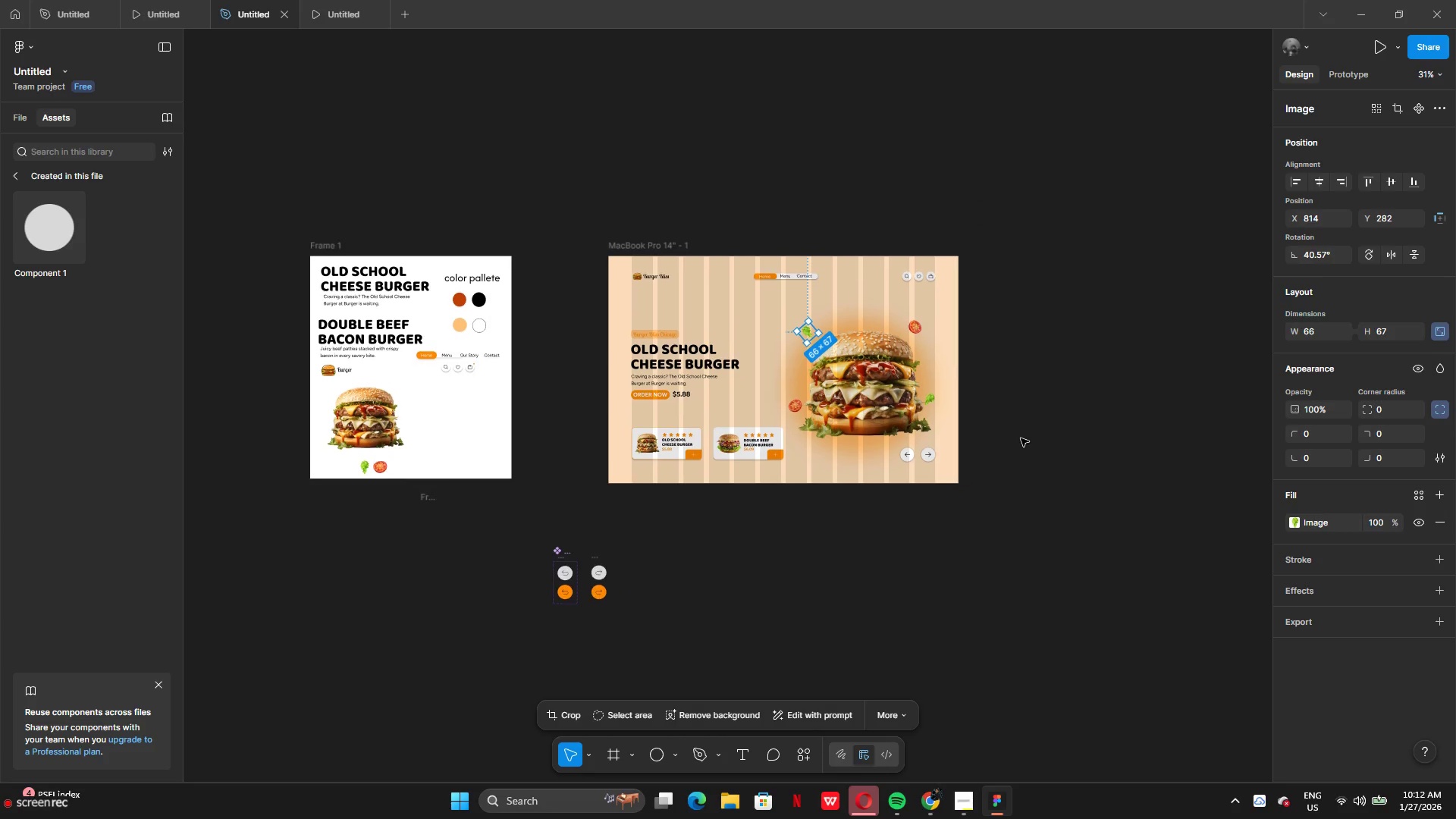 
left_click_drag(start_coordinate=[289, 419], to_coordinate=[300, 409])
 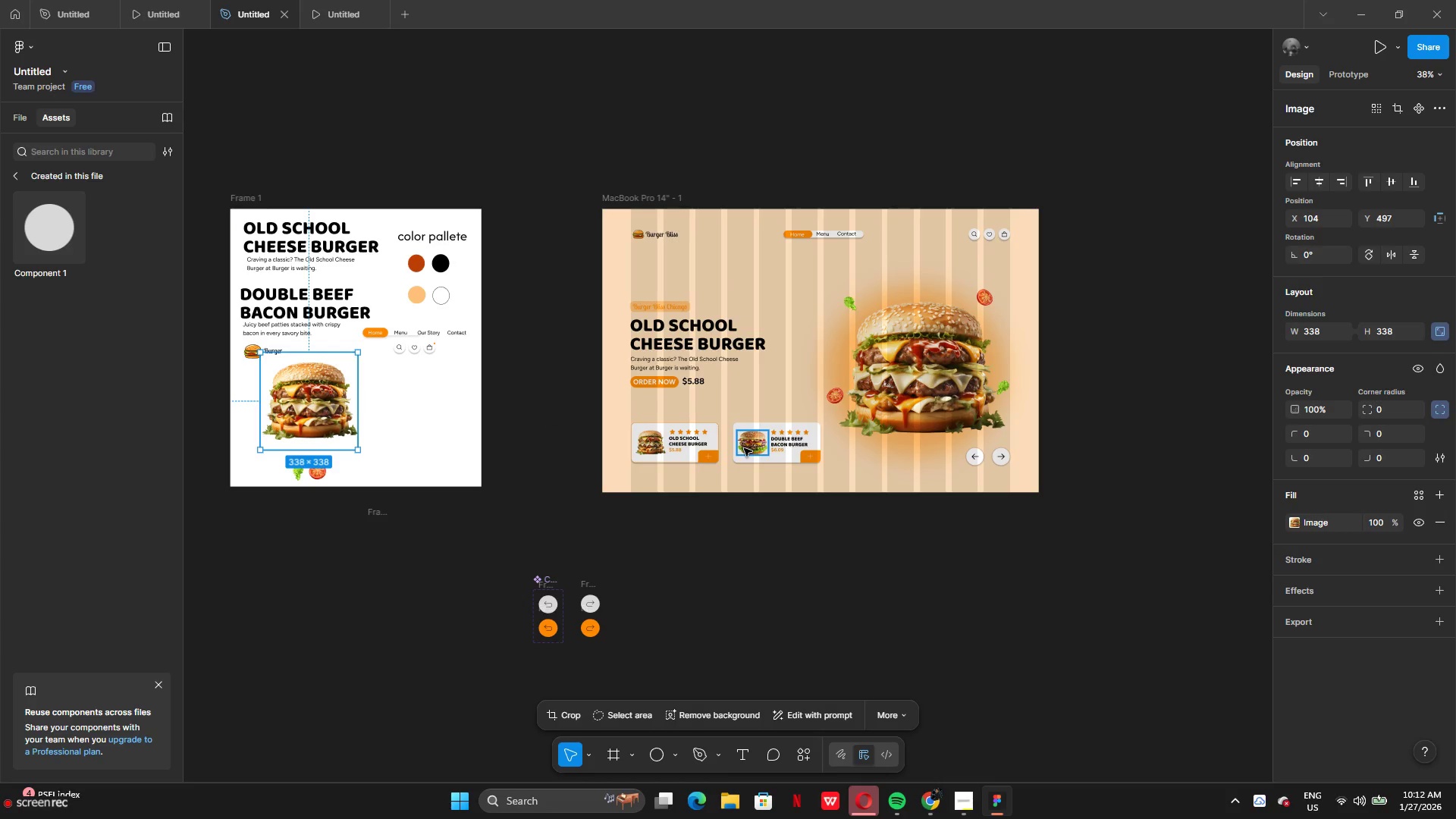 
hold_key(key=AltLeft, duration=2.44)
left_click([744, 448])
 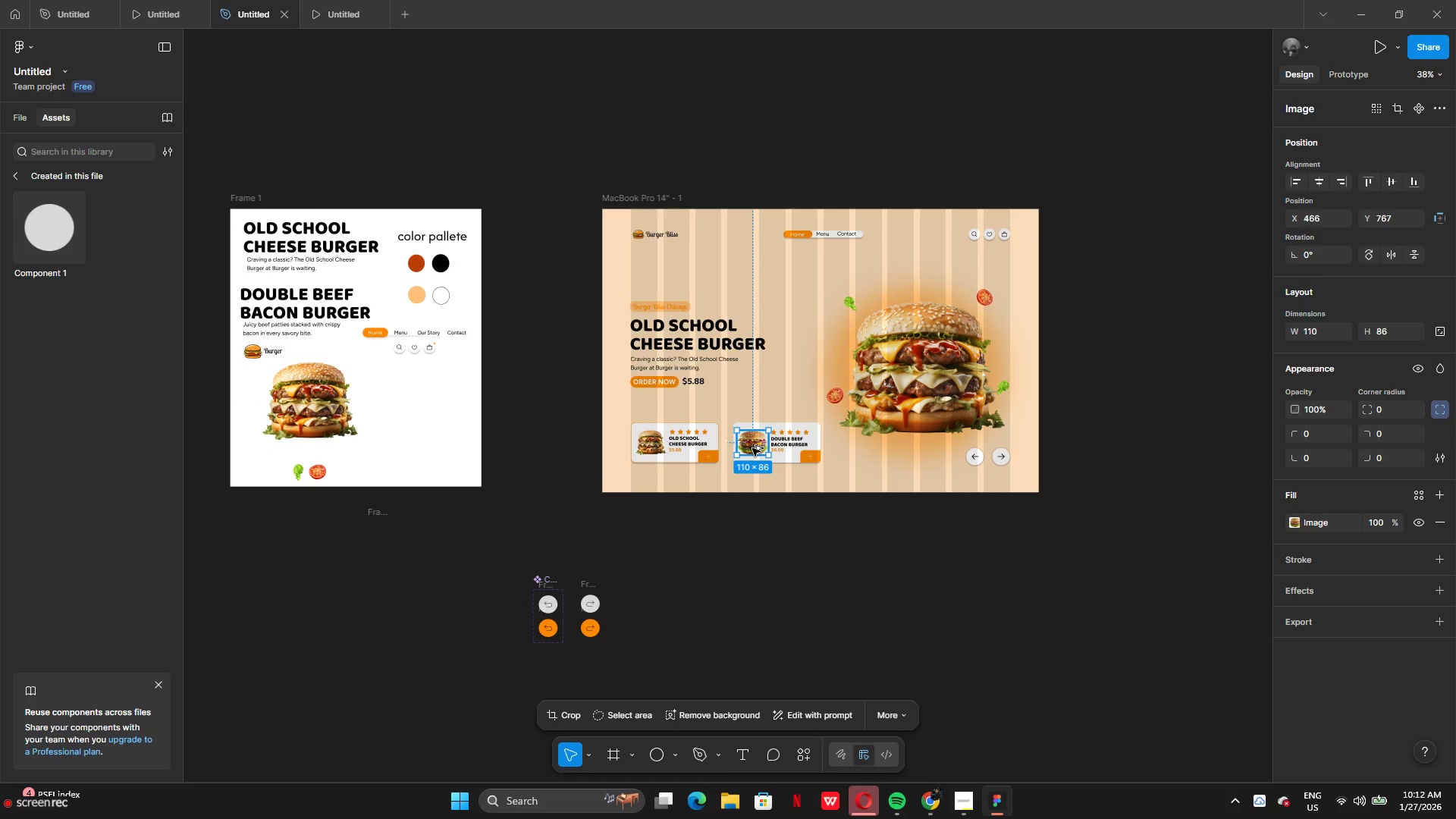 
left_click_drag(start_coordinate=[752, 448], to_coordinate=[791, 546])
 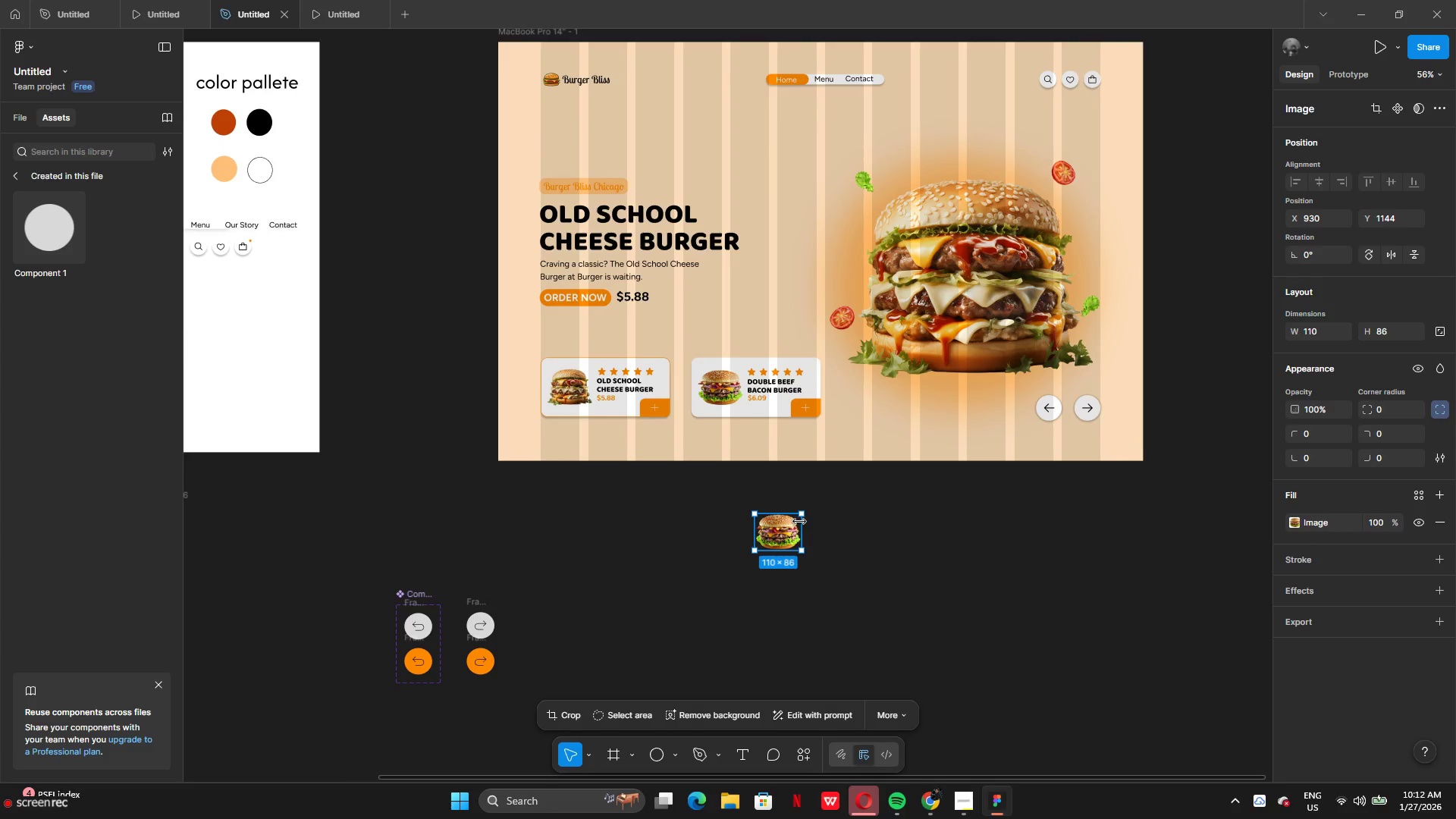 
left_click_drag(start_coordinate=[800, 516], to_coordinate=[902, 478])
 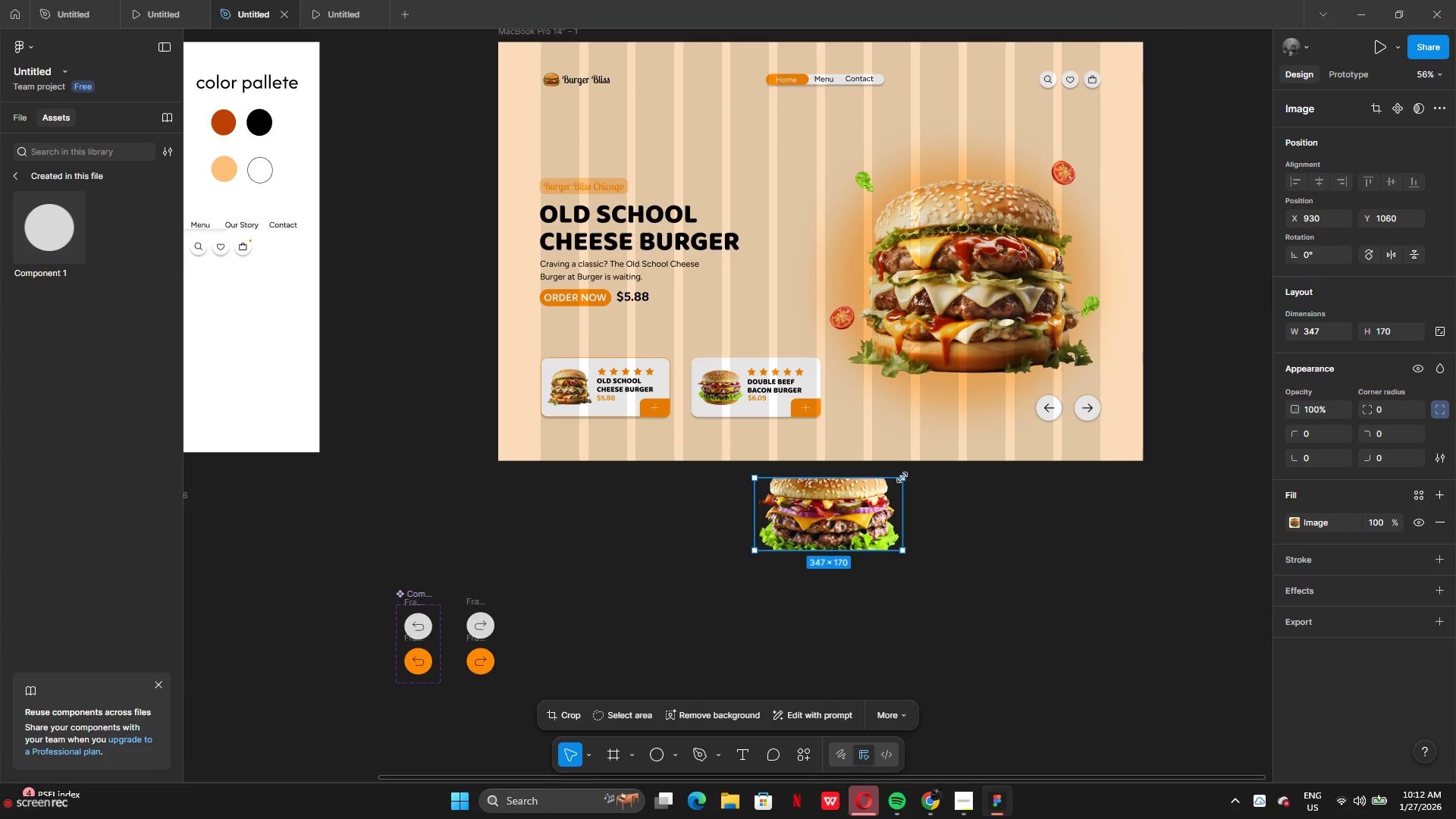 
key(Control+Z)
 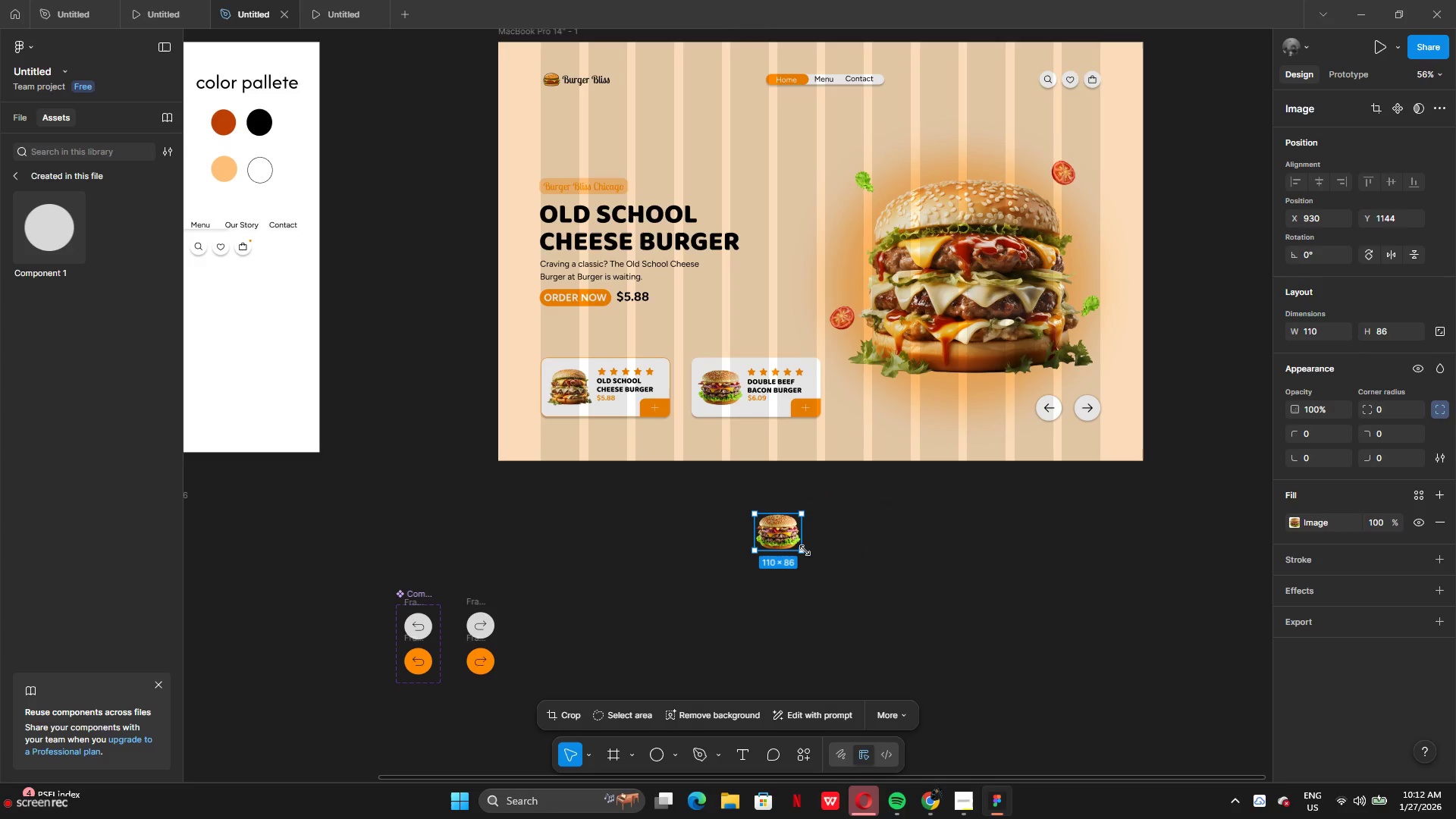 
left_click_drag(start_coordinate=[805, 551], to_coordinate=[824, 574])
 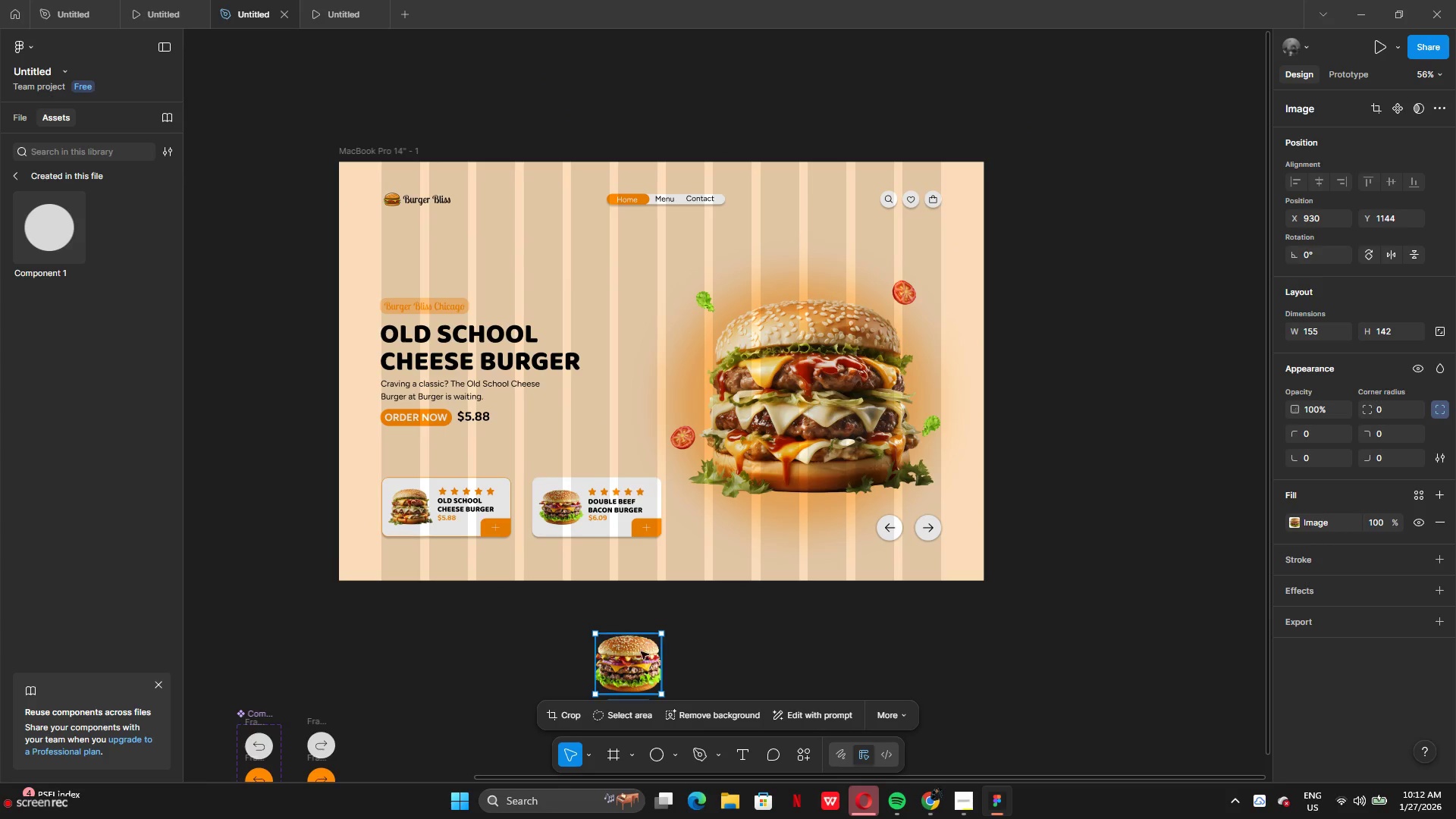 
left_click_drag(start_coordinate=[629, 664], to_coordinate=[810, 414])
 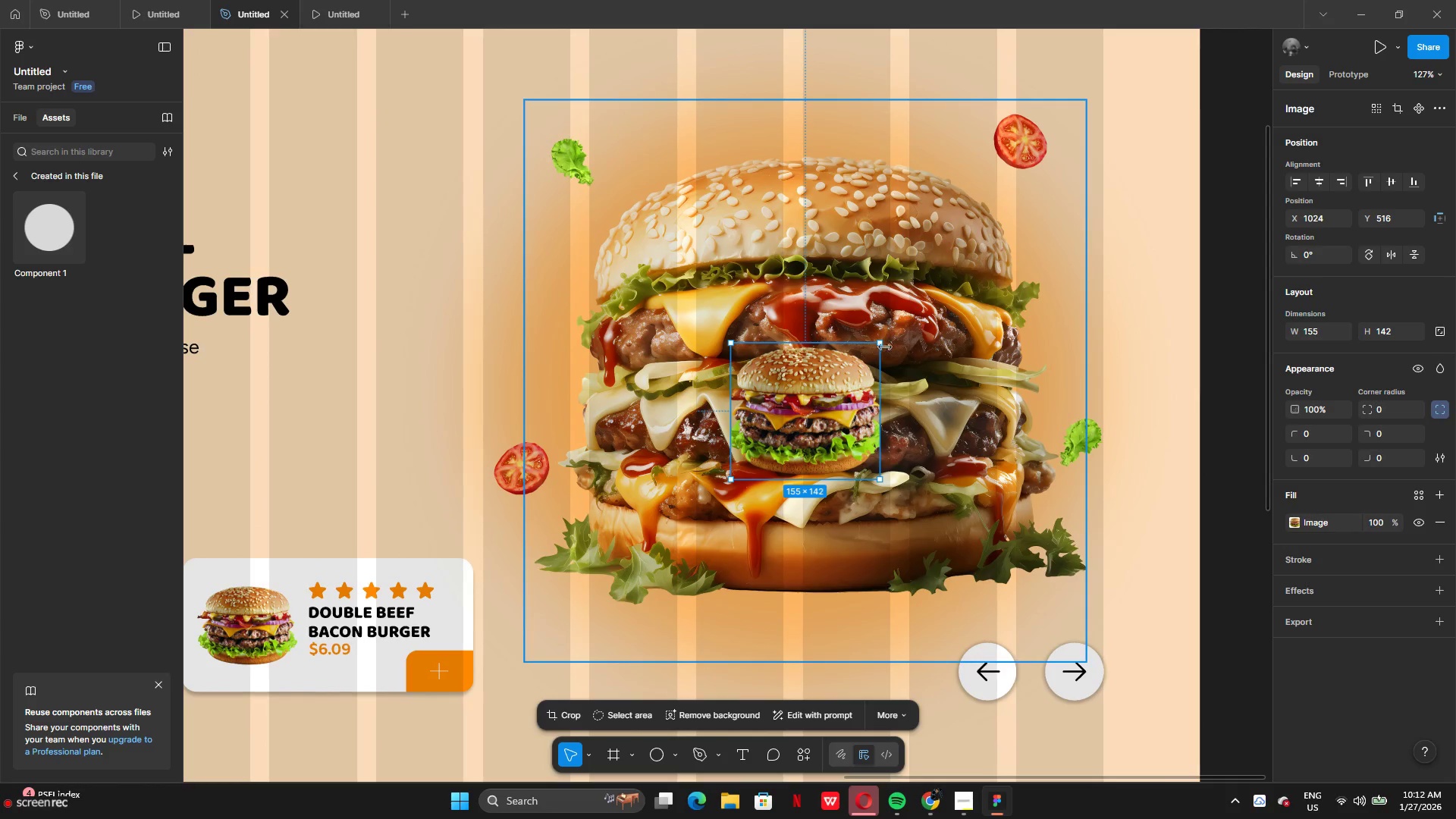 
left_click_drag(start_coordinate=[883, 344], to_coordinate=[849, 399])
 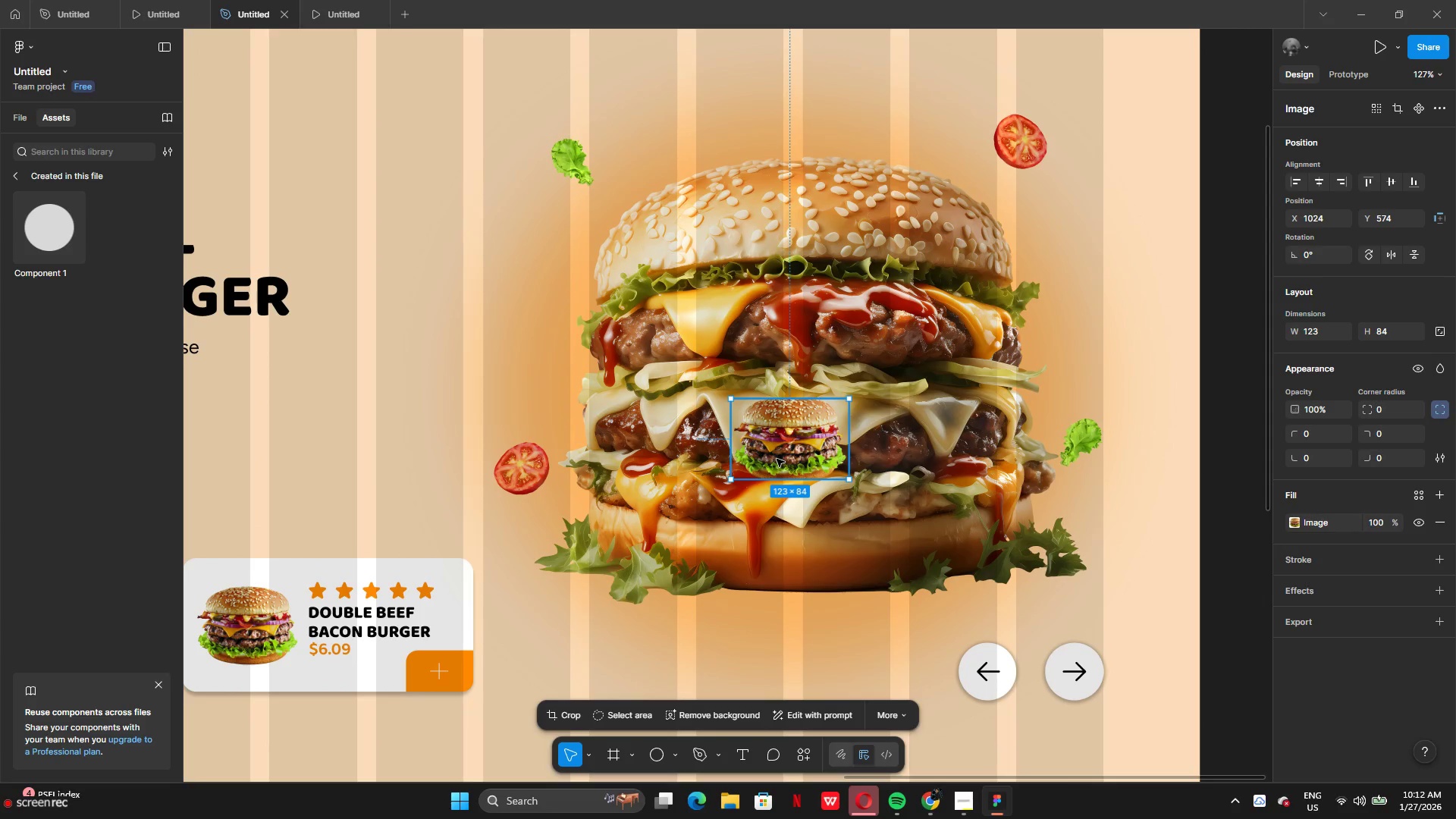 
left_click_drag(start_coordinate=[777, 459], to_coordinate=[797, 427])
 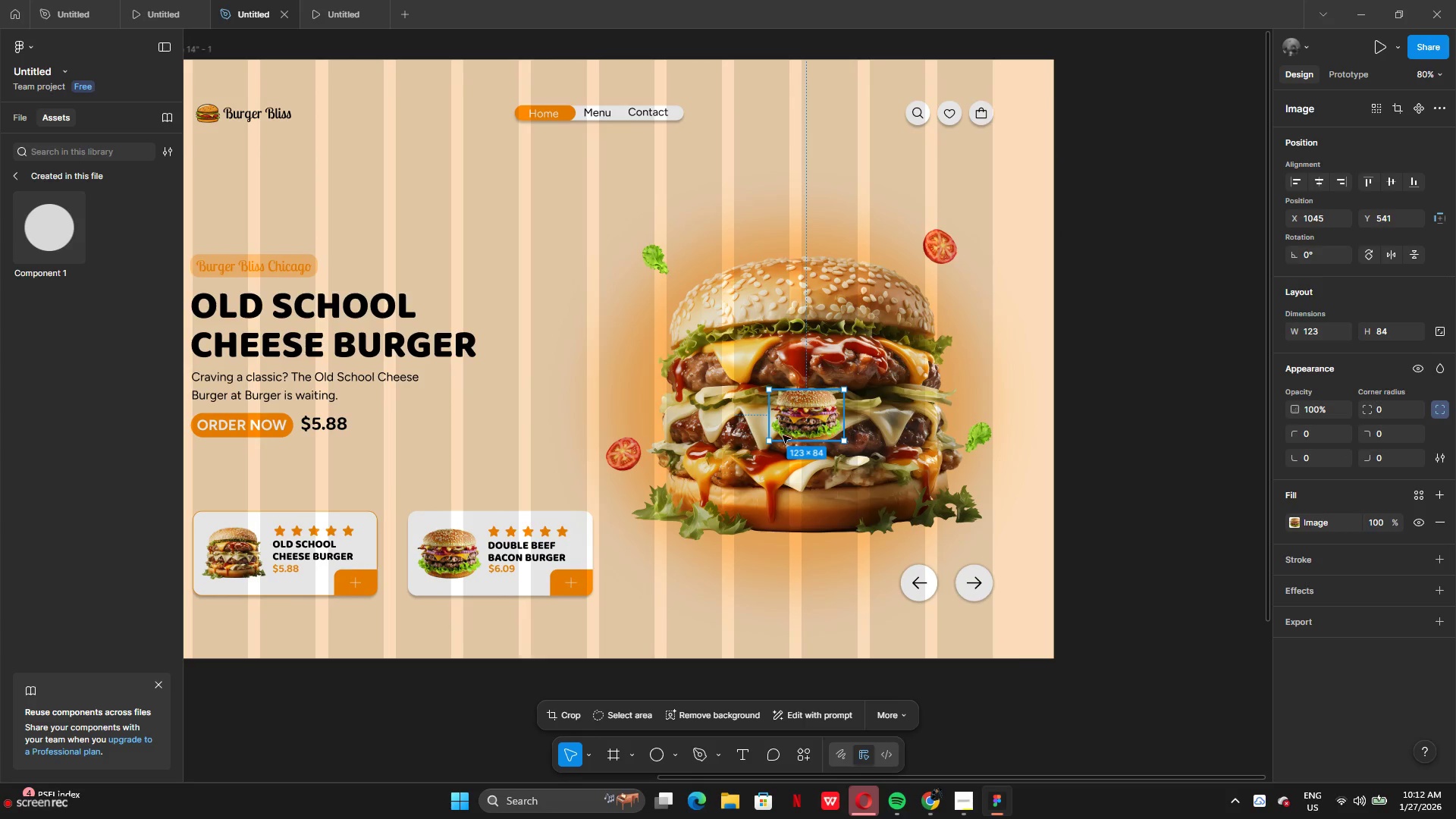 
left_click_drag(start_coordinate=[768, 419], to_coordinate=[781, 422])
 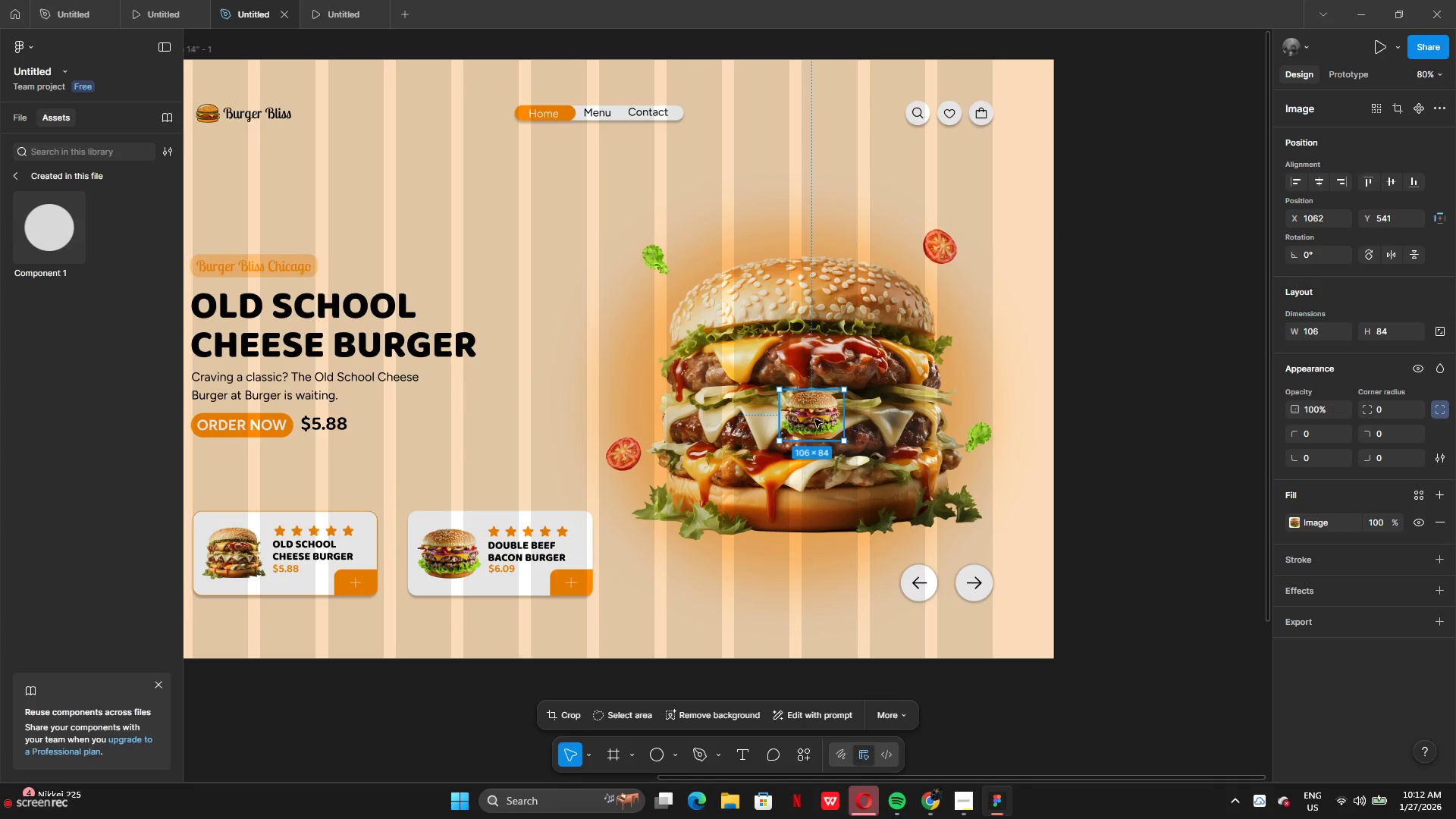 
left_click_drag(start_coordinate=[814, 419], to_coordinate=[808, 419])
 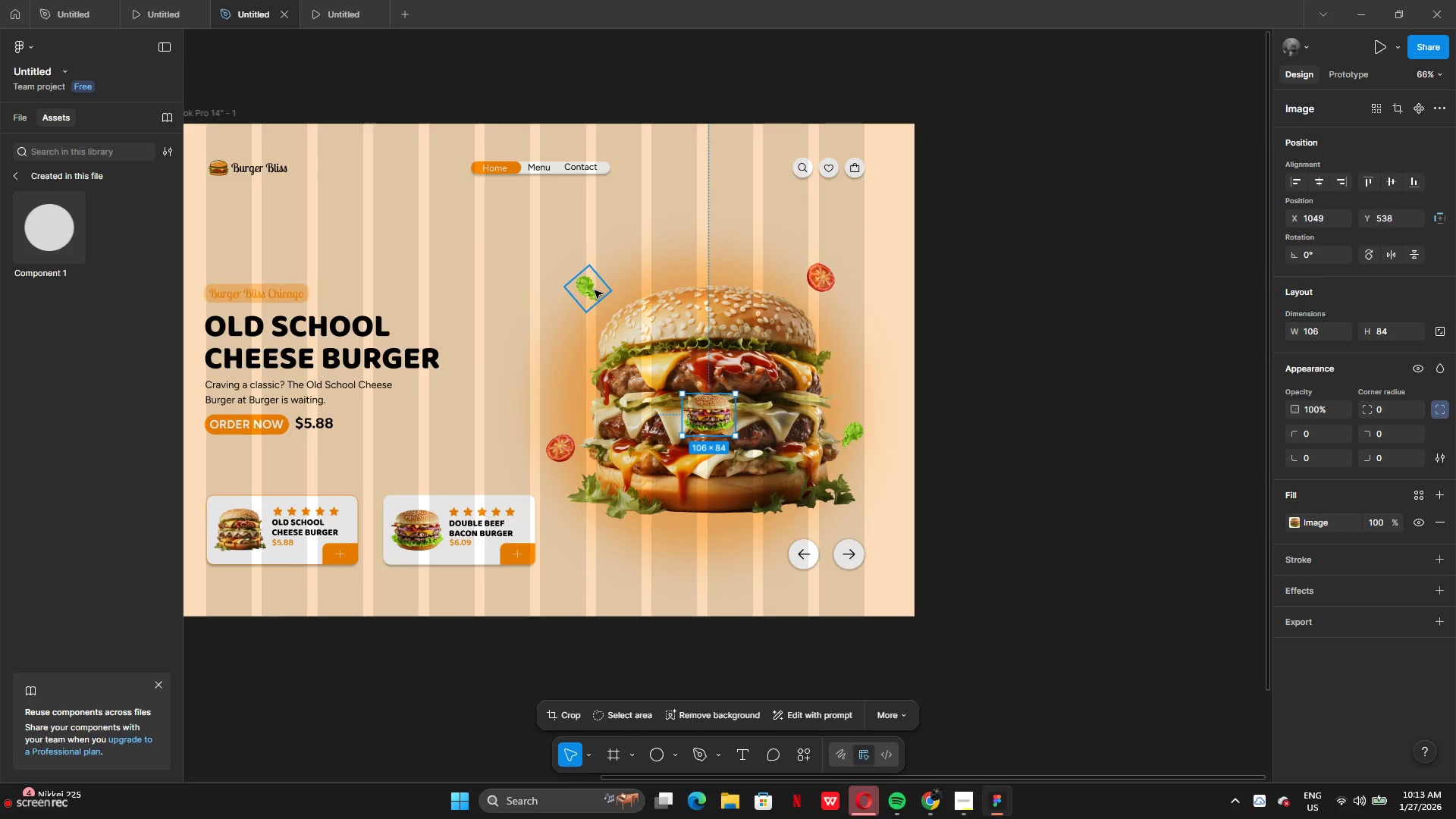 
wait(17.83)
 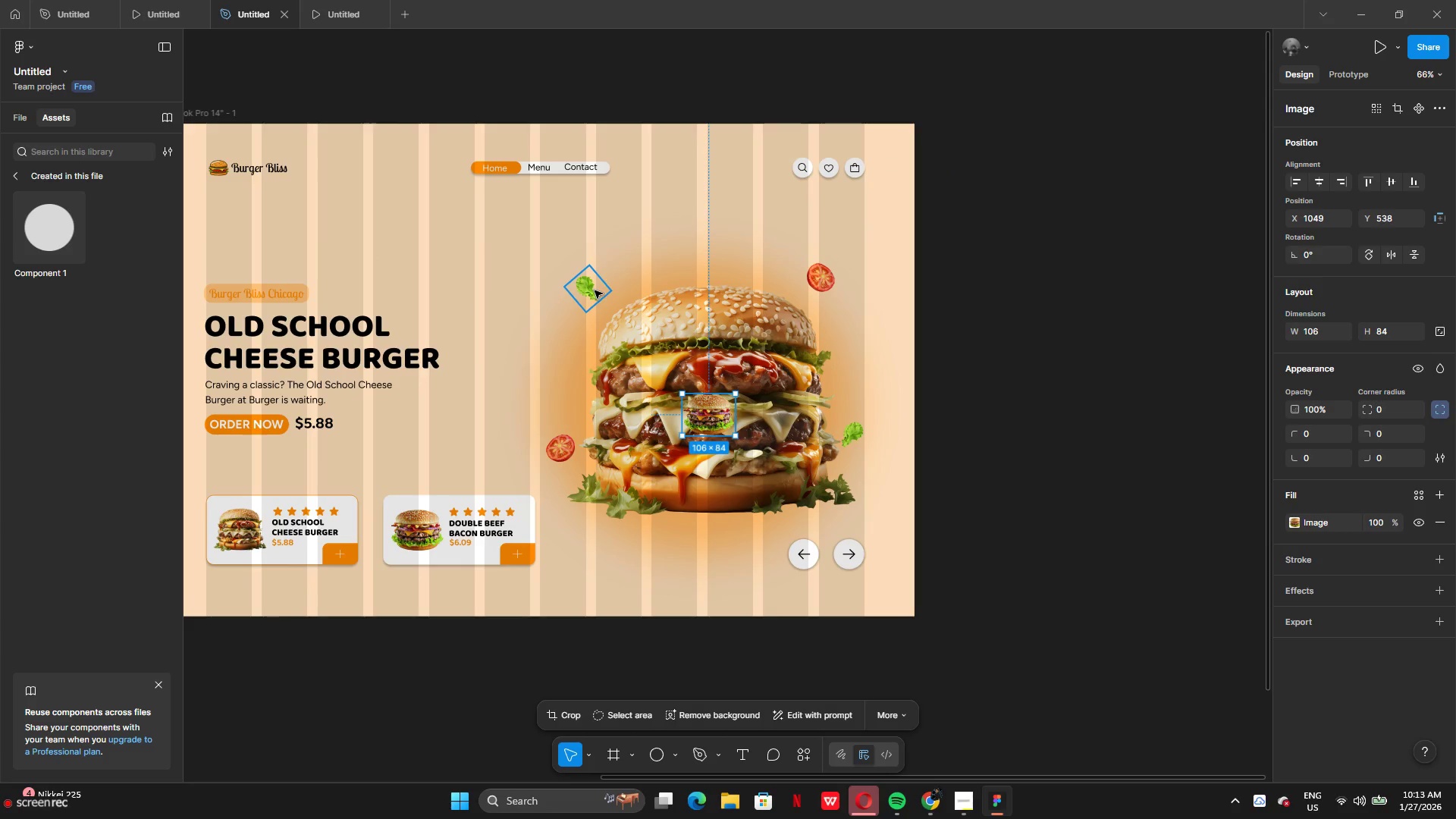 
left_click_drag(start_coordinate=[705, 420], to_coordinate=[701, 416])
 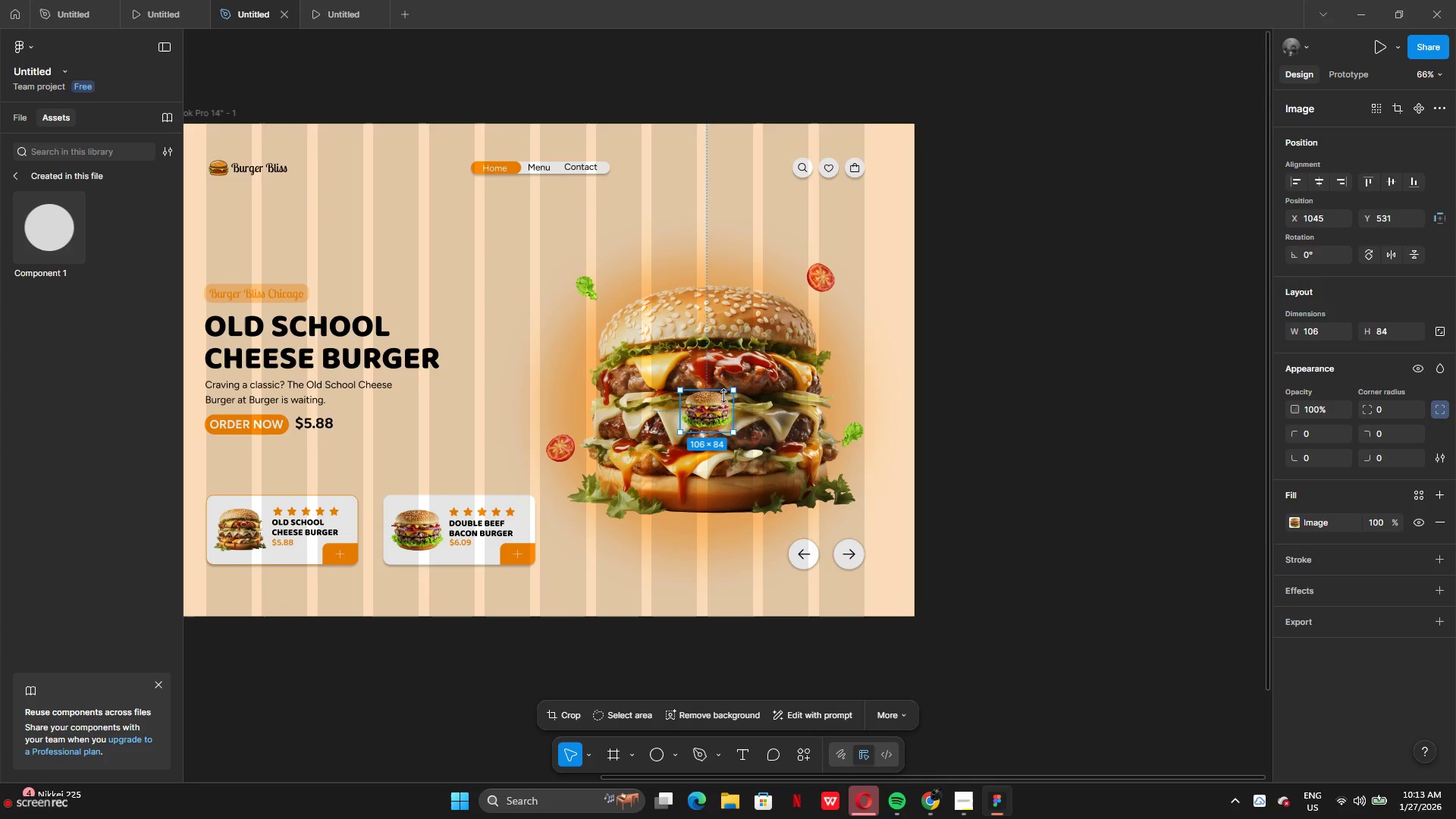 
left_click_drag(start_coordinate=[717, 414], to_coordinate=[1067, 347])
 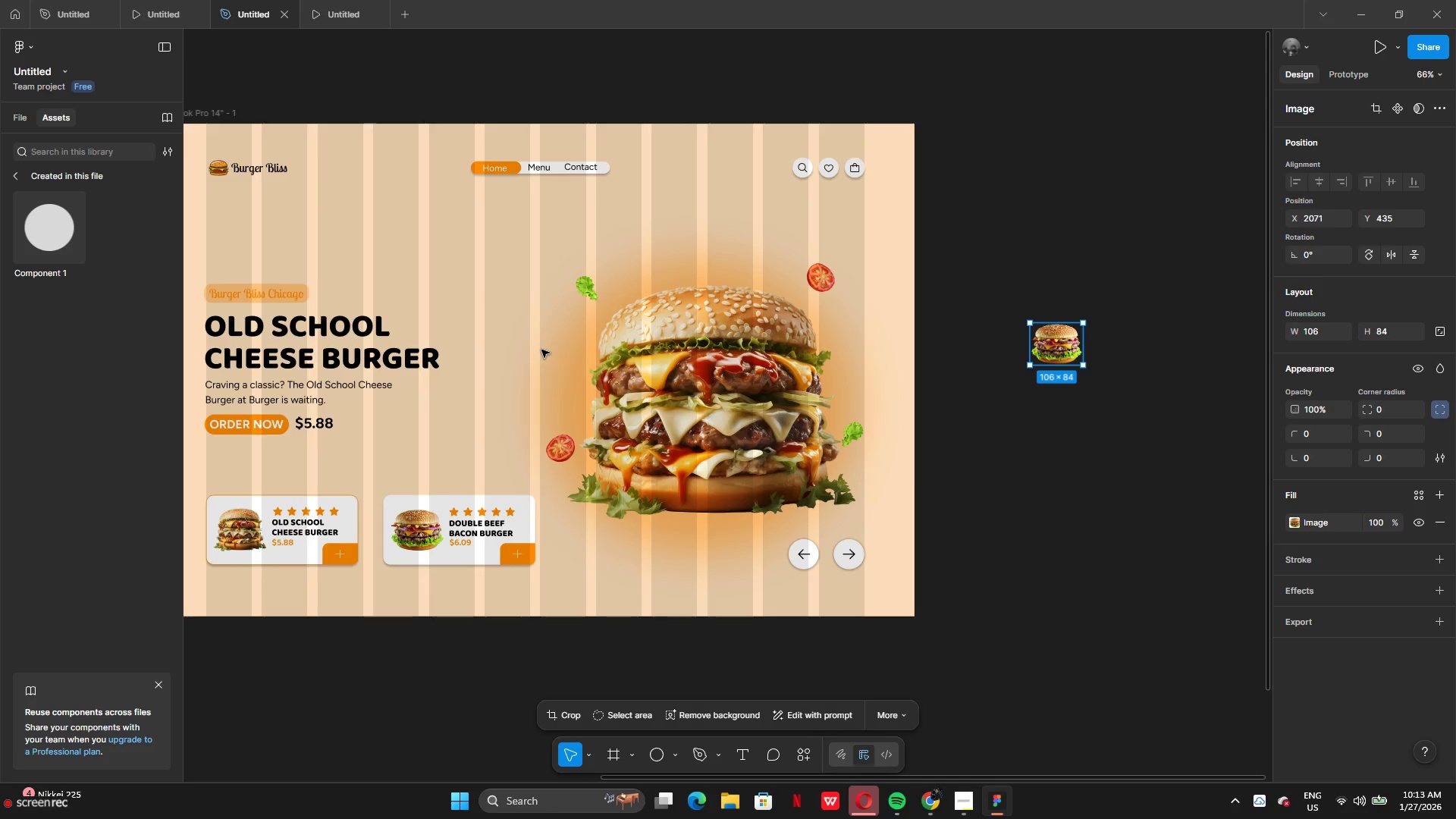 
left_click([541, 350])
 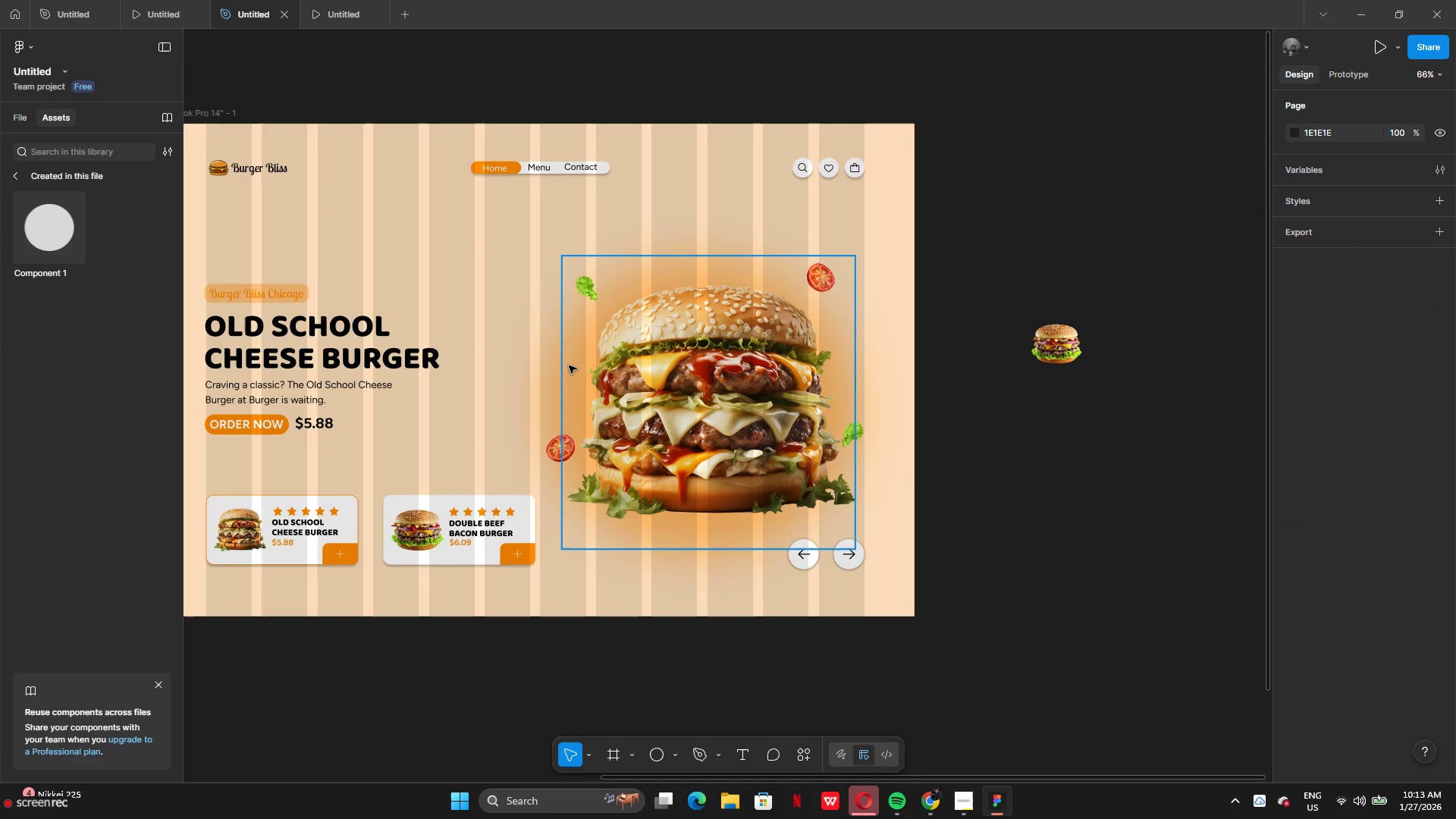 
left_click([569, 366])
 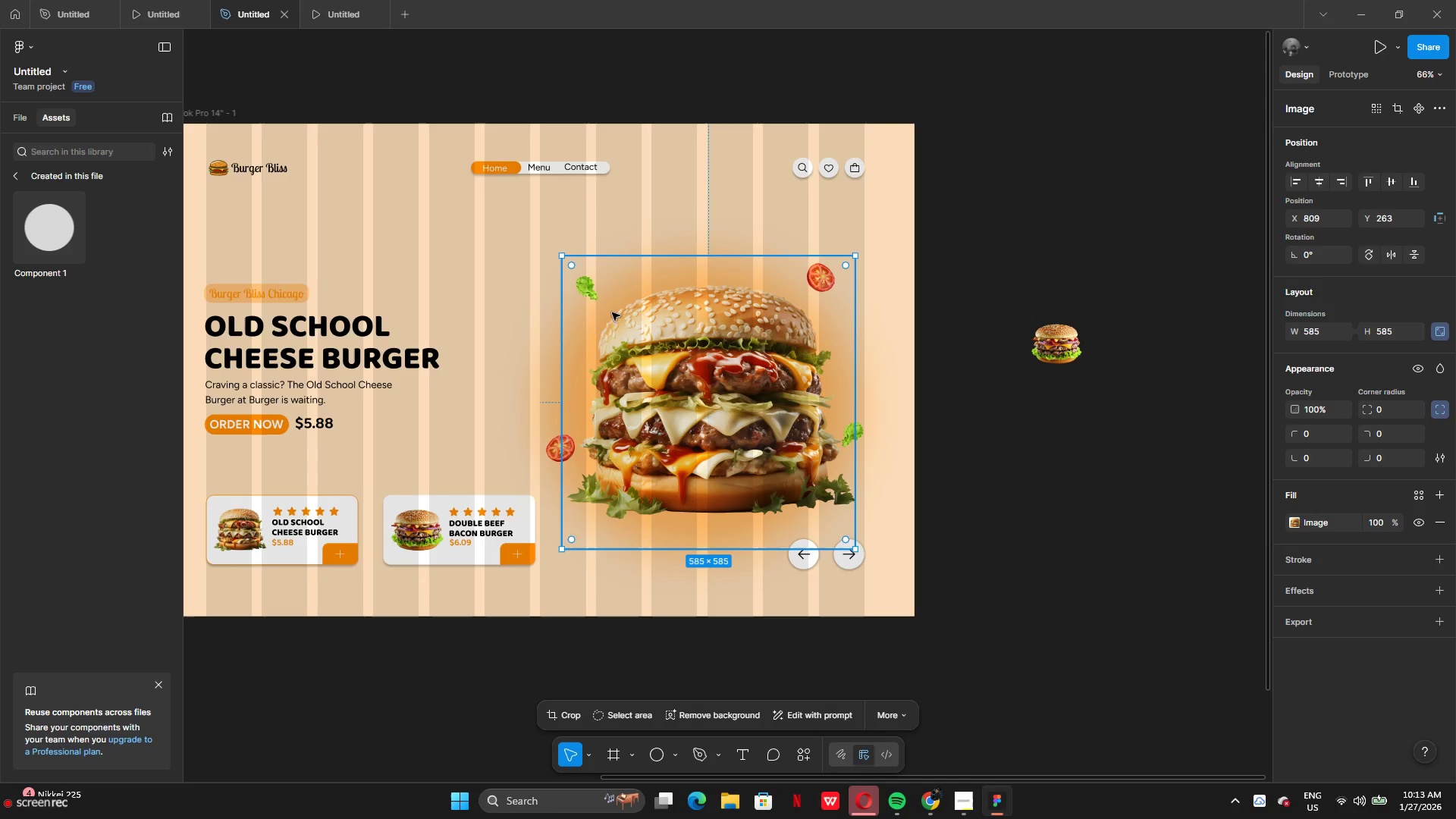 
left_click([591, 295])
 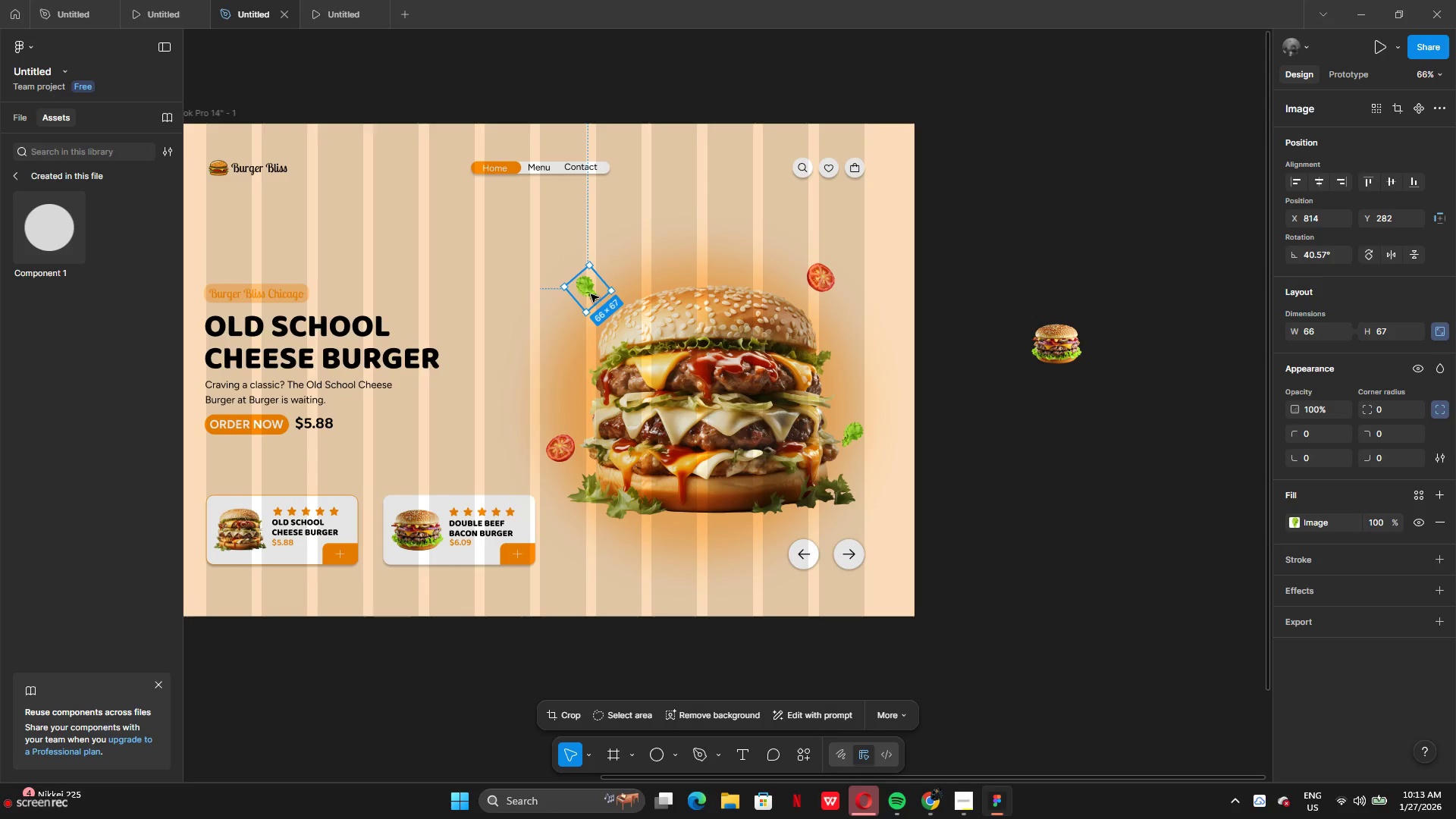 
key(Shift+A)
 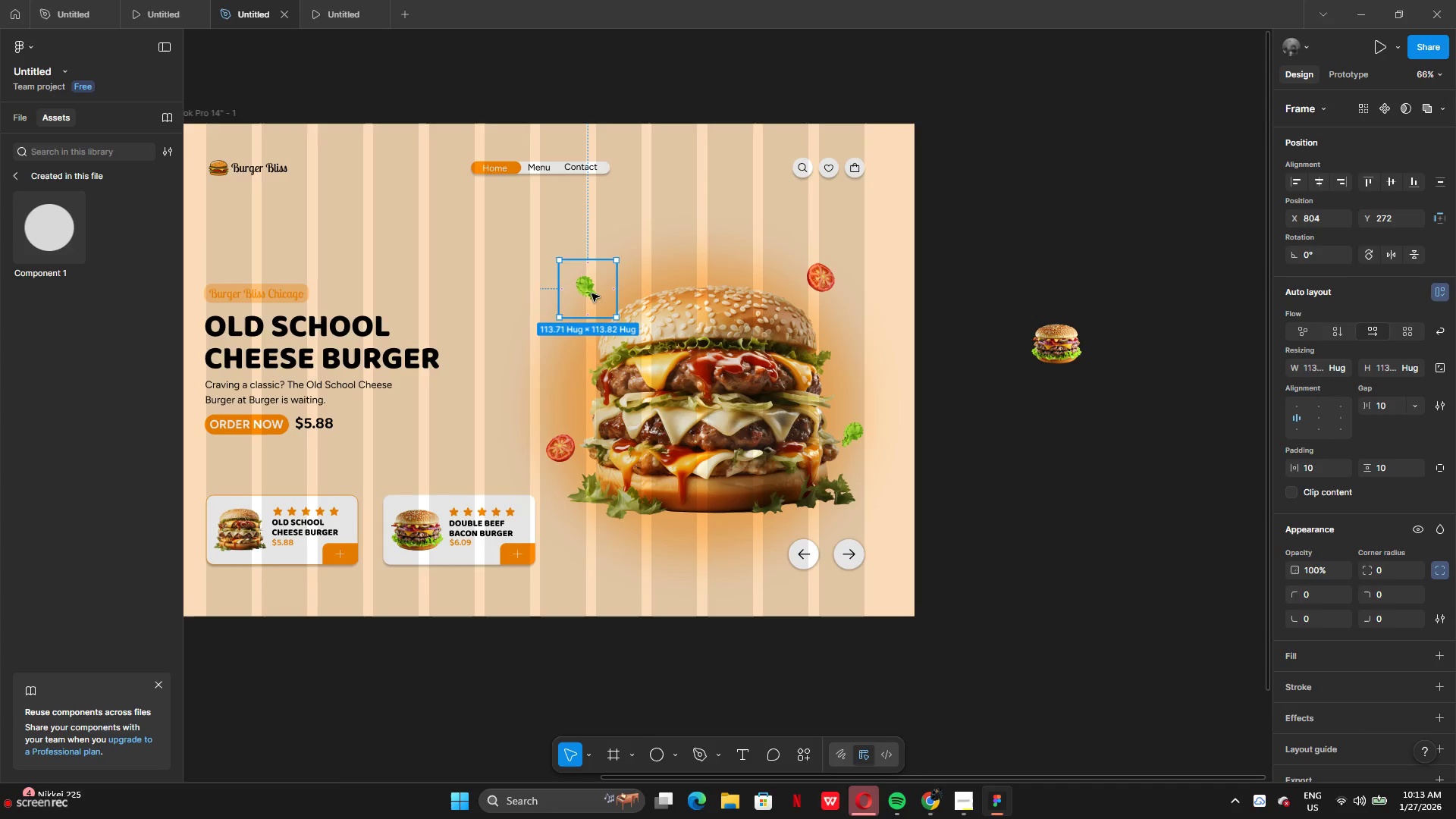 
hold_key(key=ShiftLeft, duration=1.5)
 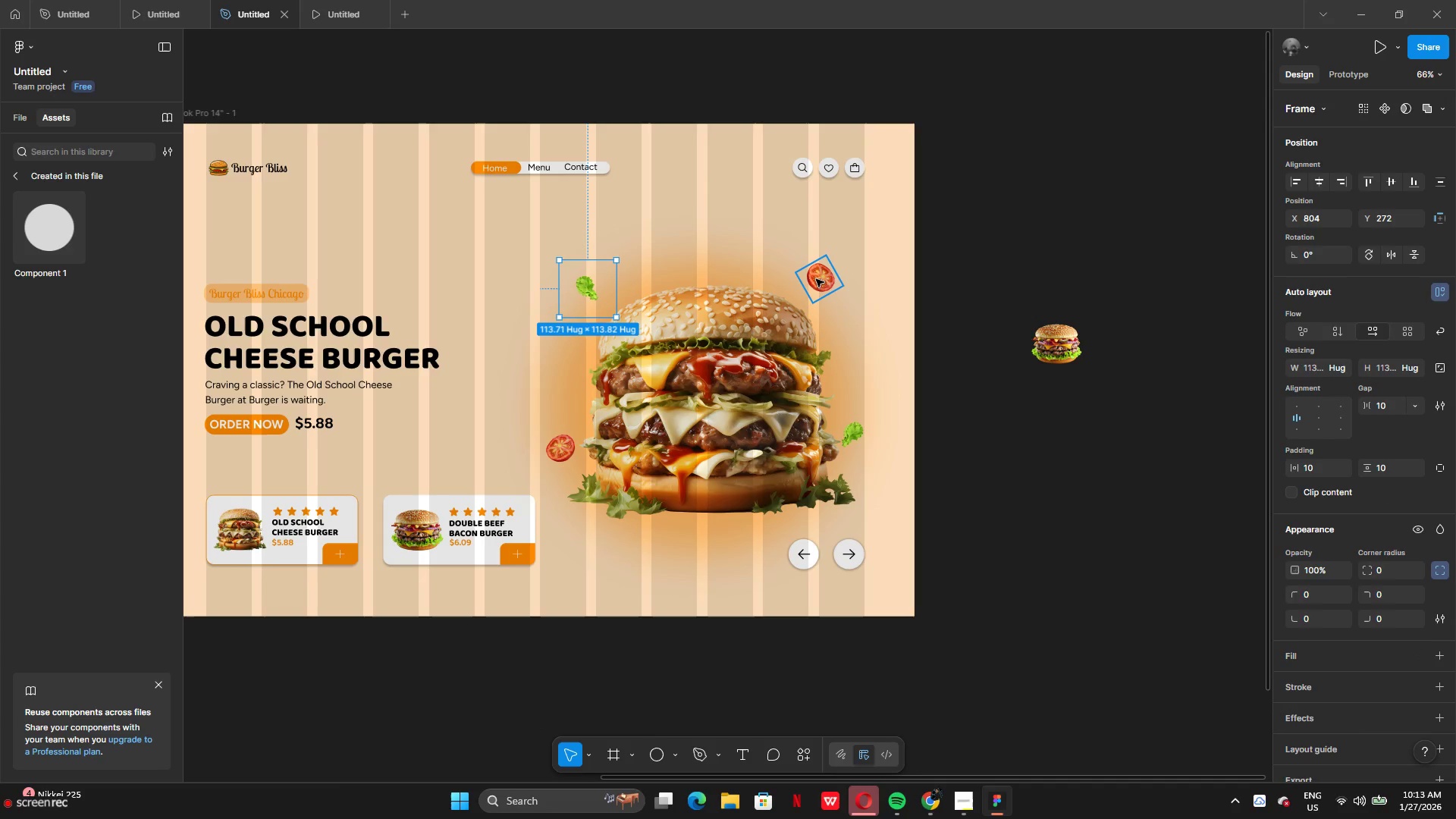 
hold_key(key=ShiftLeft, duration=1.5)
 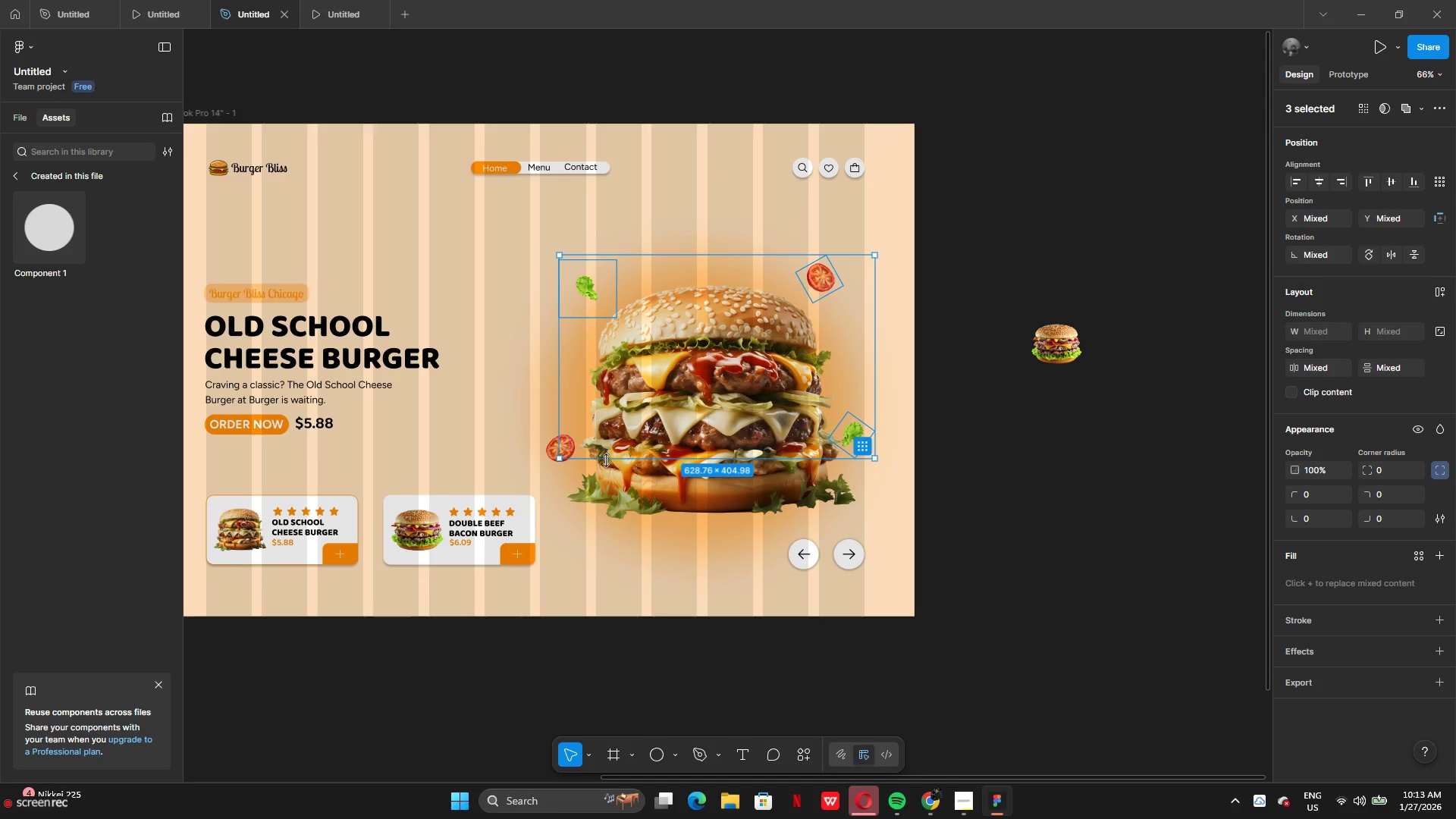 
hold_key(key=ShiftLeft, duration=1.5)
left_click([850, 447])
 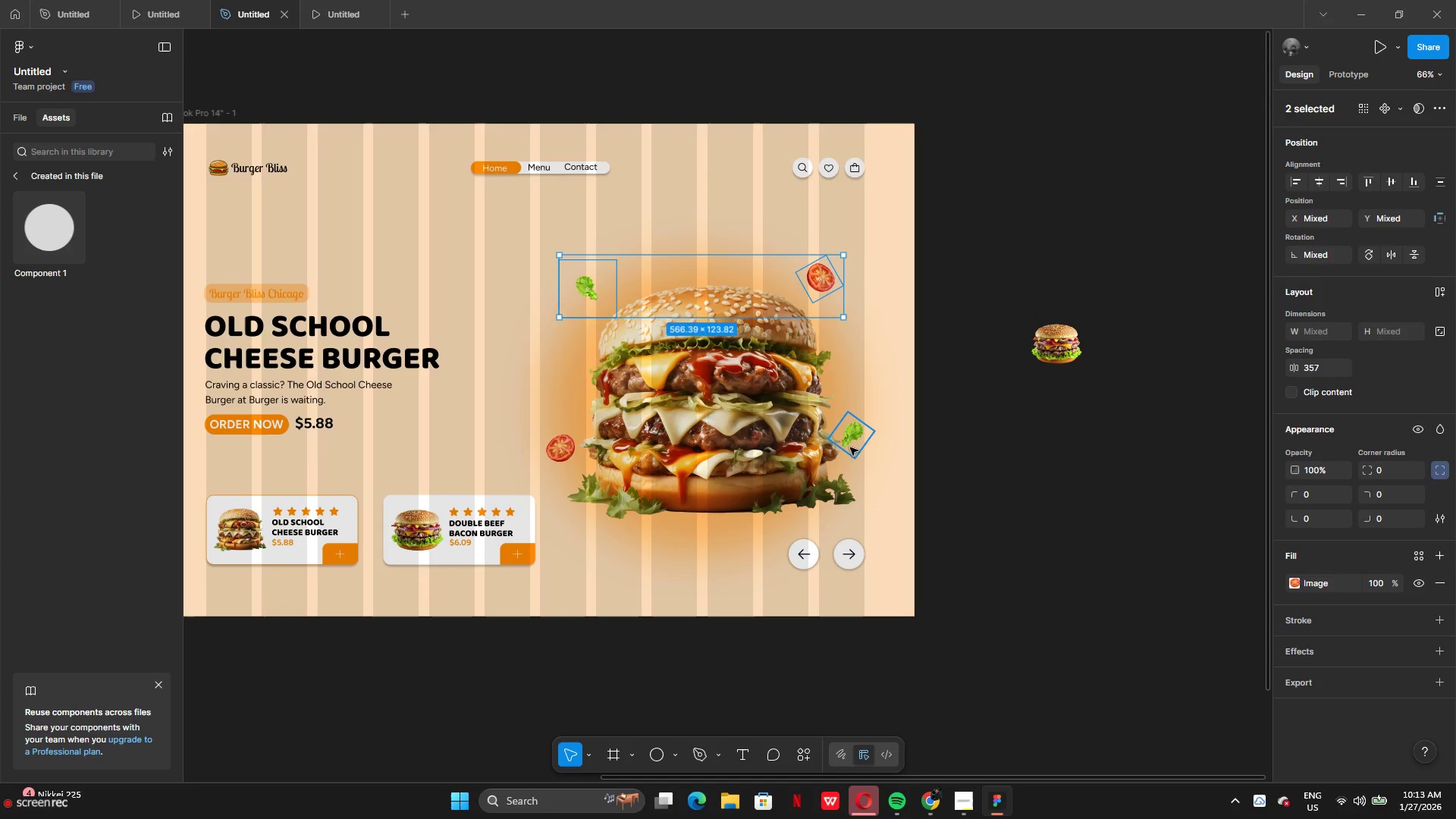 
hold_key(key=ShiftLeft, duration=1.06)
left_click([550, 446])
 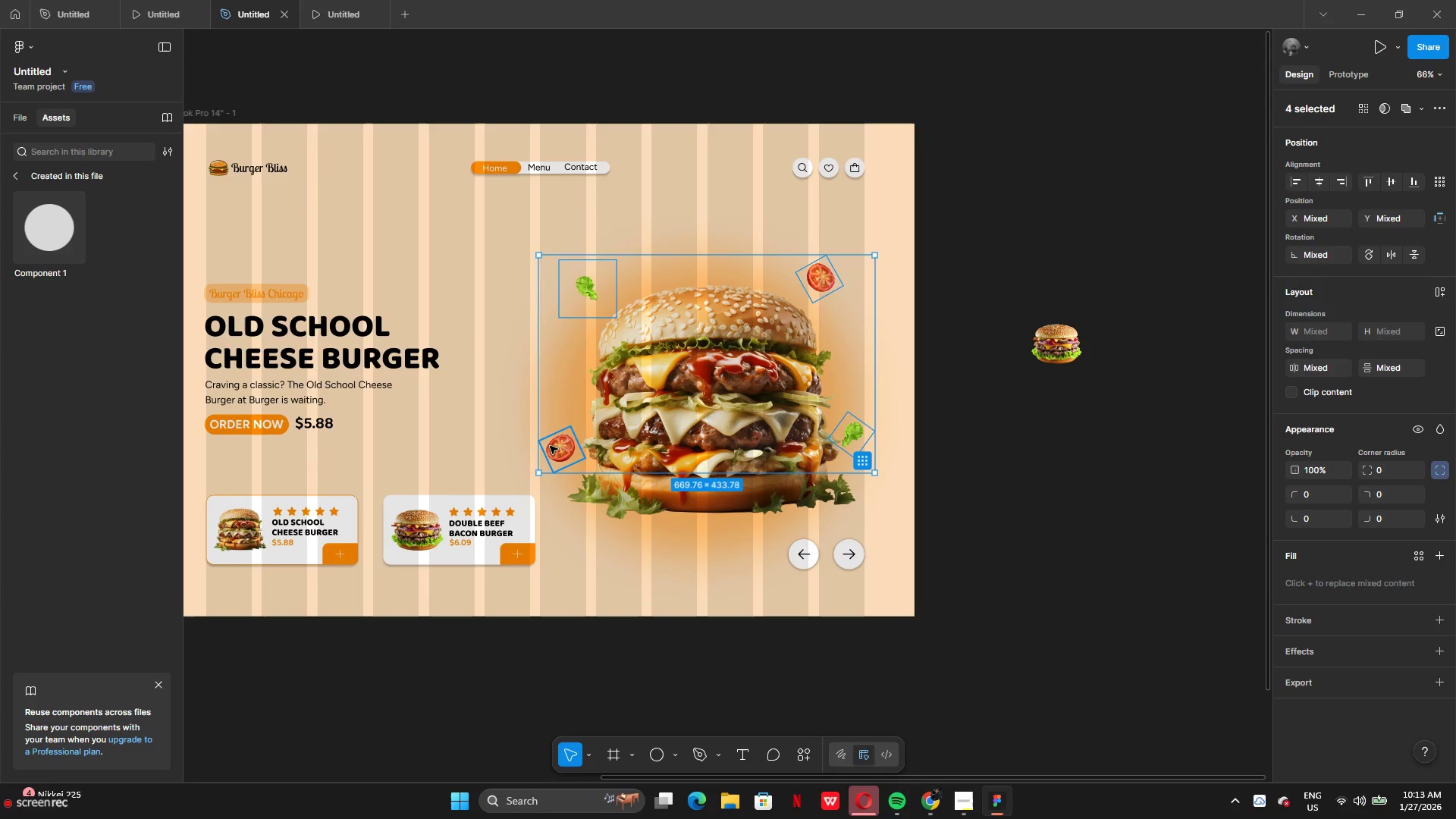 
key(Shift+A)
 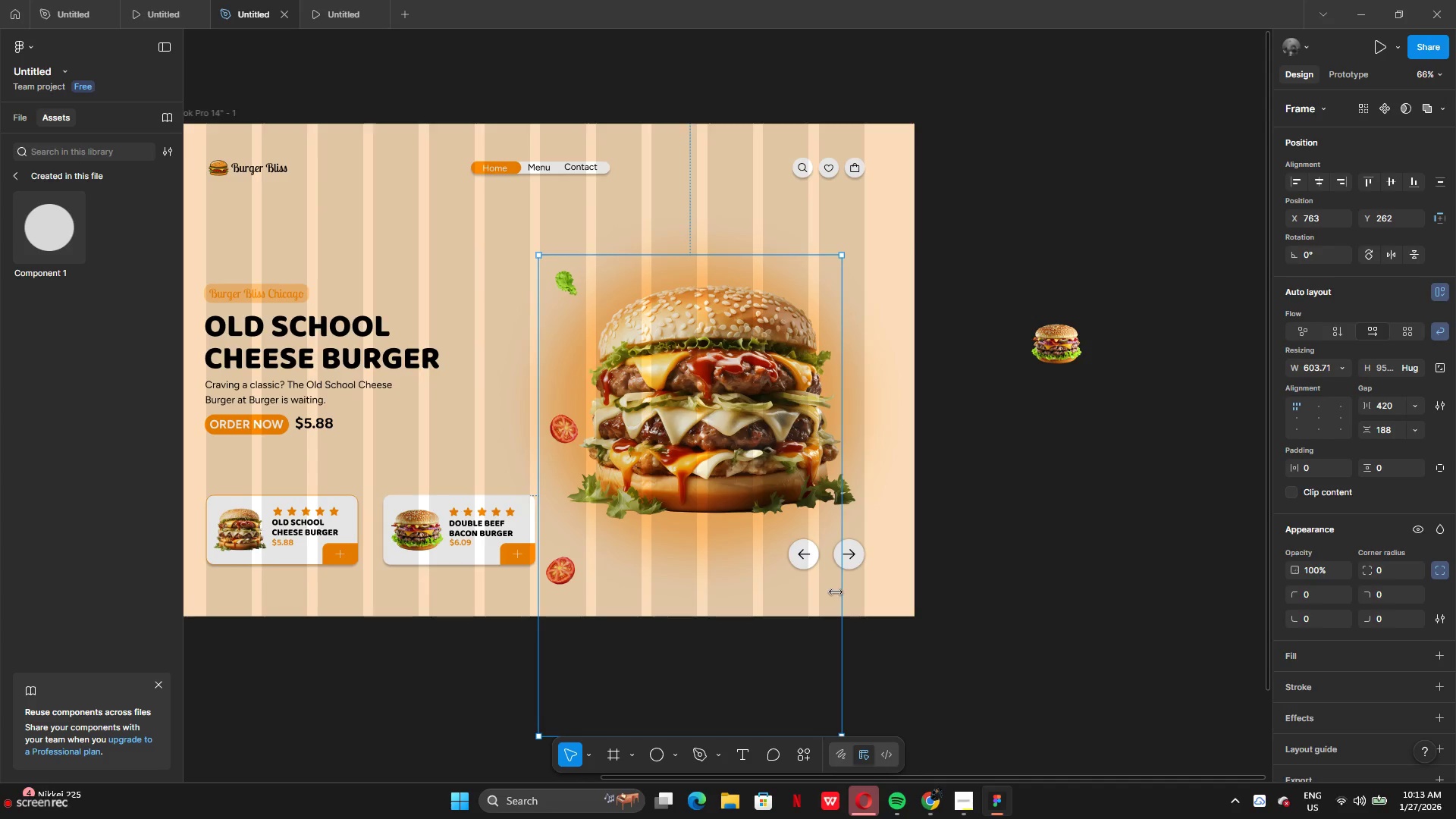 
left_click_drag(start_coordinate=[843, 592], to_coordinate=[864, 550])
 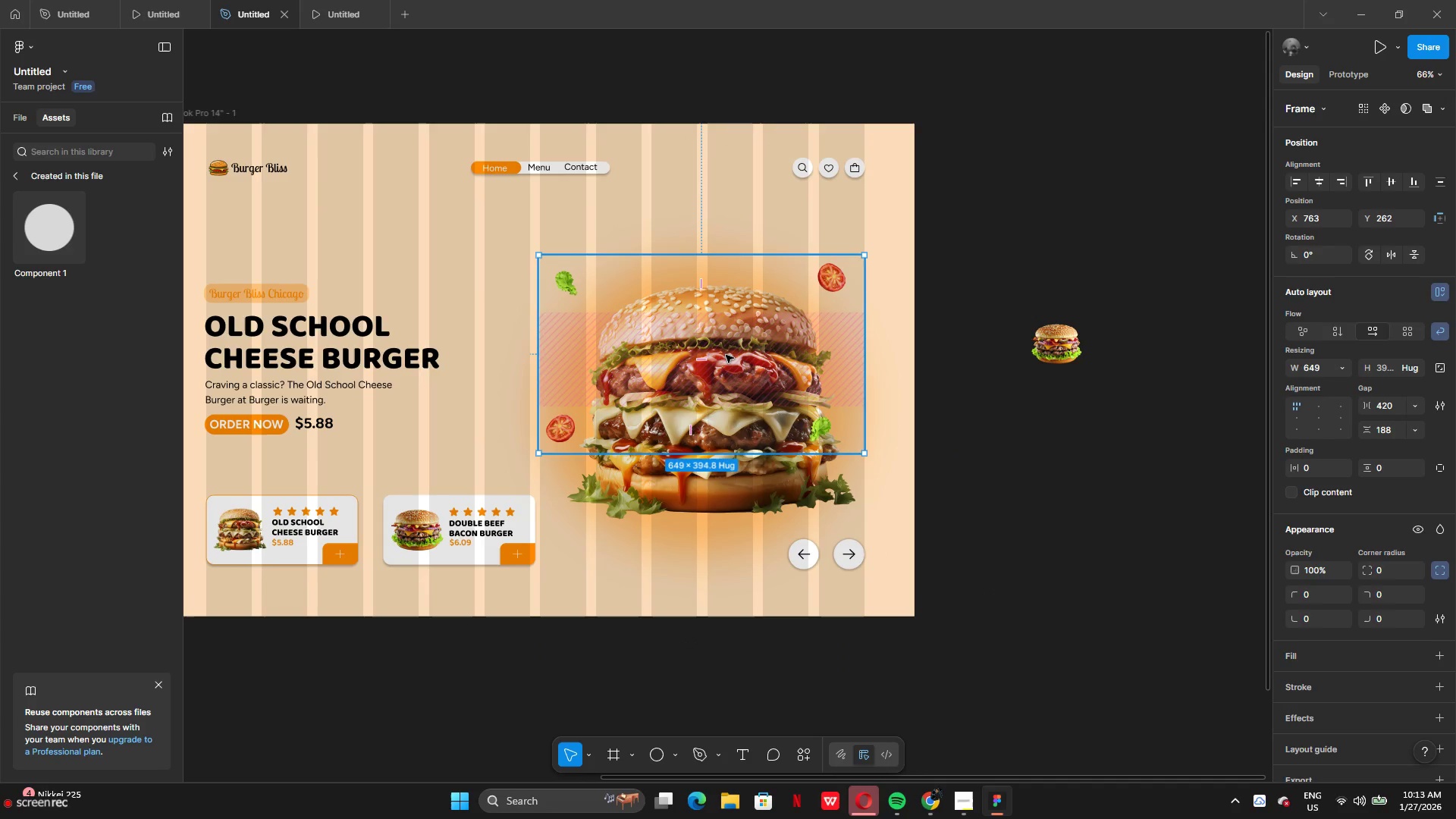 
left_click_drag(start_coordinate=[726, 355], to_coordinate=[743, 376])
 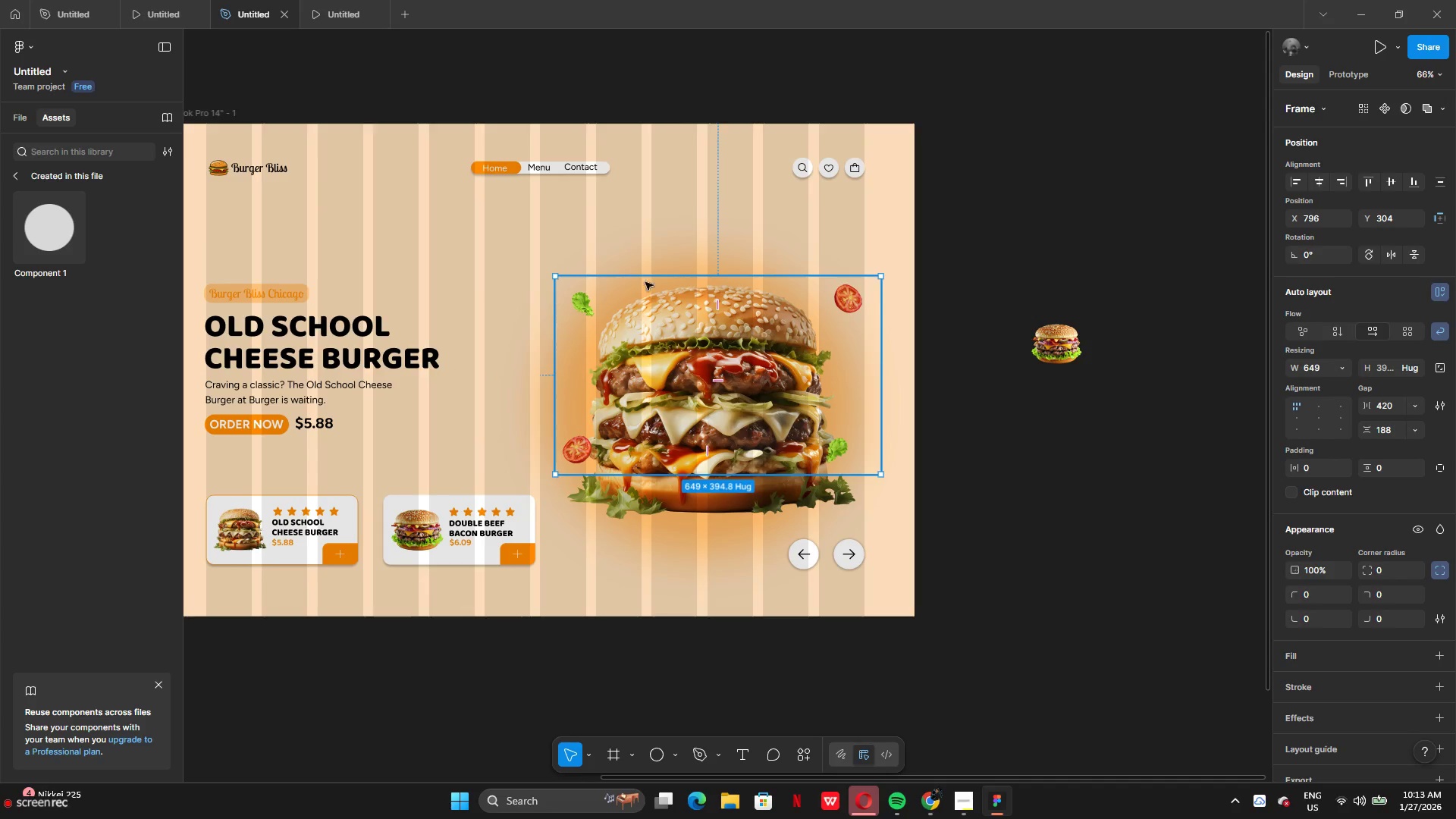 
left_click_drag(start_coordinate=[670, 277], to_coordinate=[672, 253])
 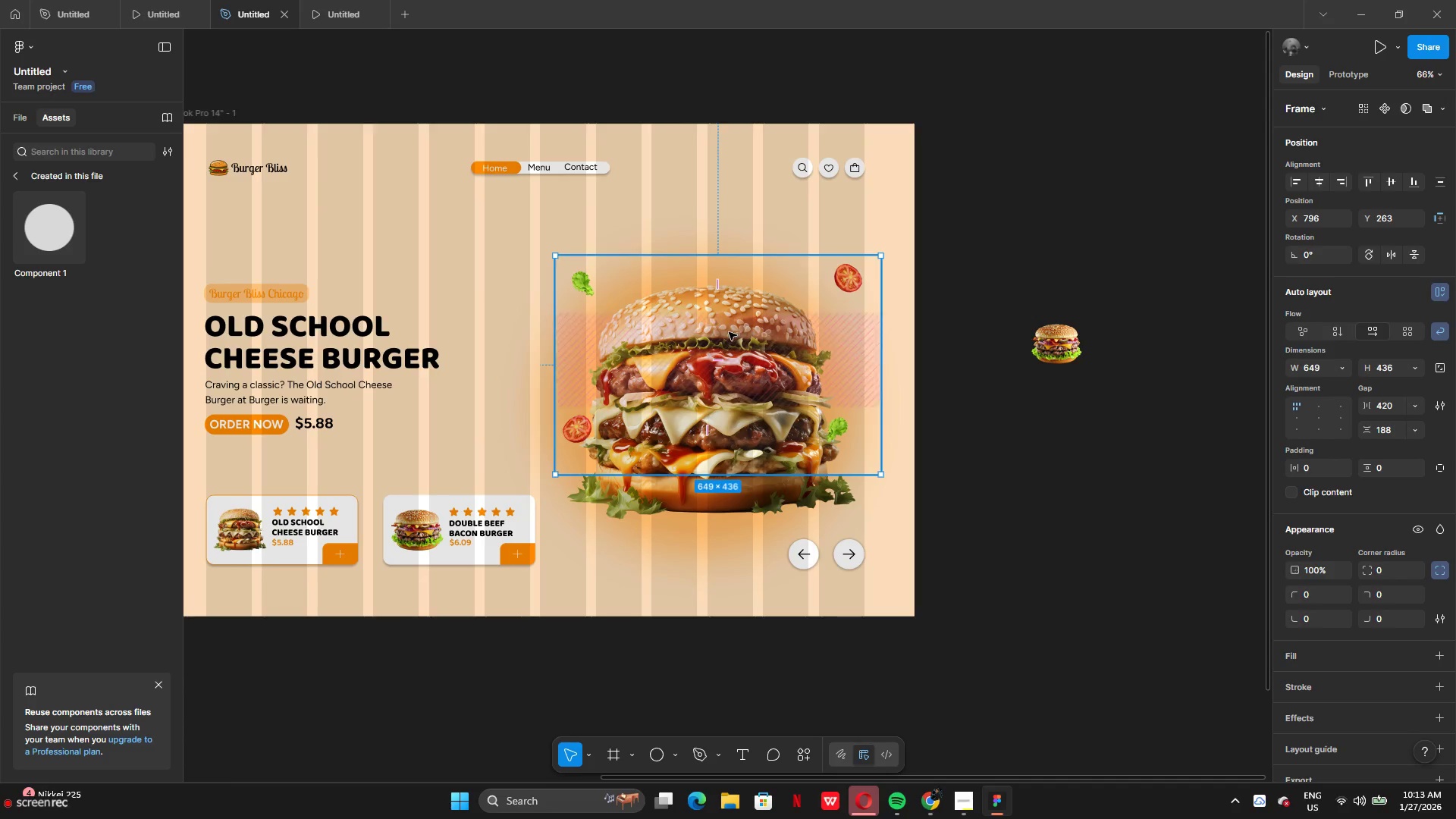 
left_click_drag(start_coordinate=[729, 332], to_coordinate=[727, 336])
 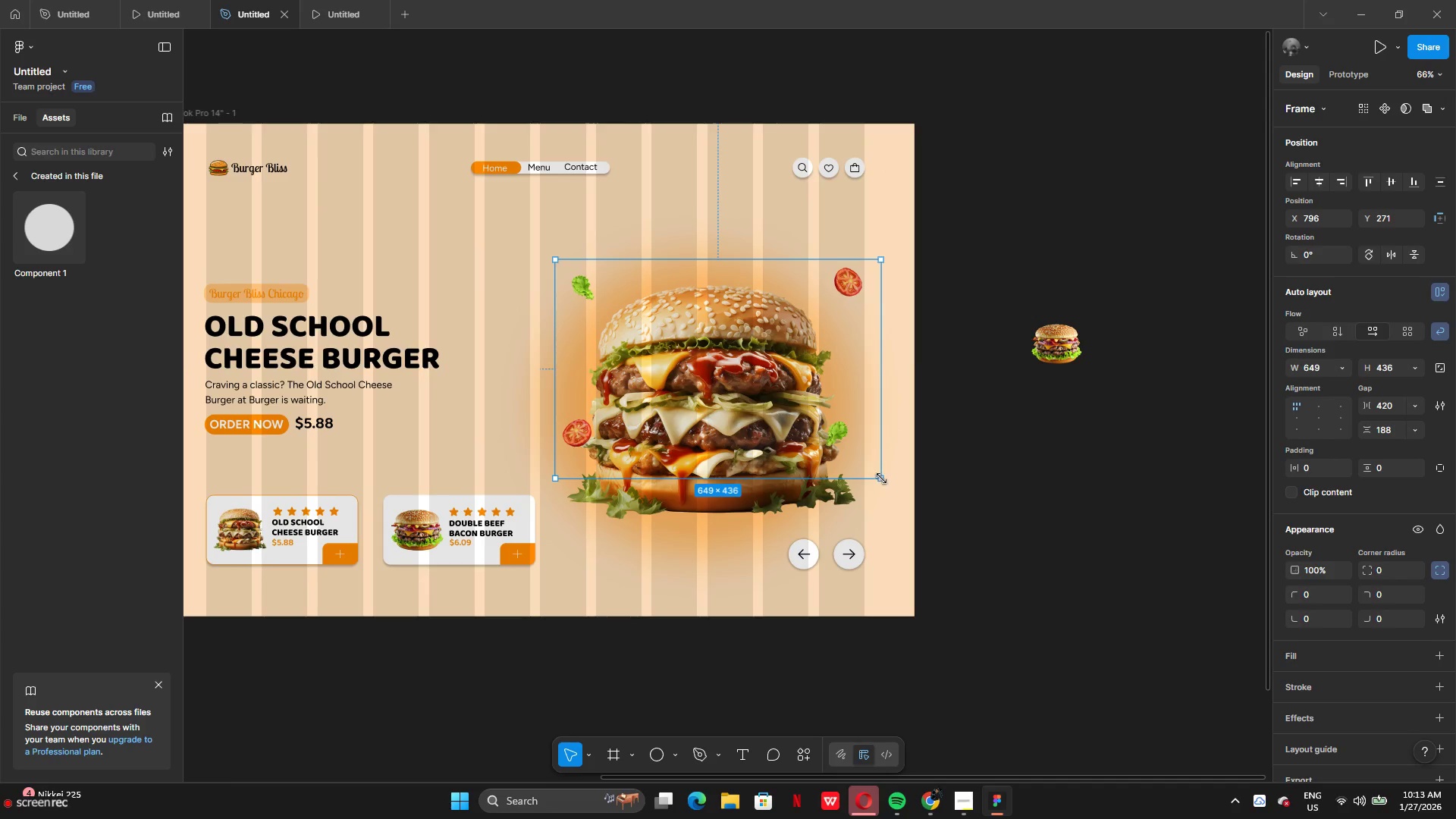 
left_click_drag(start_coordinate=[881, 479], to_coordinate=[865, 490])
 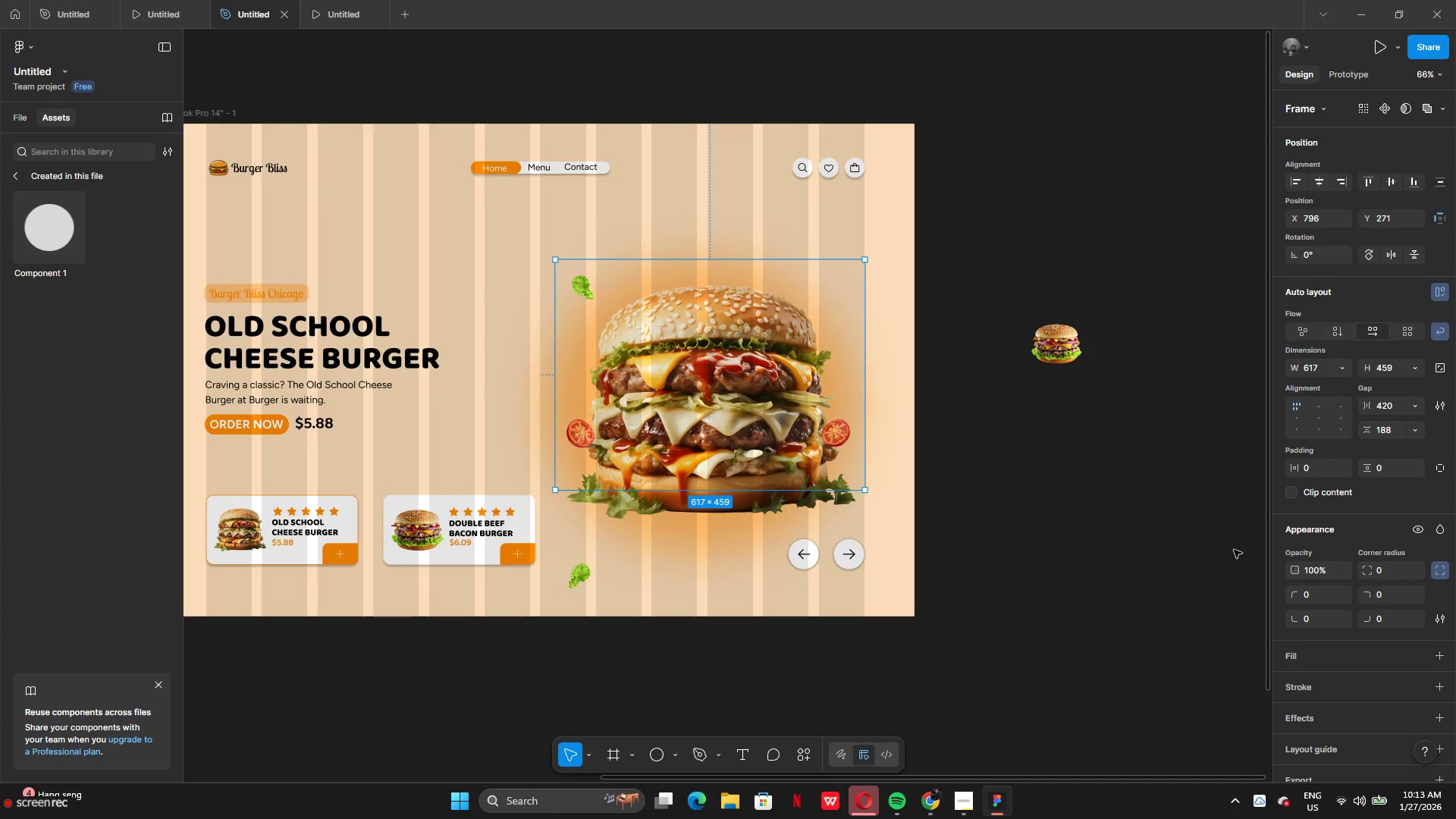 
key(K)
 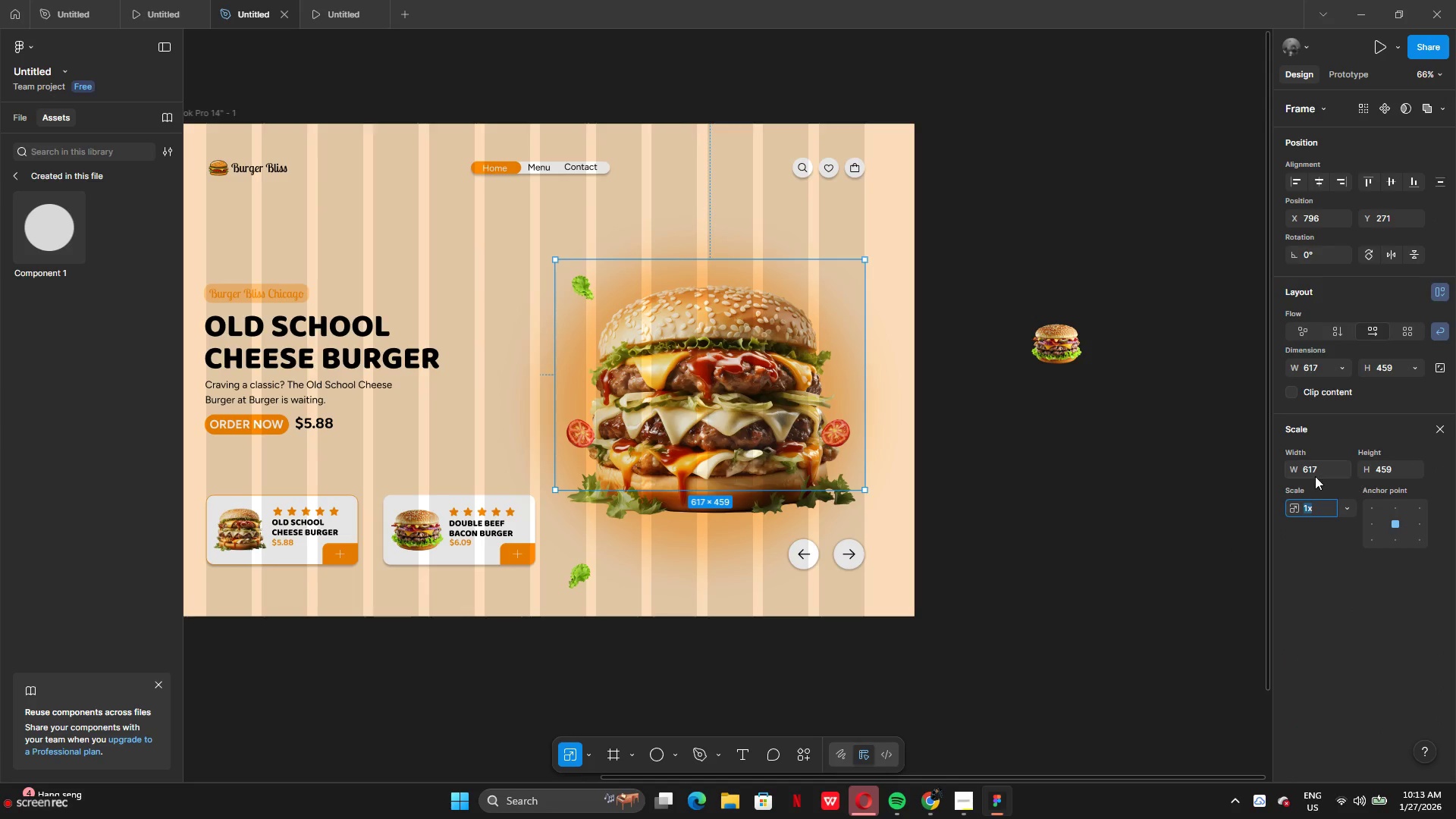 
left_click([1323, 469])
 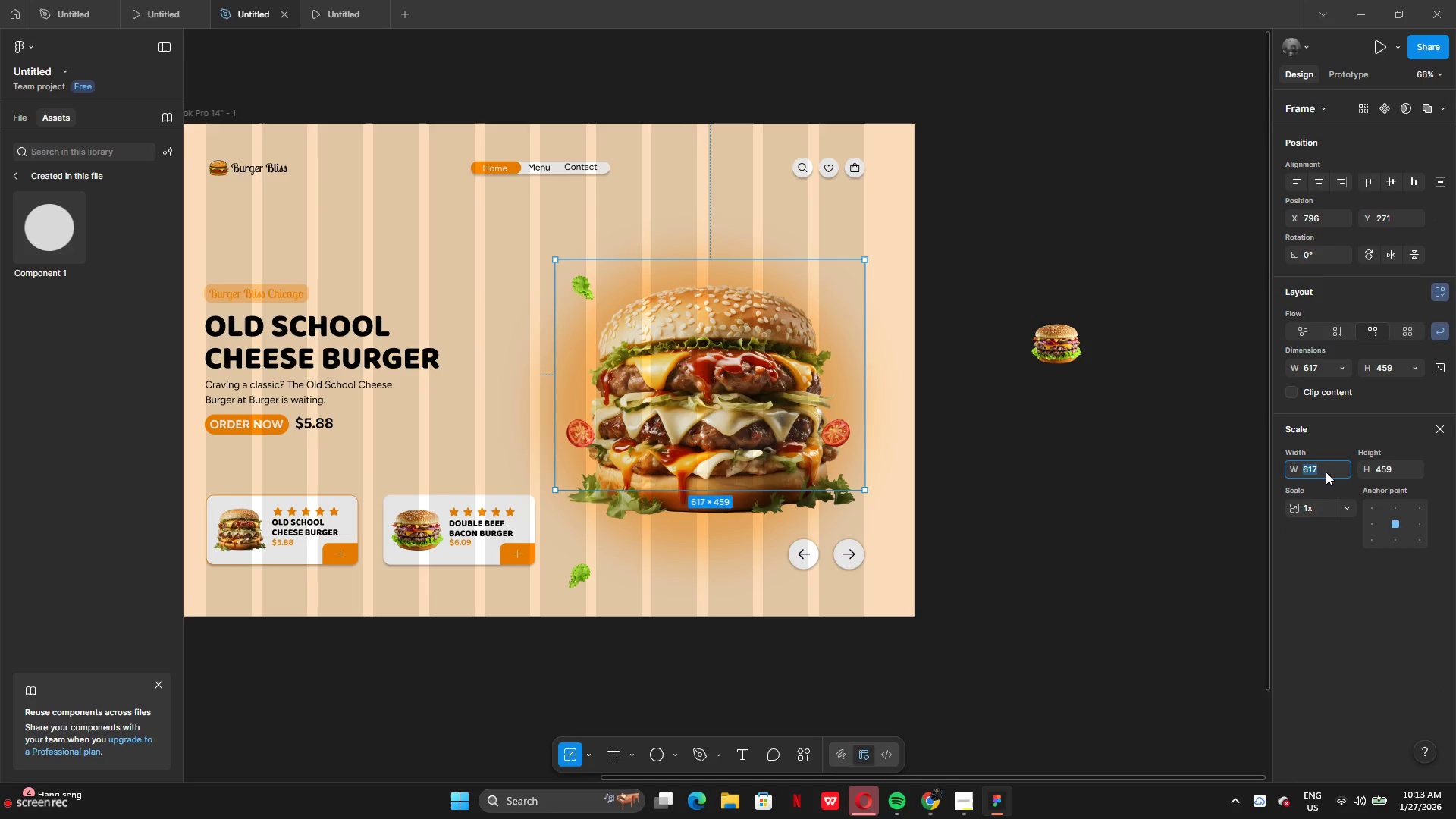 
wait(8.8)
 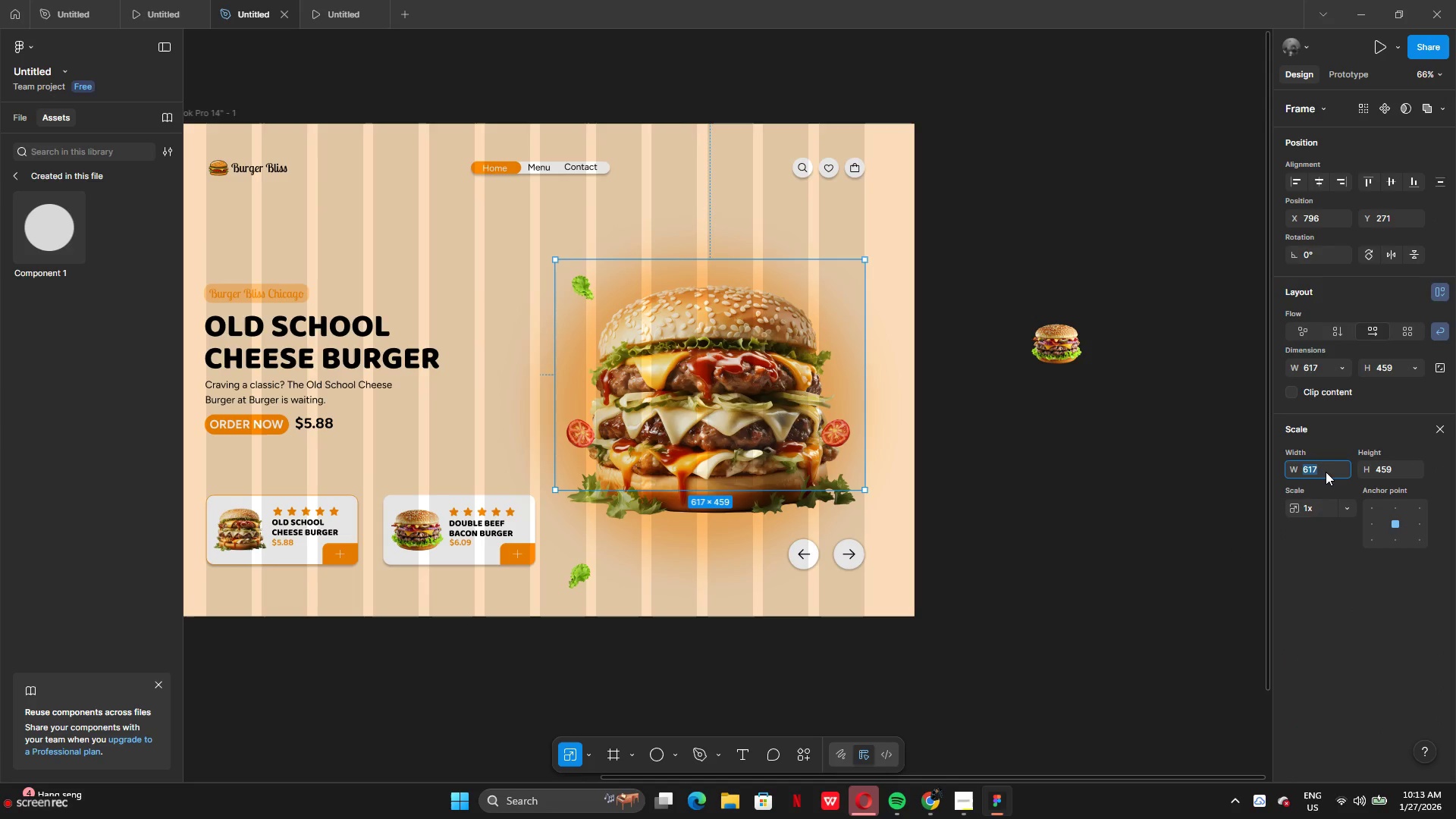 
left_click([1438, 433])
 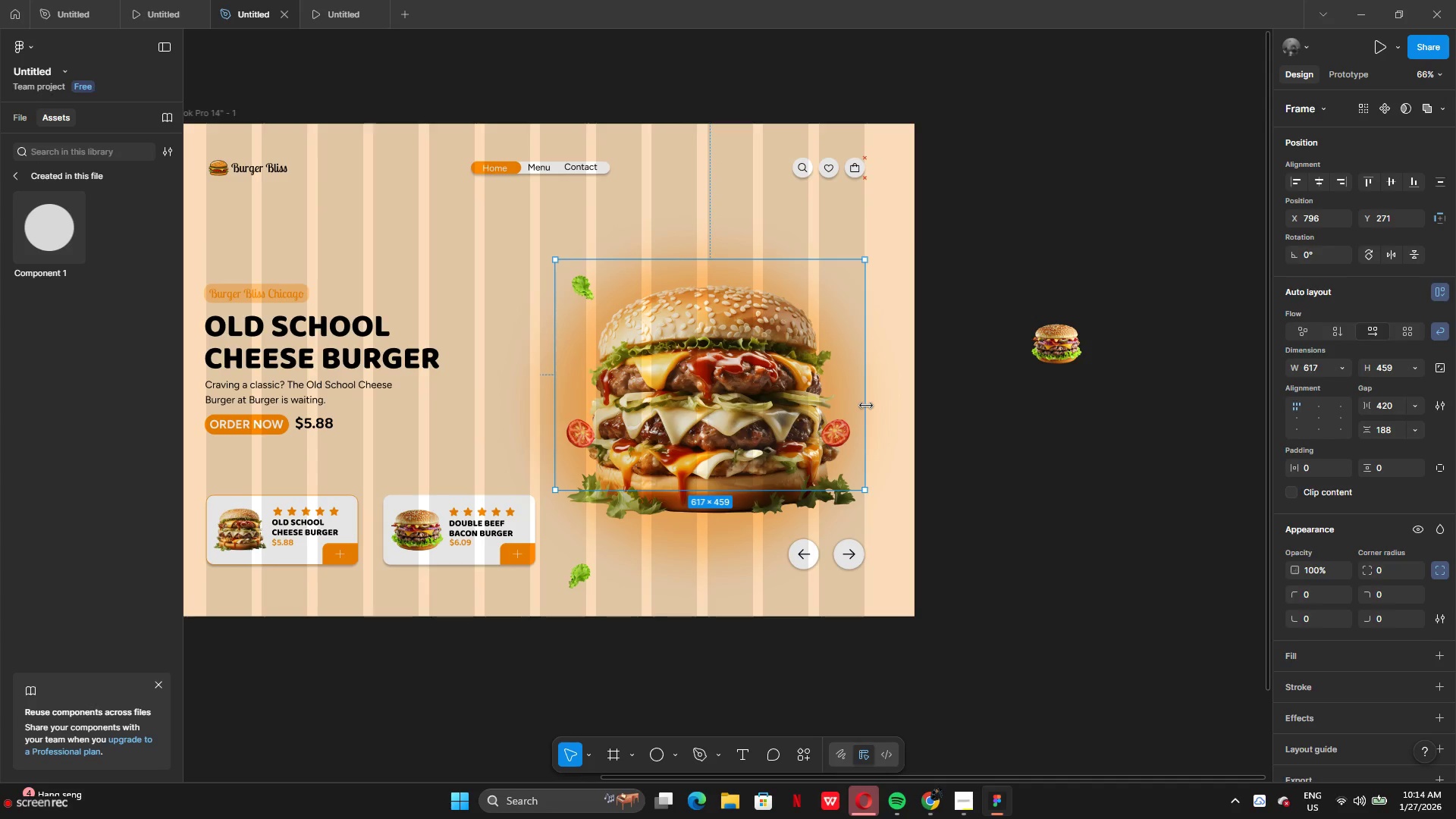 
wait(5.34)
 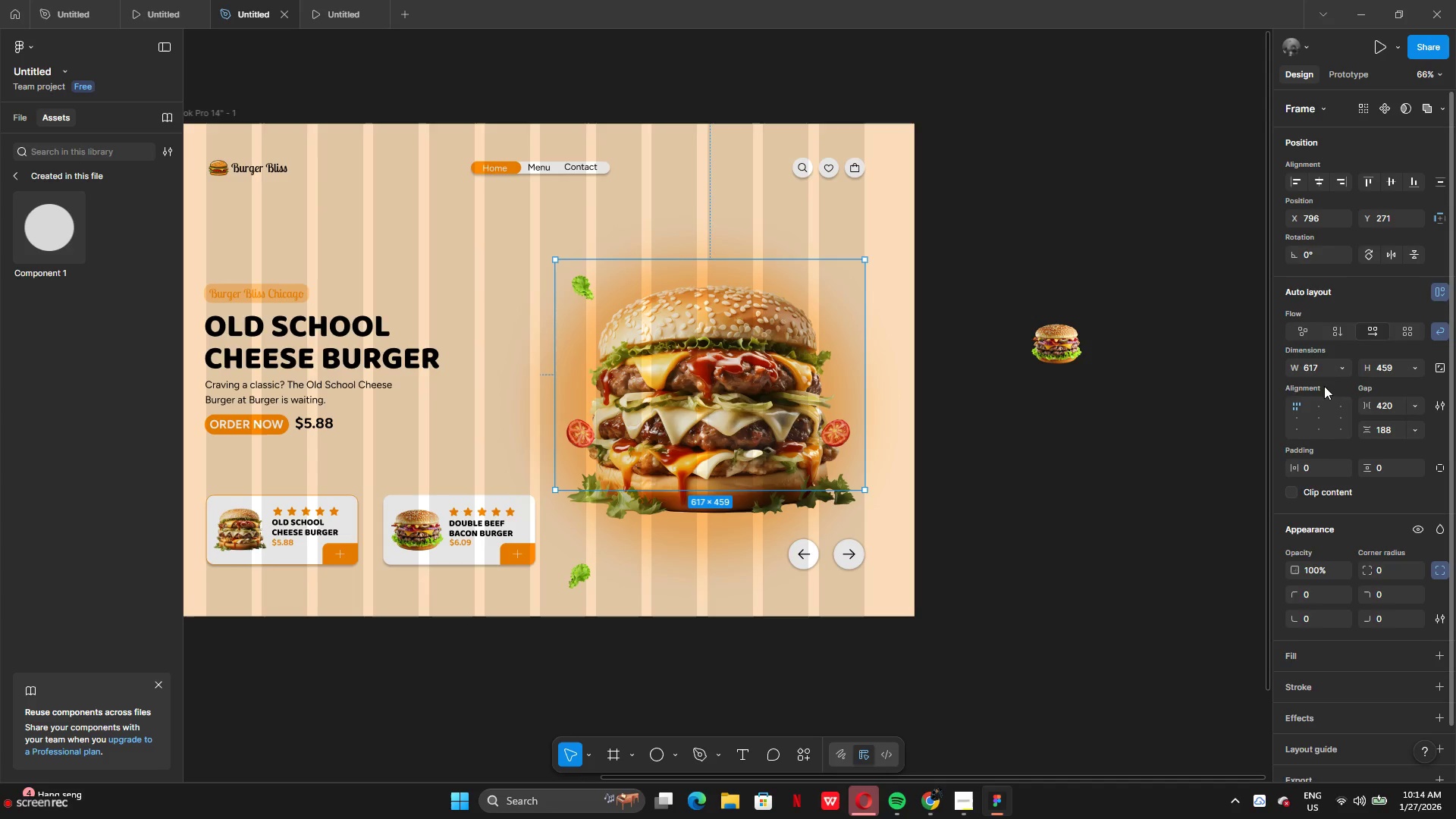 
left_click_drag(start_coordinate=[712, 260], to_coordinate=[716, 249])
 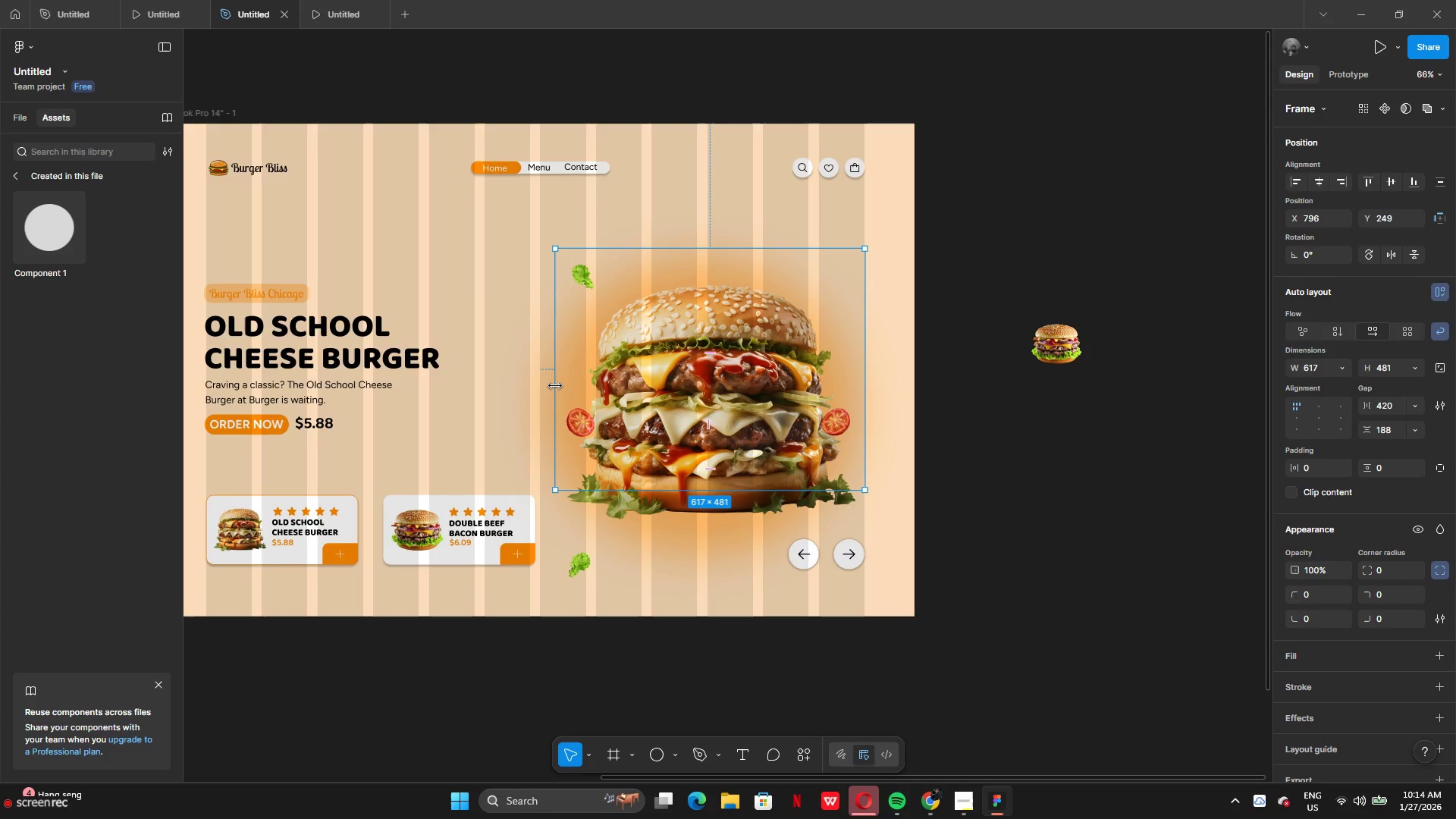 
left_click_drag(start_coordinate=[554, 384], to_coordinate=[518, 371])
 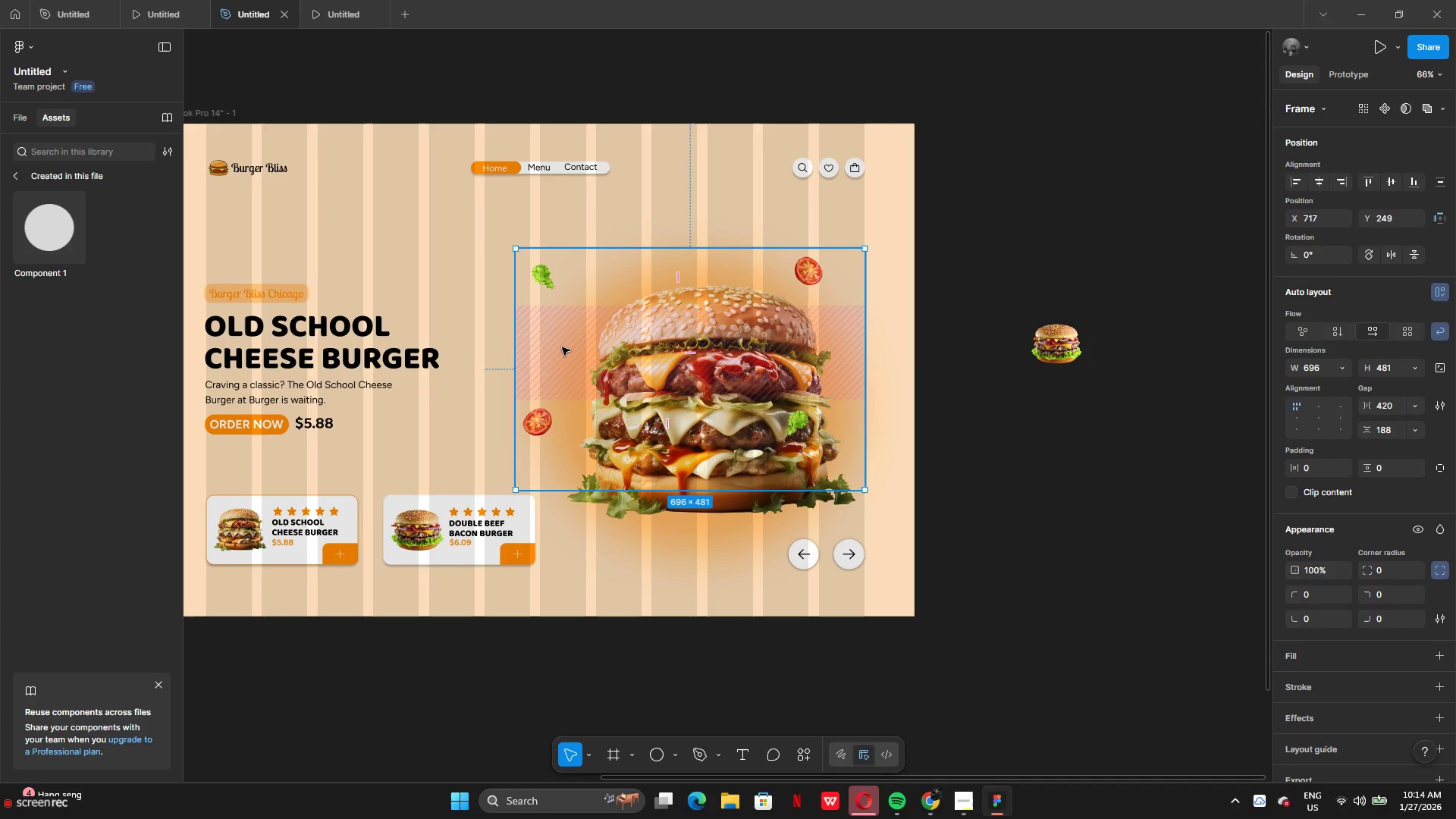 
left_click_drag(start_coordinate=[562, 347], to_coordinate=[597, 357])
 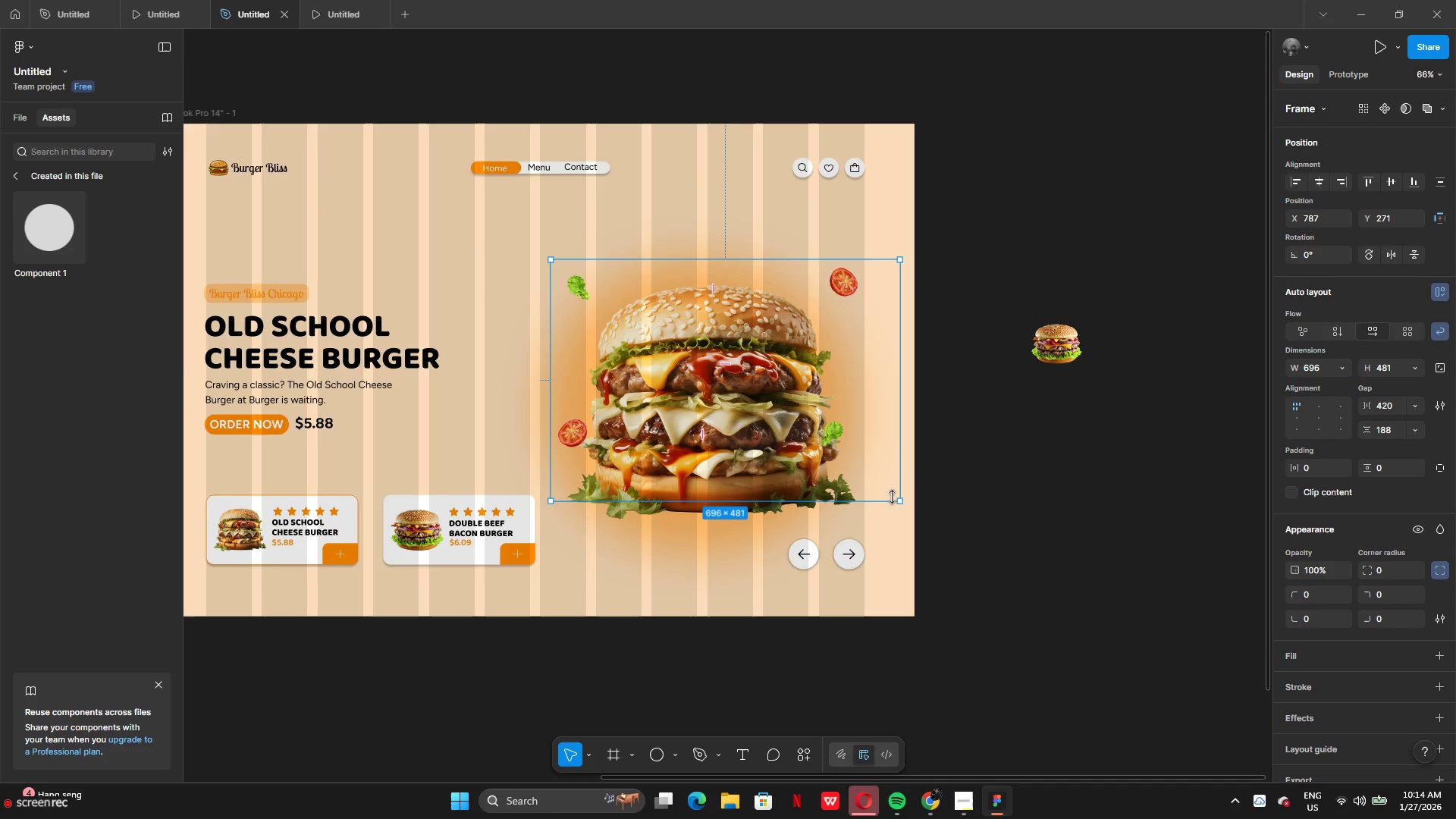 
left_click([1298, 419])
 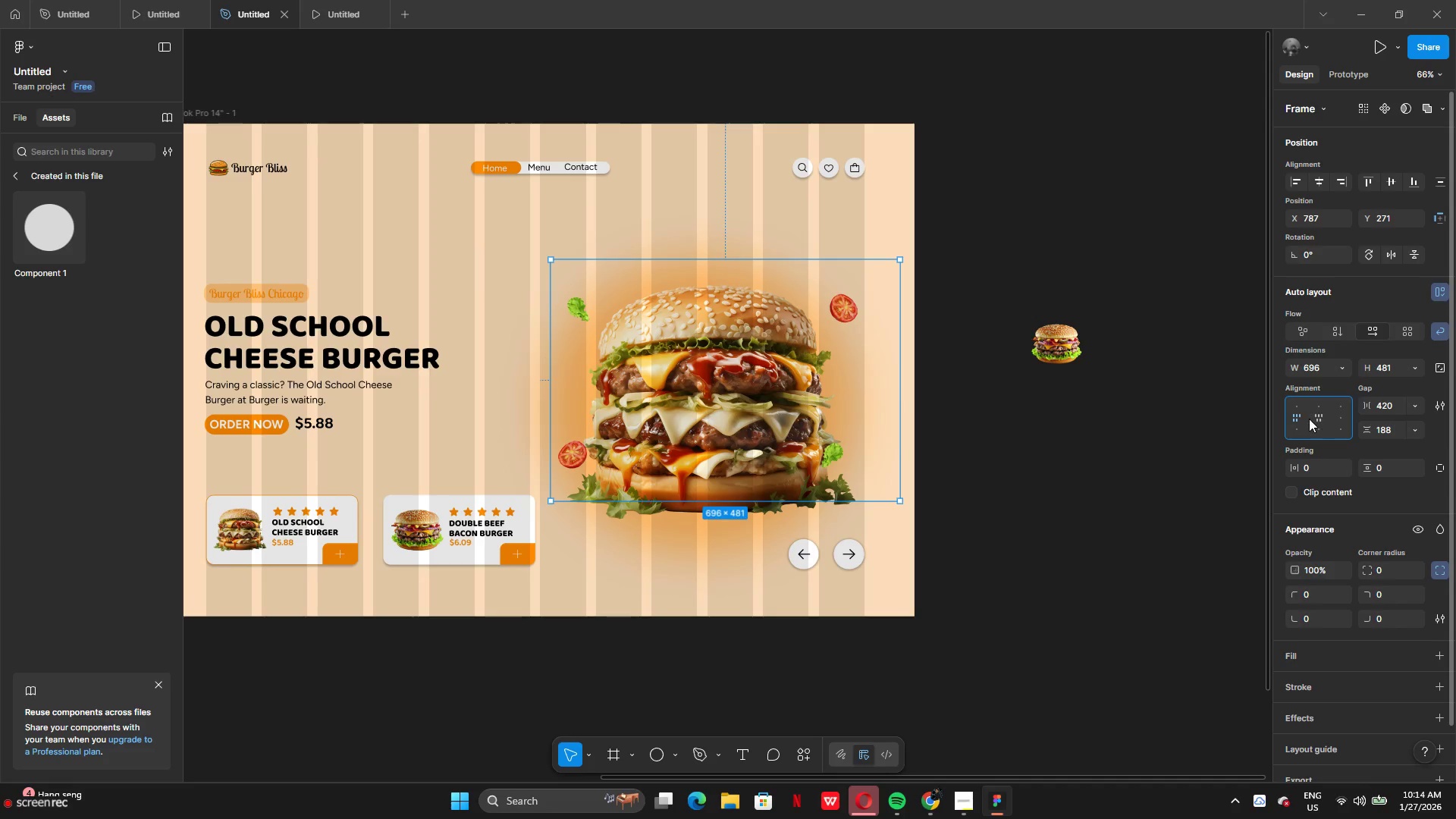 
left_click([1313, 419])
 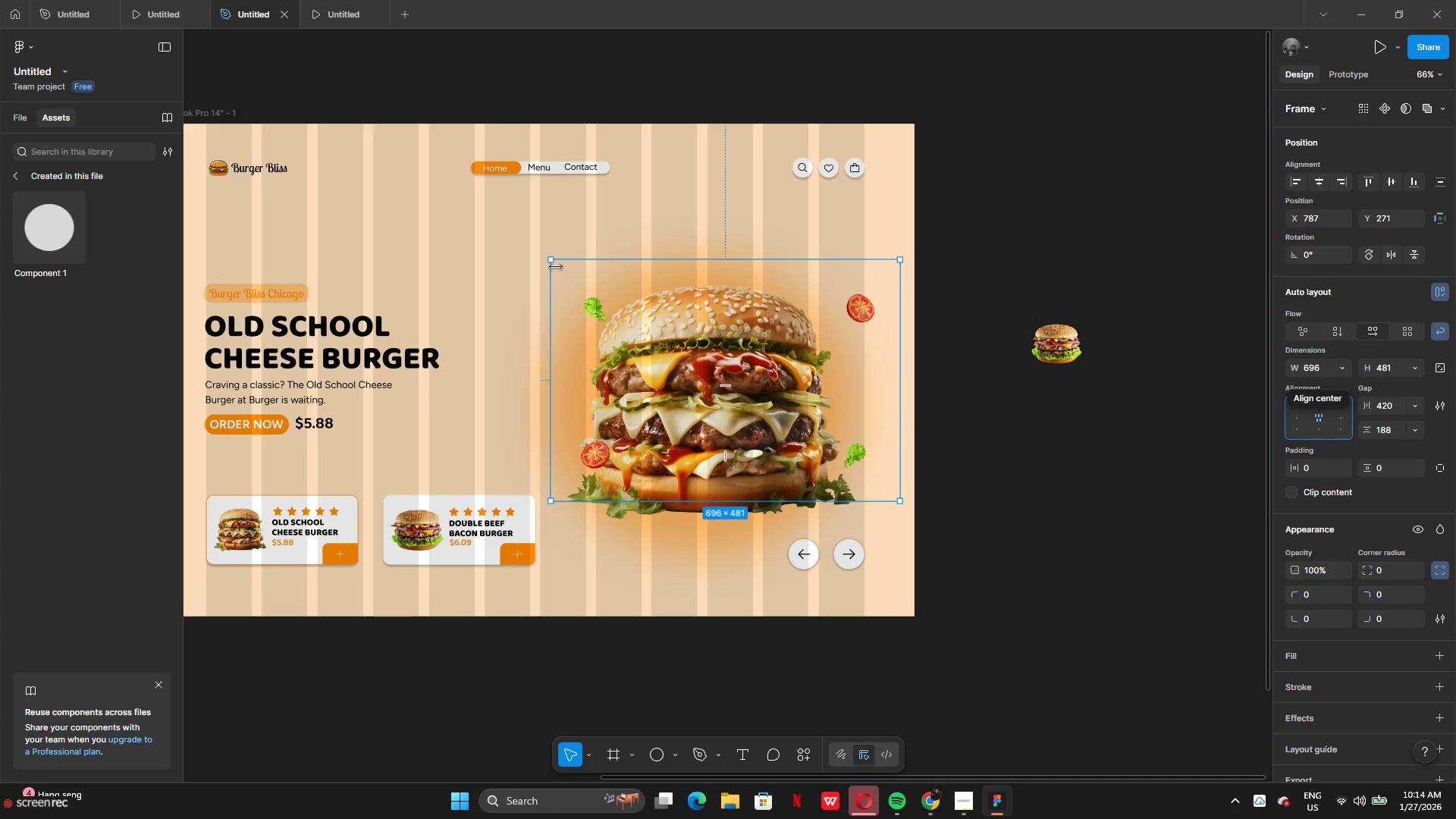 
left_click_drag(start_coordinate=[551, 260], to_coordinate=[511, 239])
 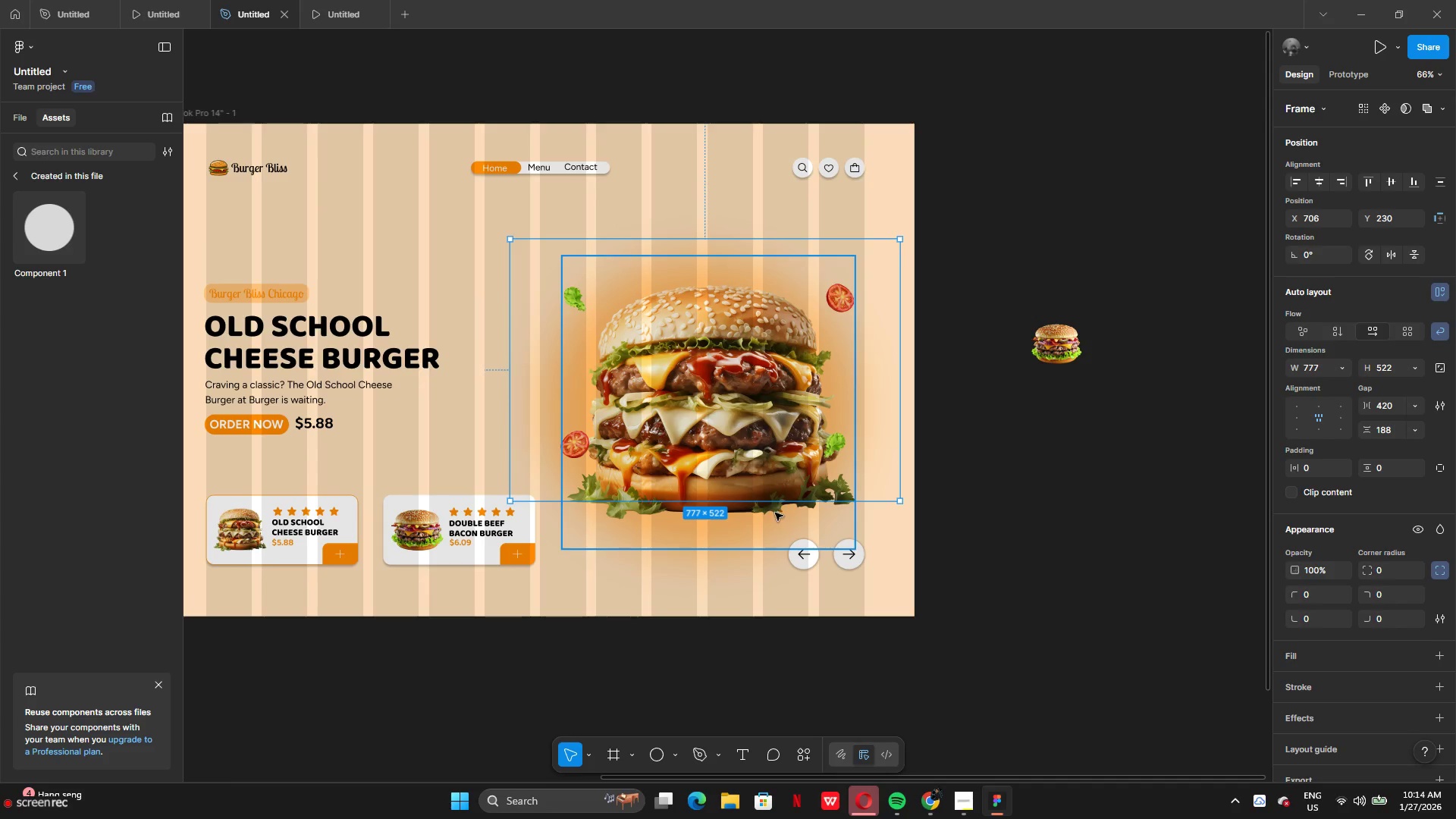 
left_click_drag(start_coordinate=[769, 502], to_coordinate=[771, 524])
 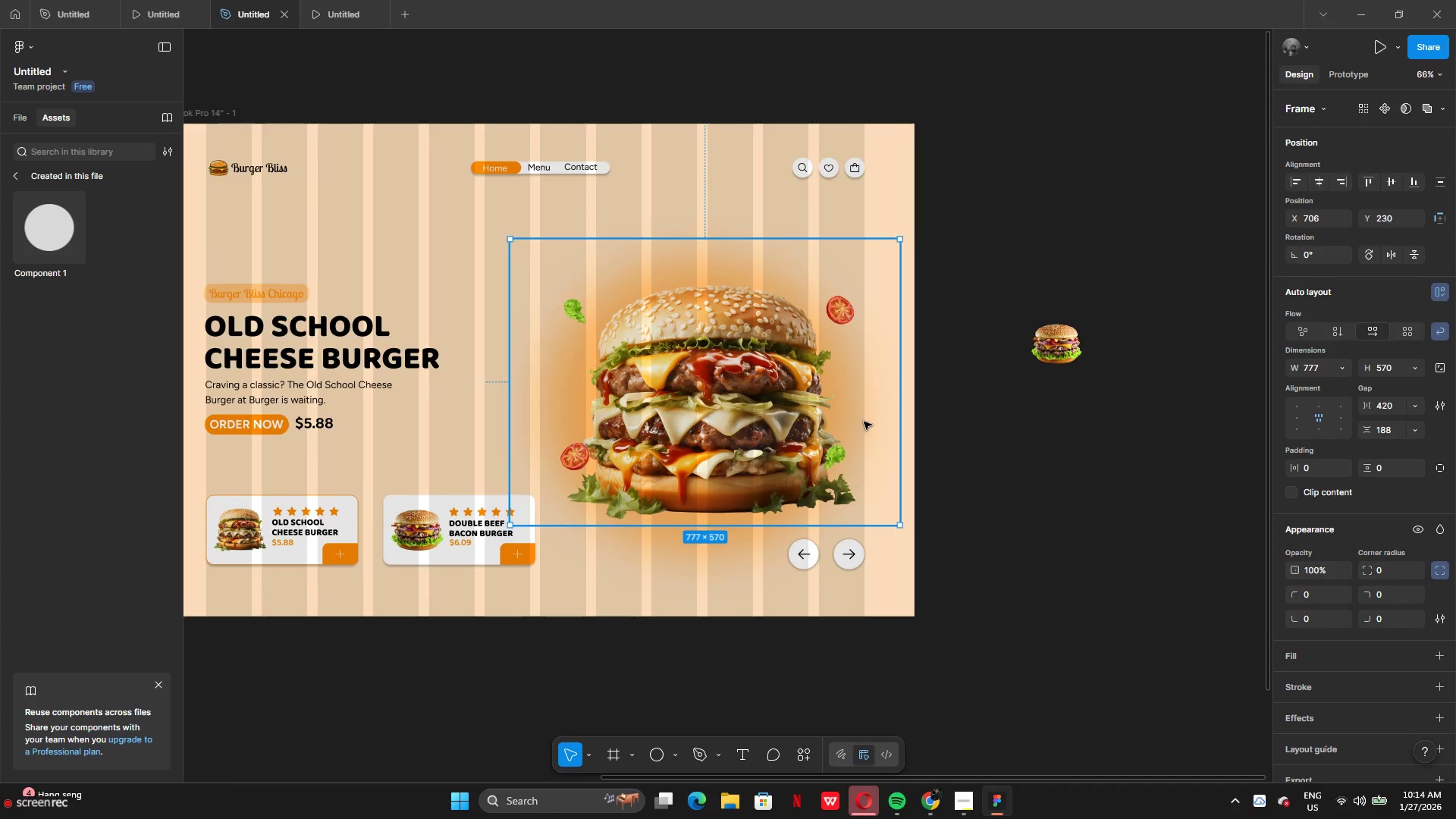 
left_click_drag(start_coordinate=[864, 422], to_coordinate=[861, 388])
 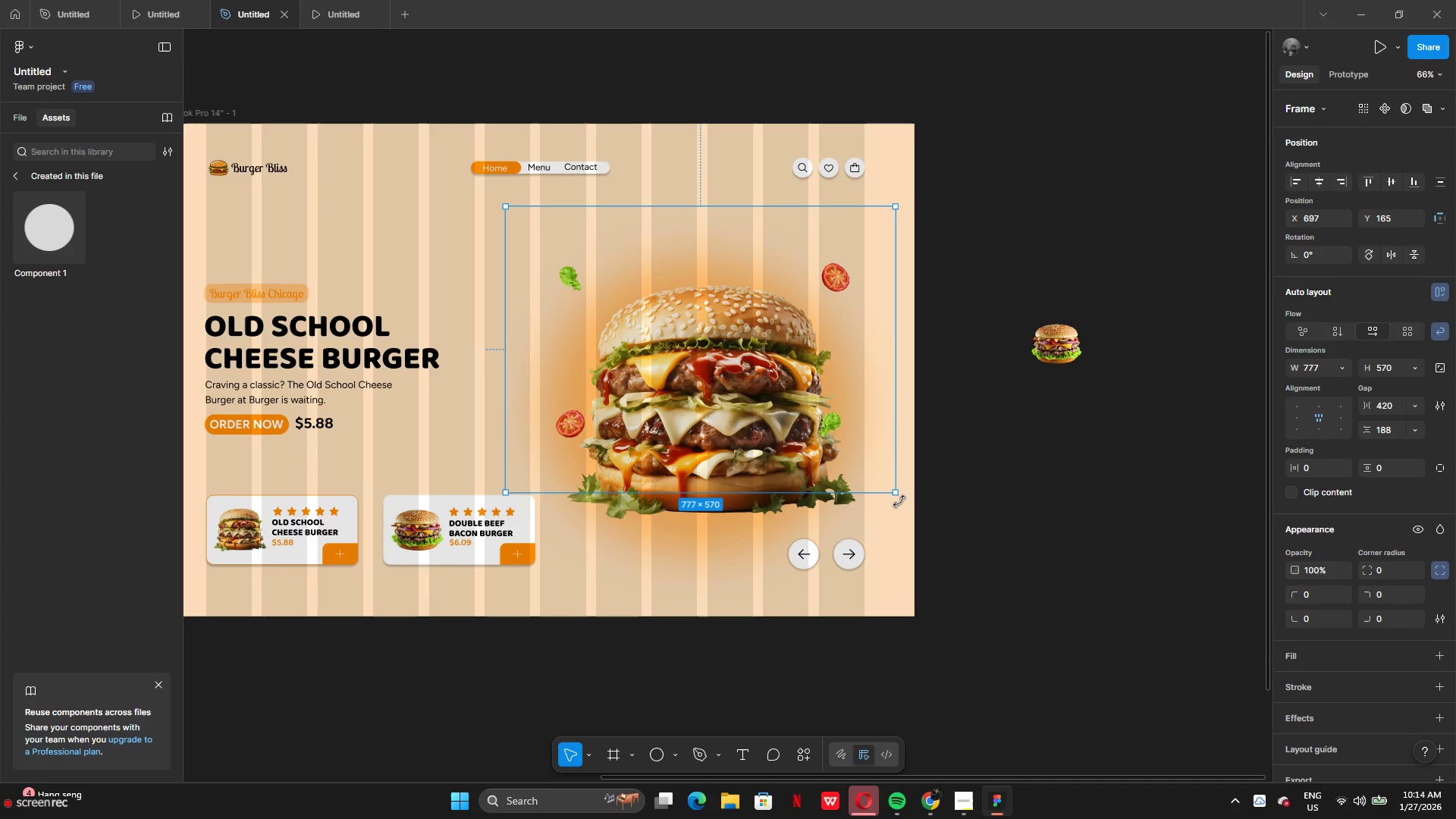 
left_click_drag(start_coordinate=[900, 503], to_coordinate=[910, 466])
 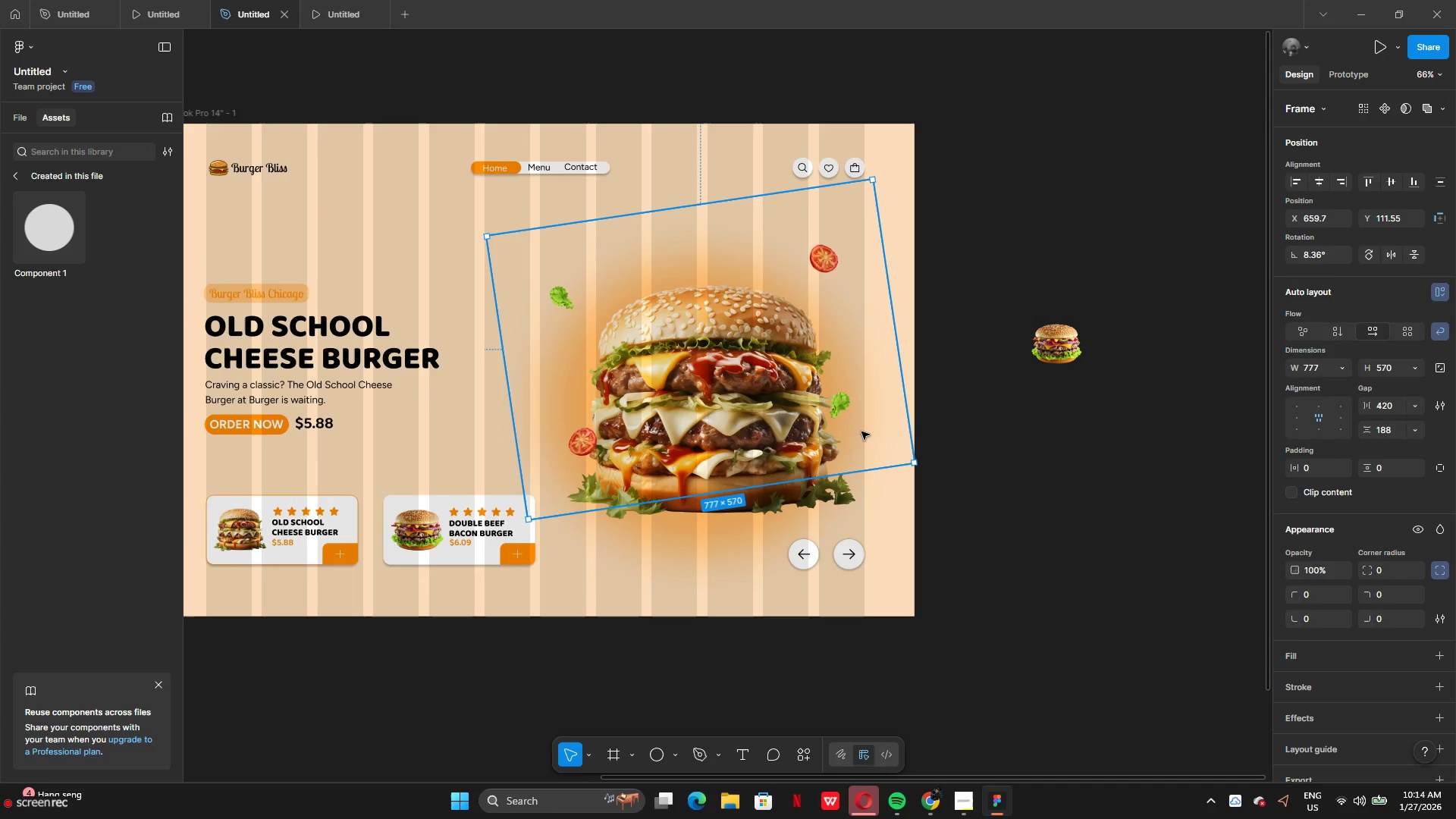 
left_click_drag(start_coordinate=[861, 431], to_coordinate=[860, 436])
 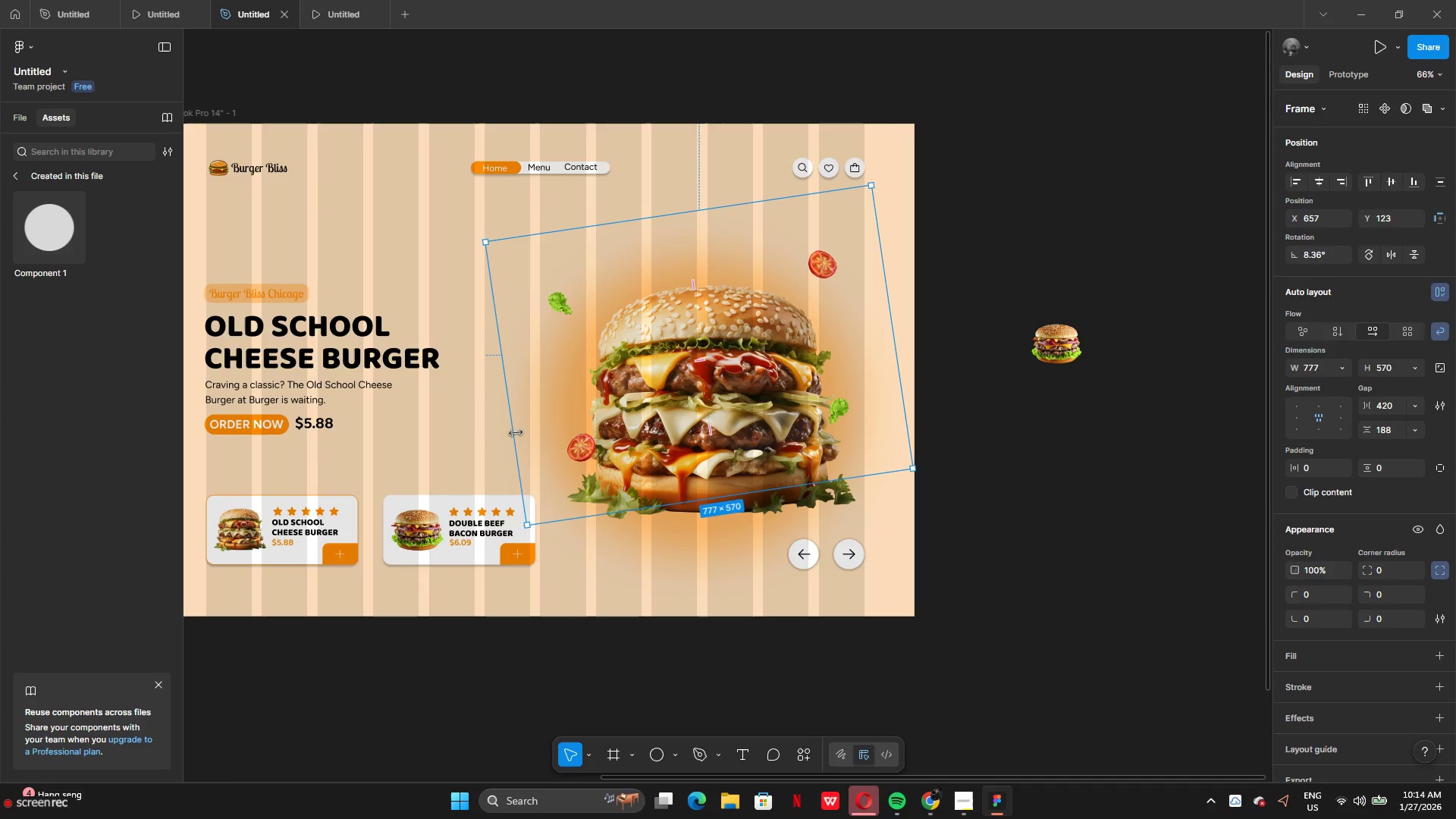 
left_click_drag(start_coordinate=[516, 432], to_coordinate=[531, 435])
 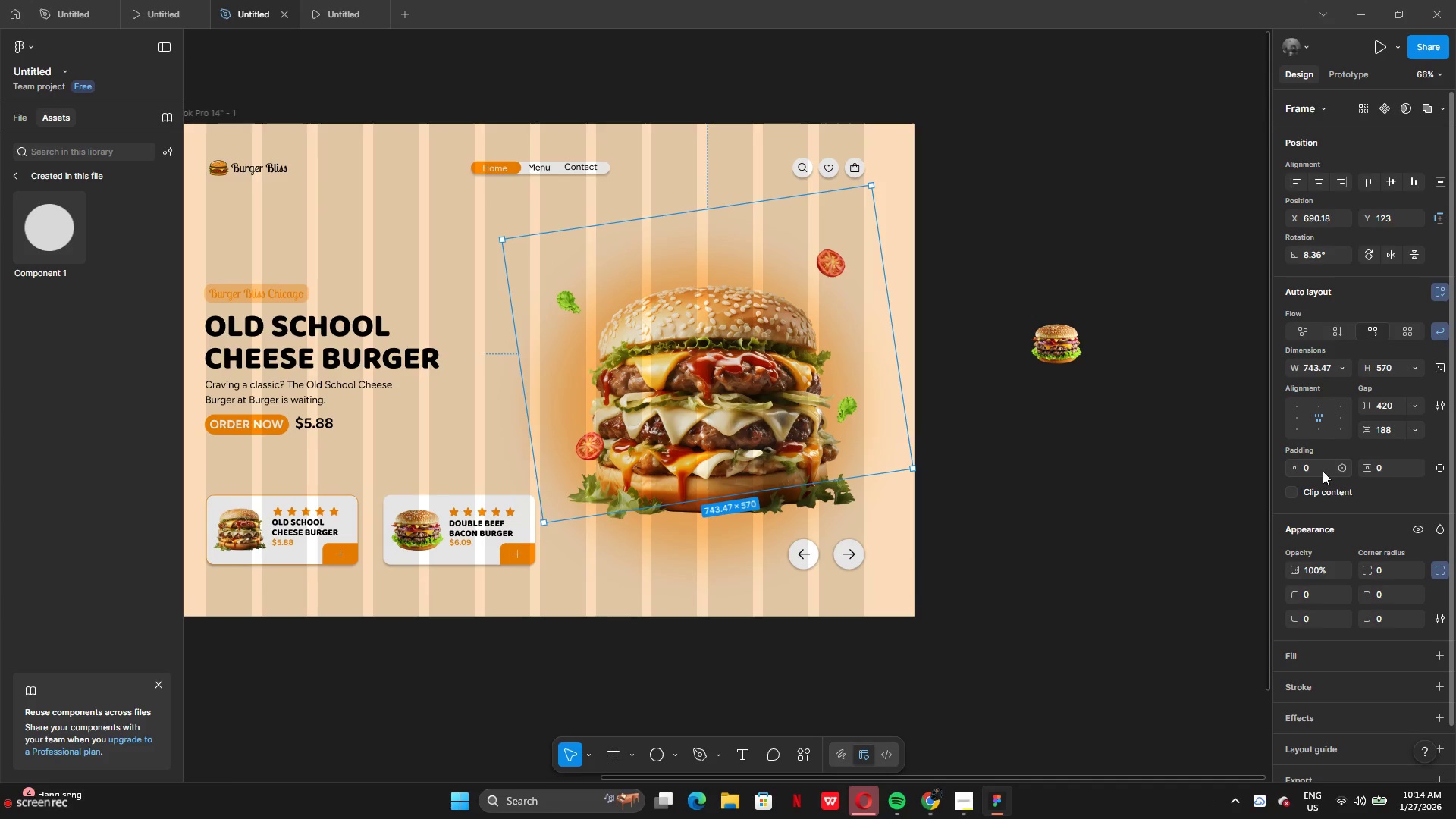 
wait(5.52)
 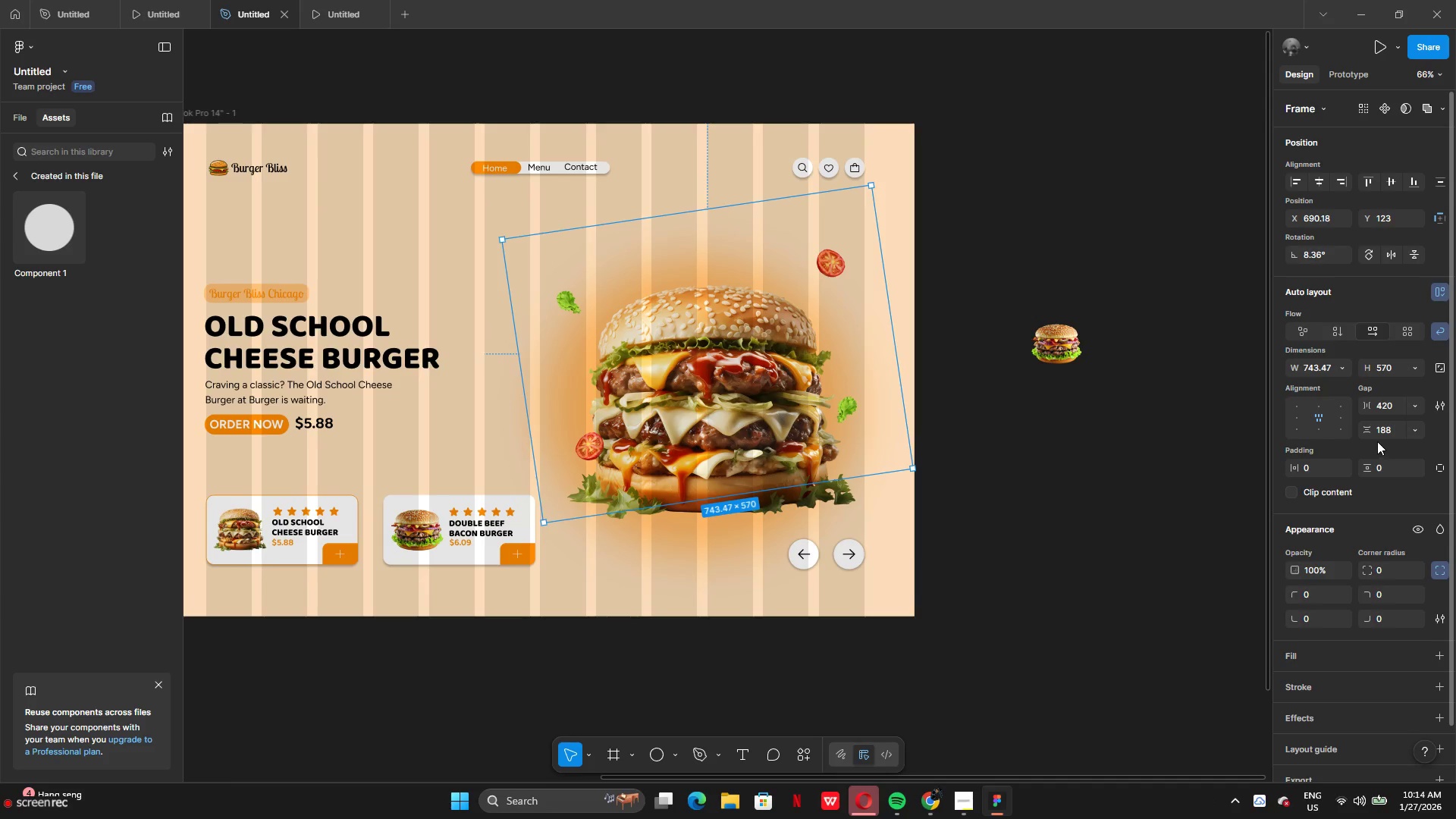 
left_click([1335, 366])
 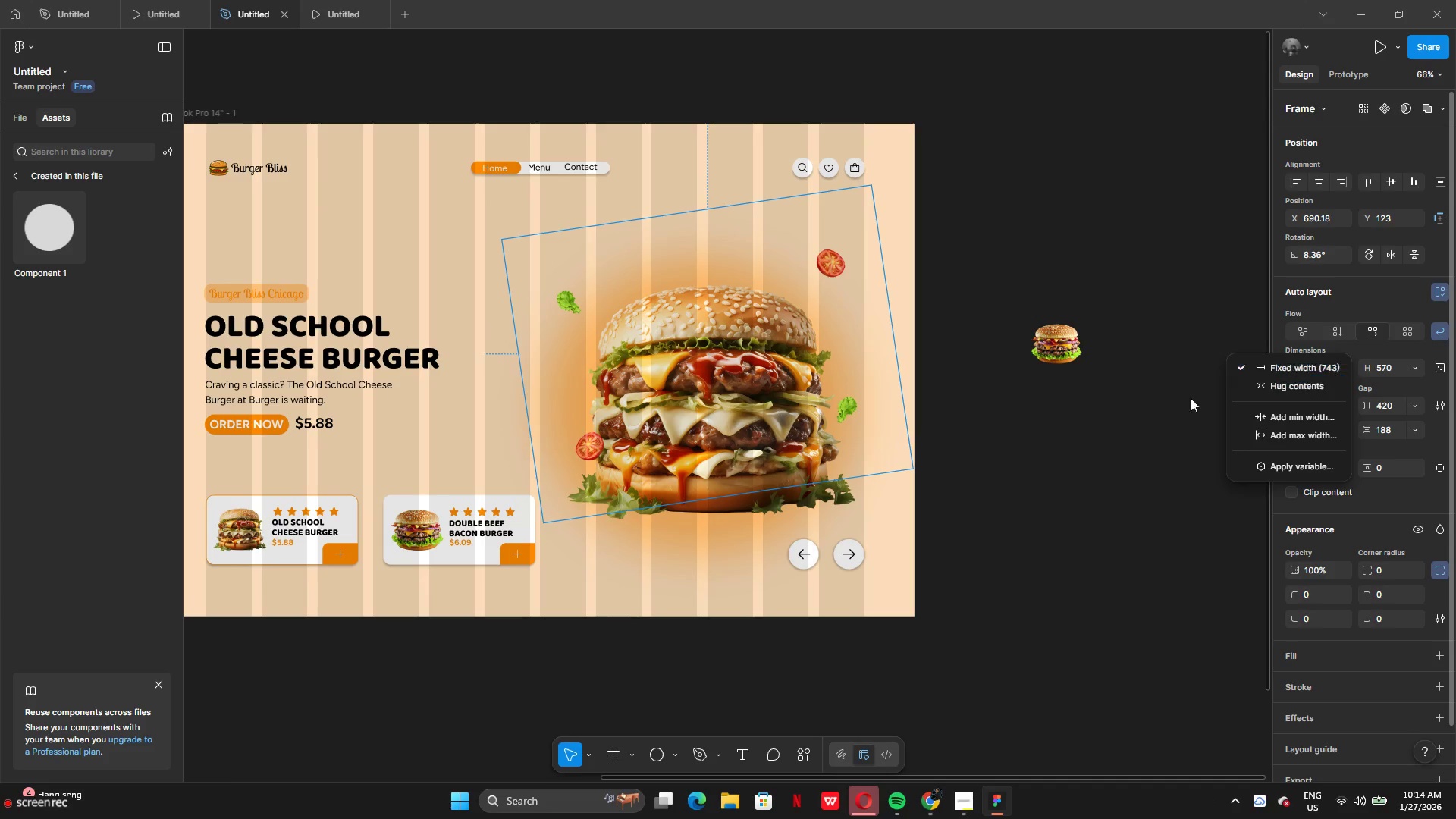 
left_click([1172, 402])
 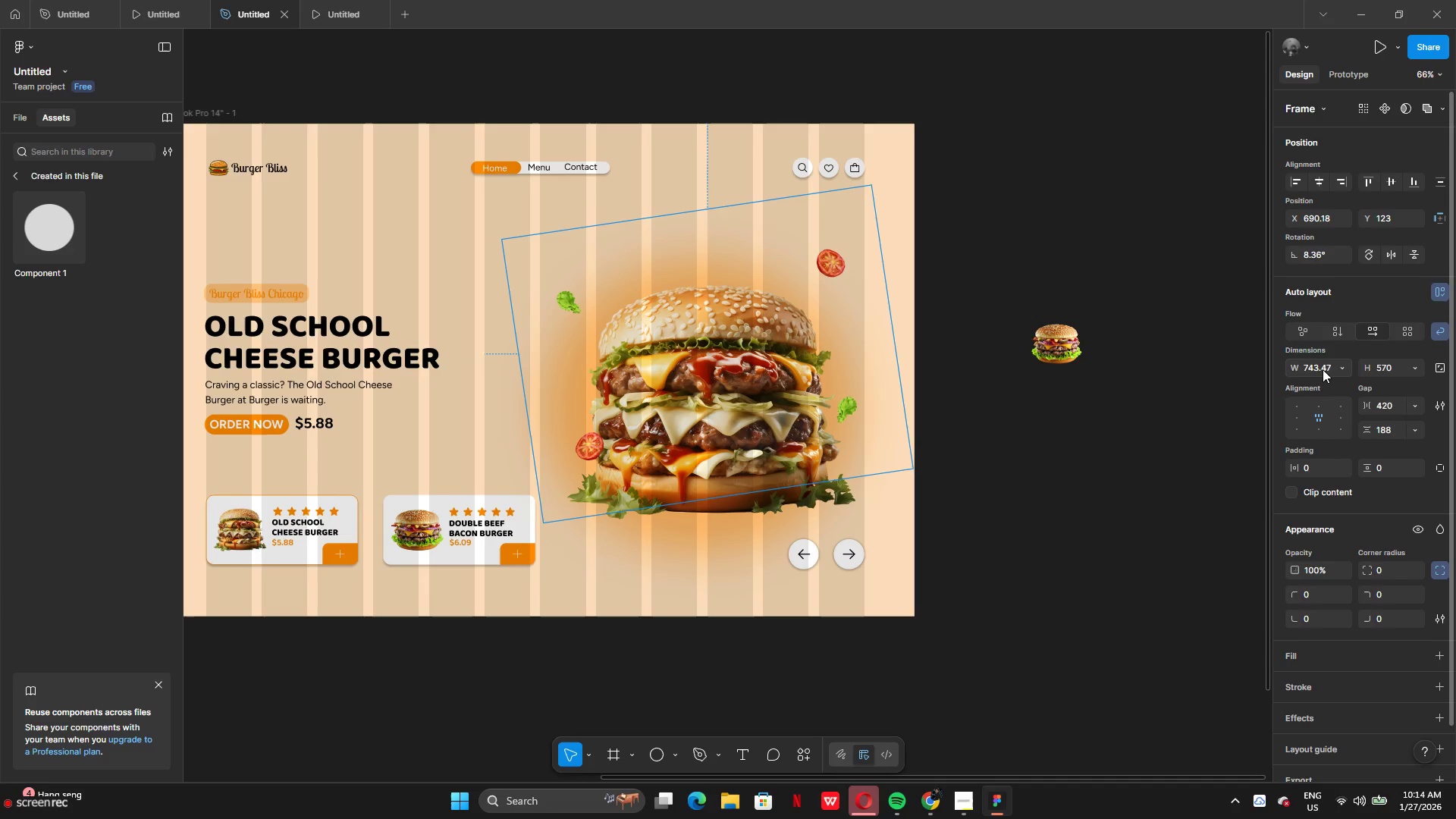 
left_click([1323, 369])
 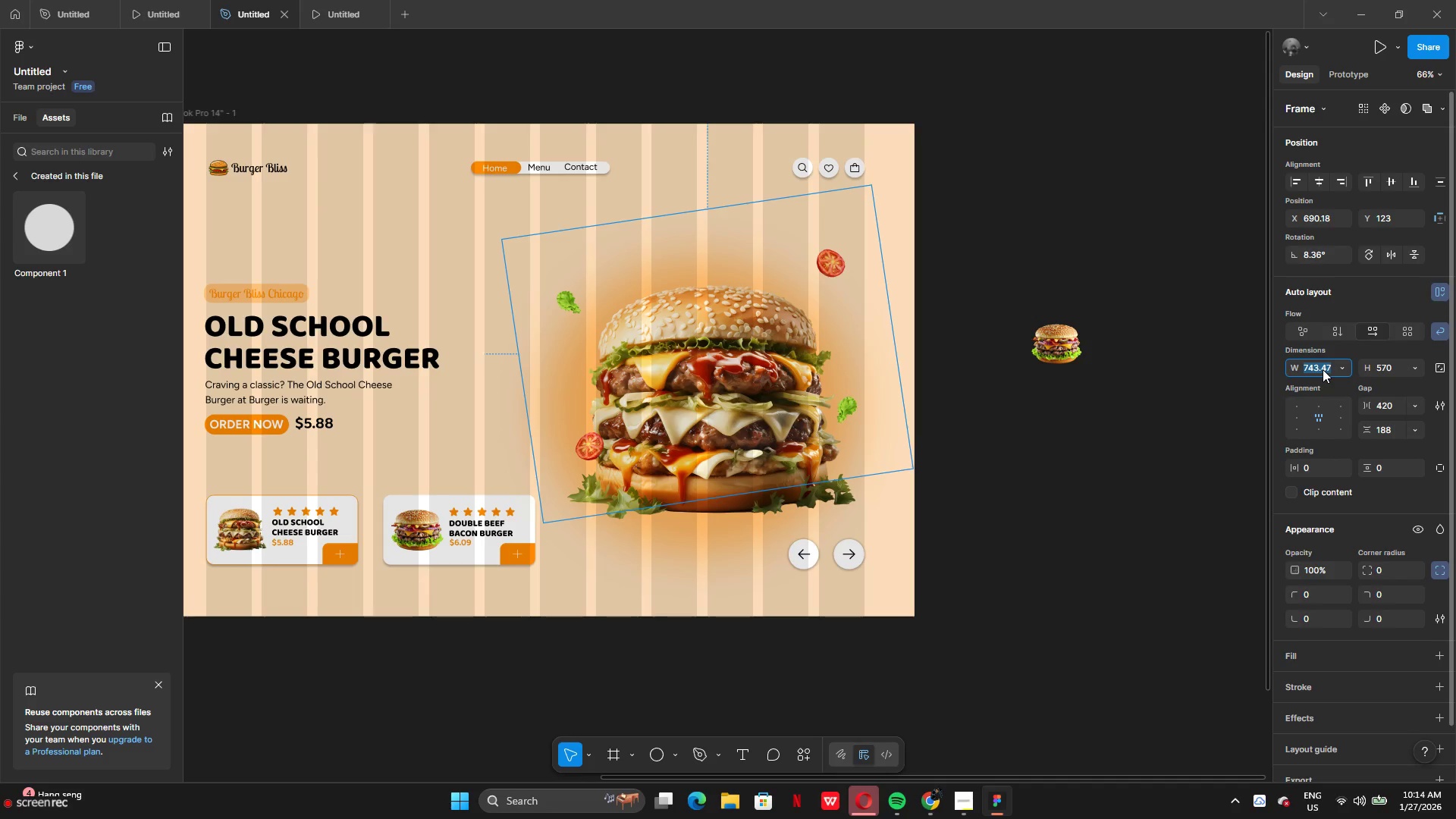 
key(Control+C)
 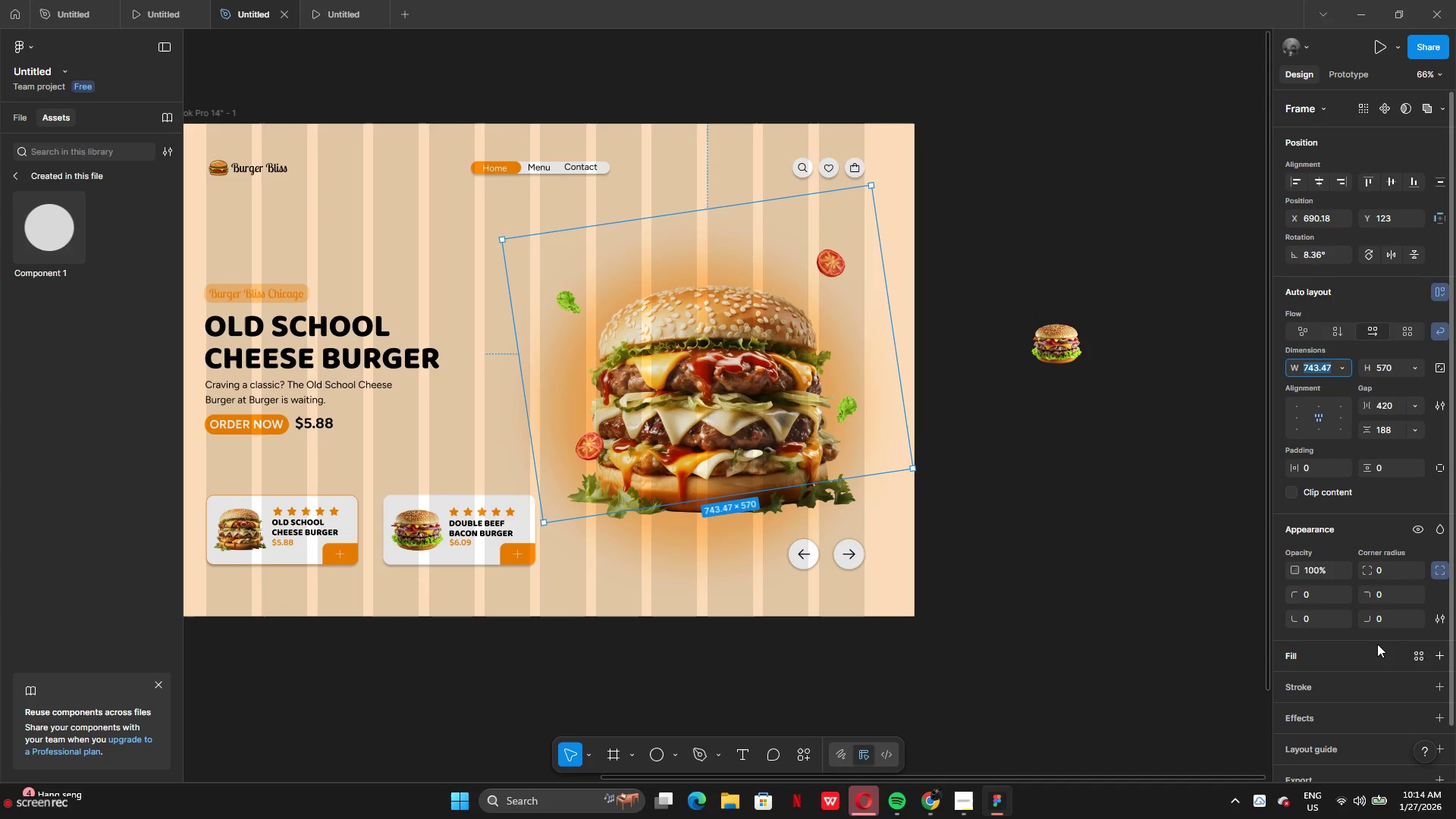 
key(K)
 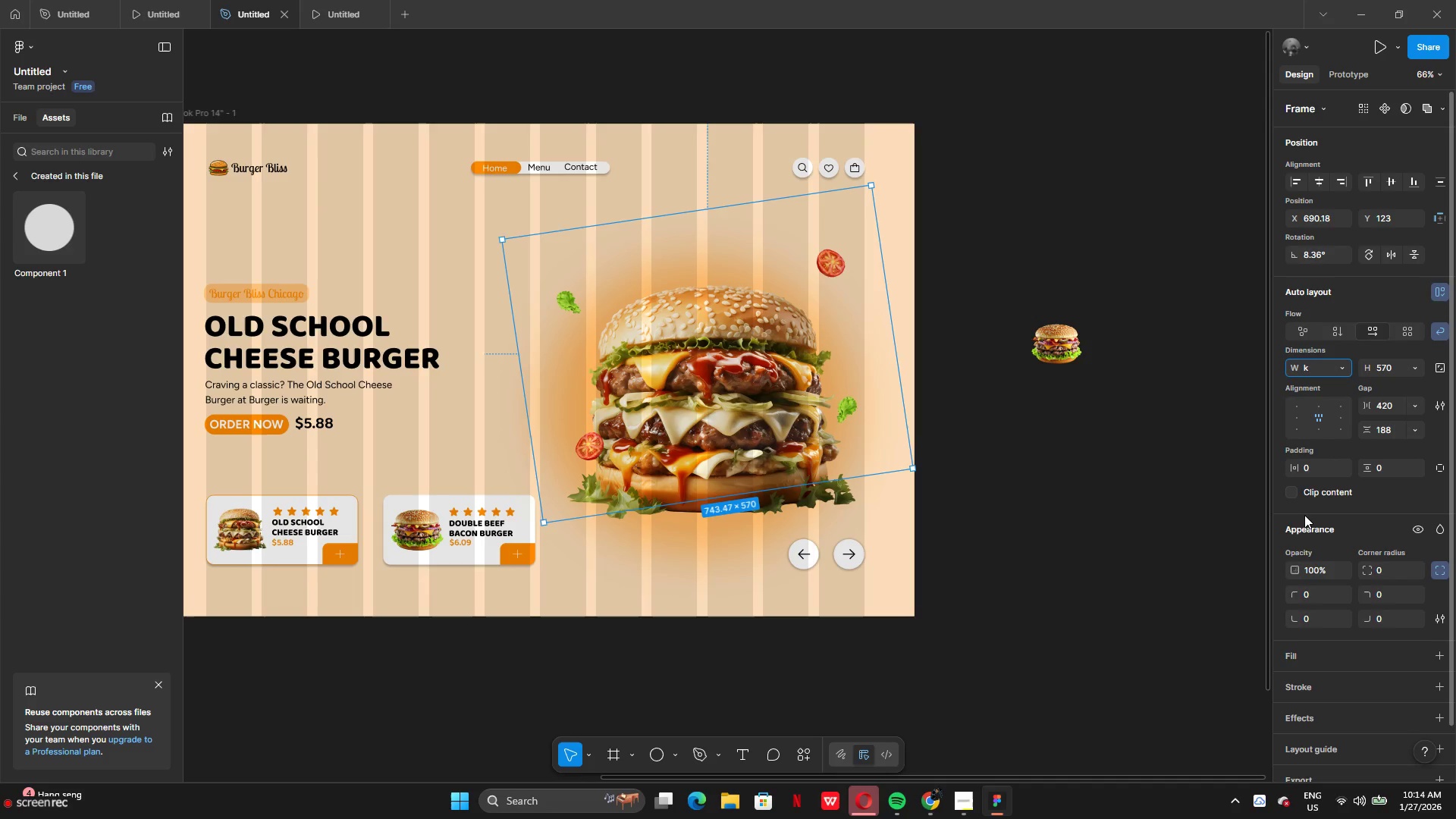 
key(Control+Z)
 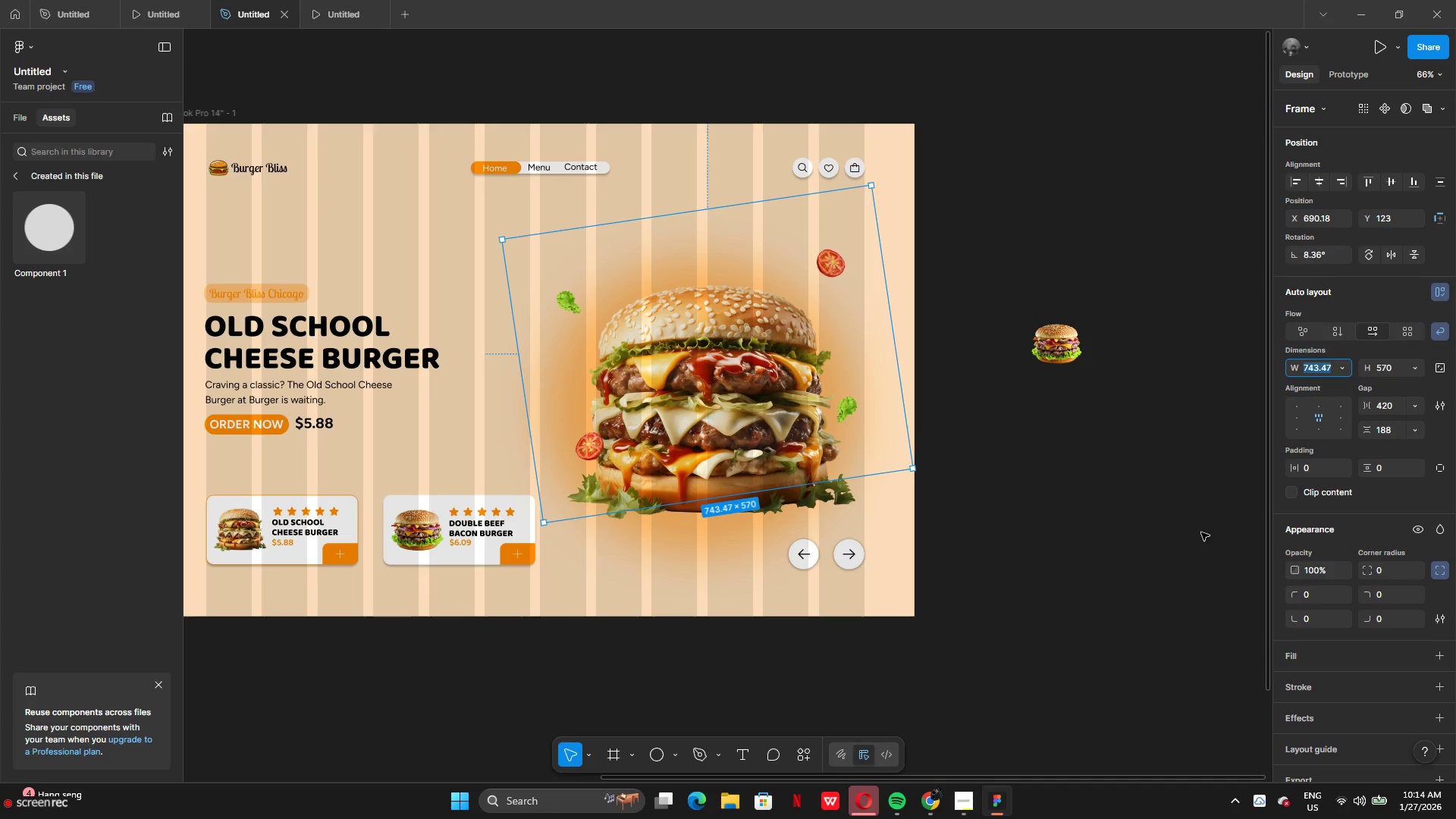 
left_click([1201, 532])
 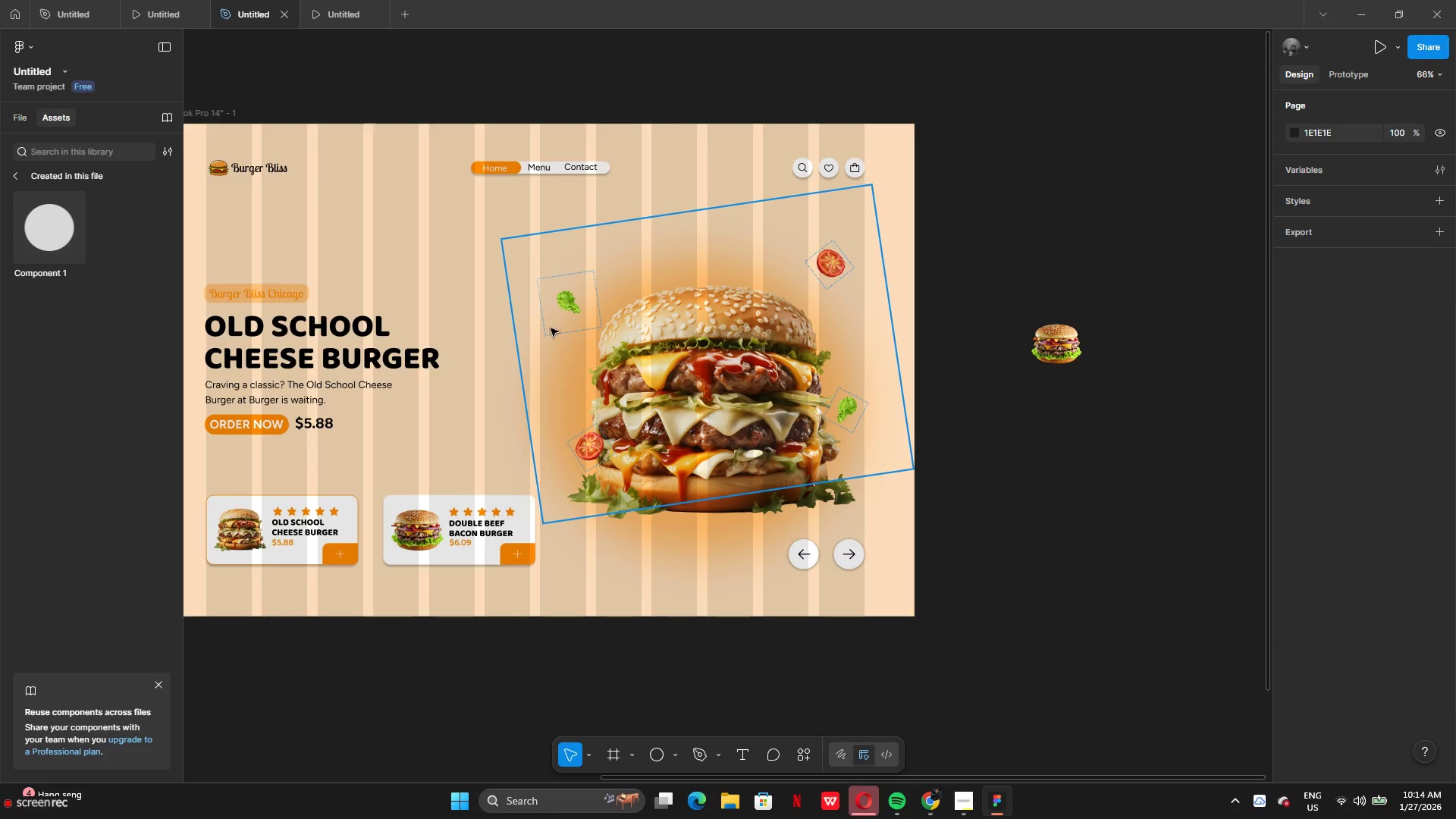 
left_click([560, 317])
 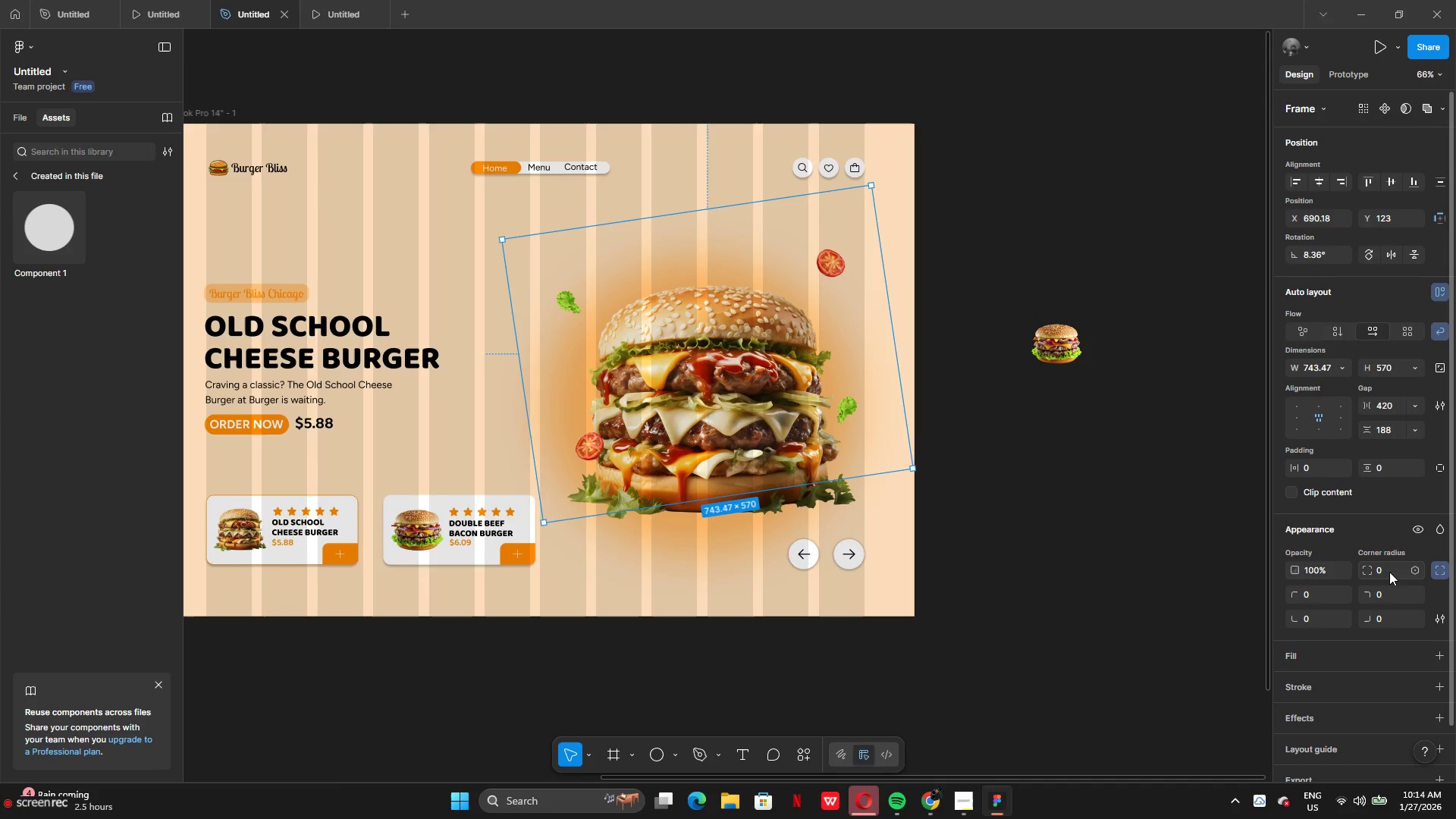 
key(K)
 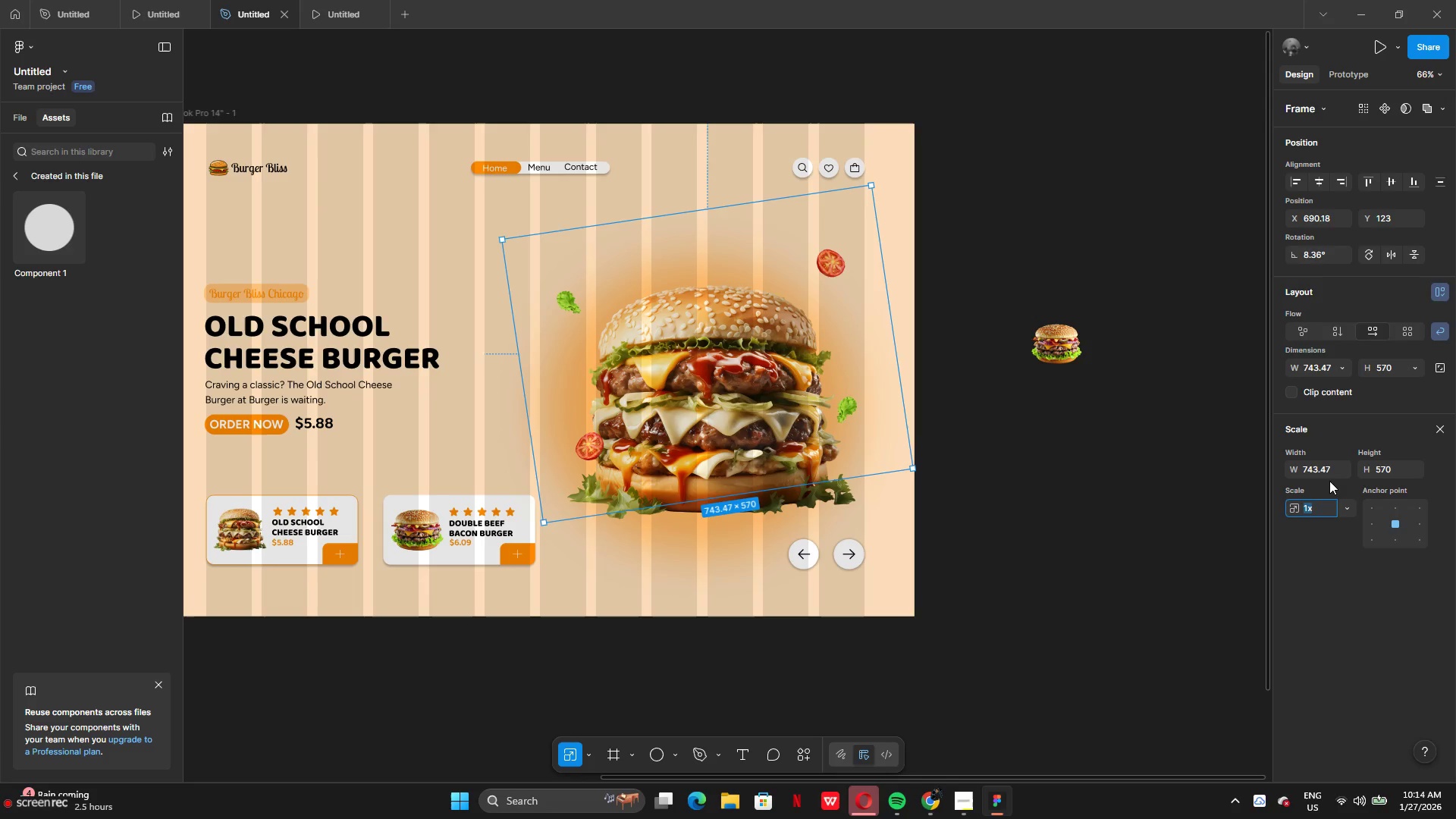 
left_click([1328, 545])
 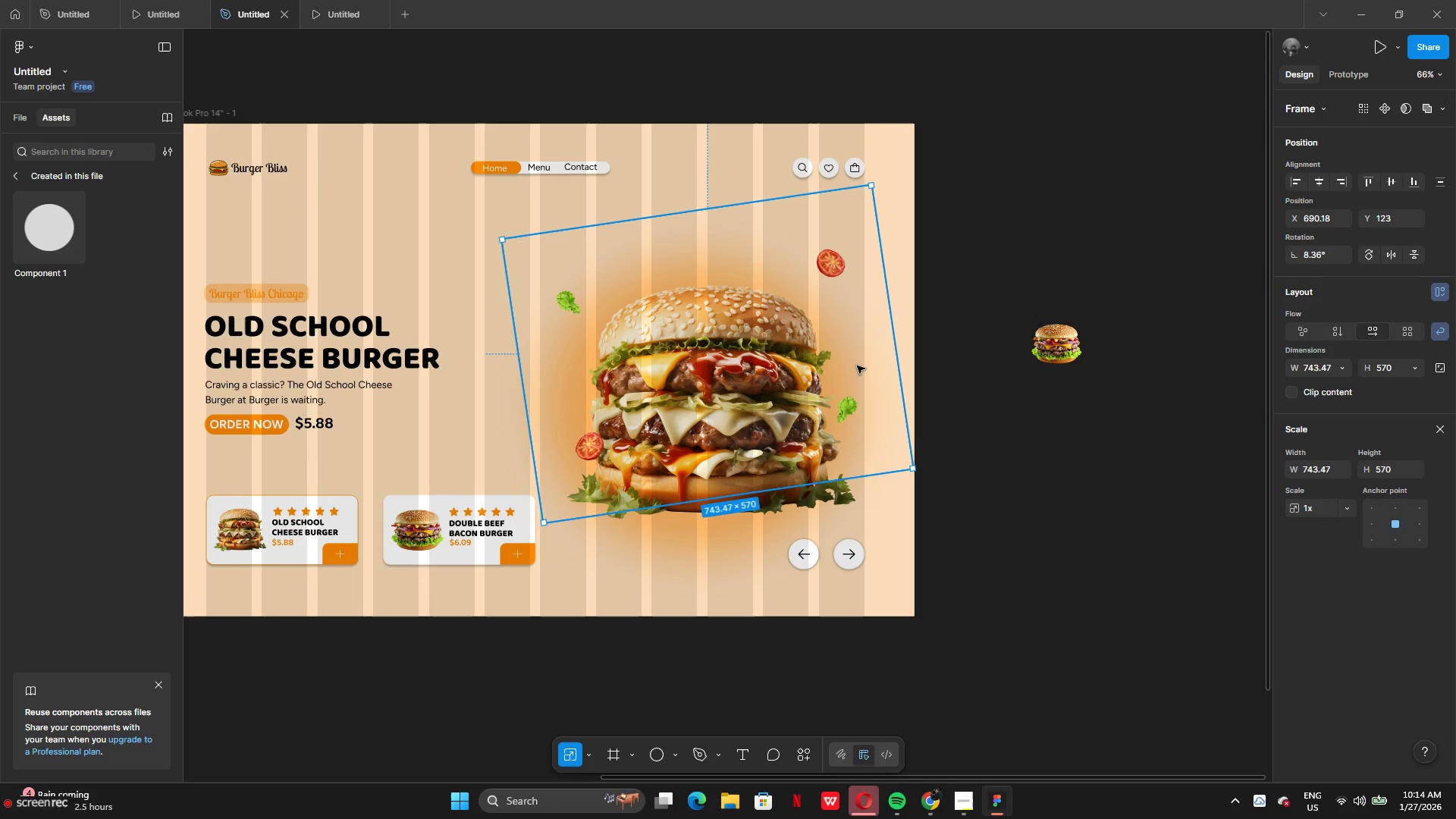 
left_click_drag(start_coordinate=[859, 365], to_coordinate=[850, 381])
 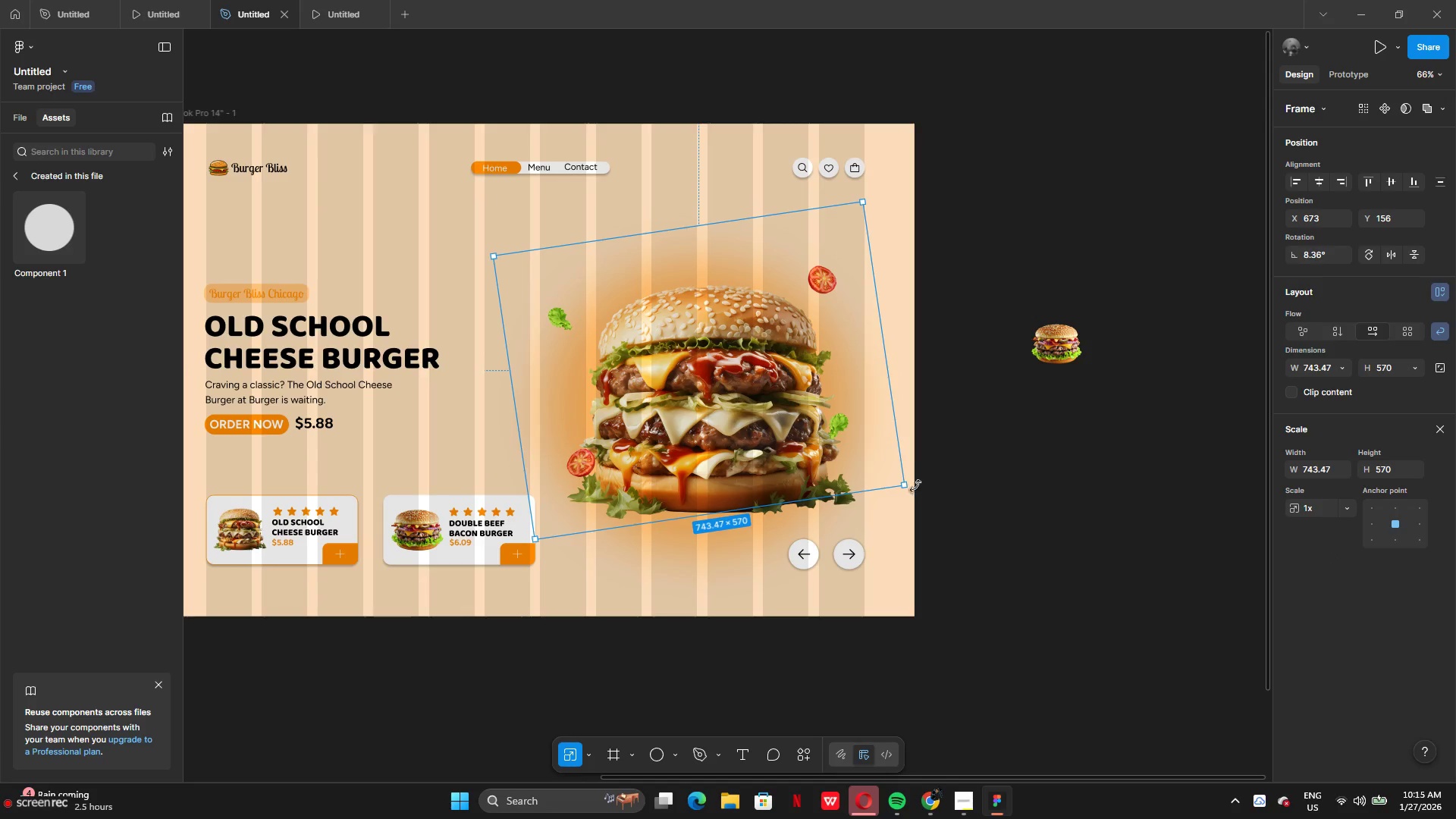 
left_click_drag(start_coordinate=[915, 487], to_coordinate=[916, 504])
 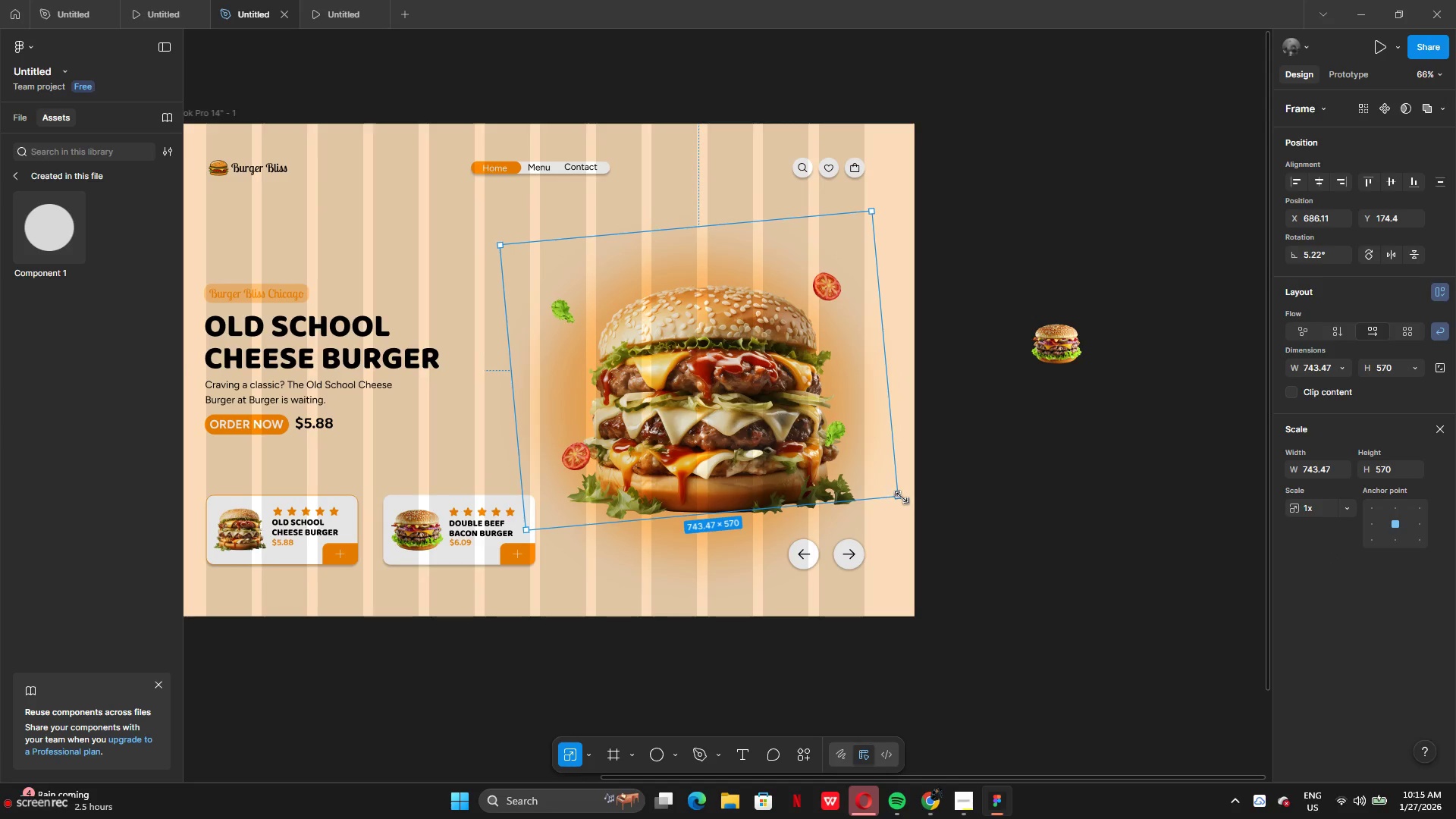 
left_click_drag(start_coordinate=[902, 497], to_coordinate=[918, 513])
 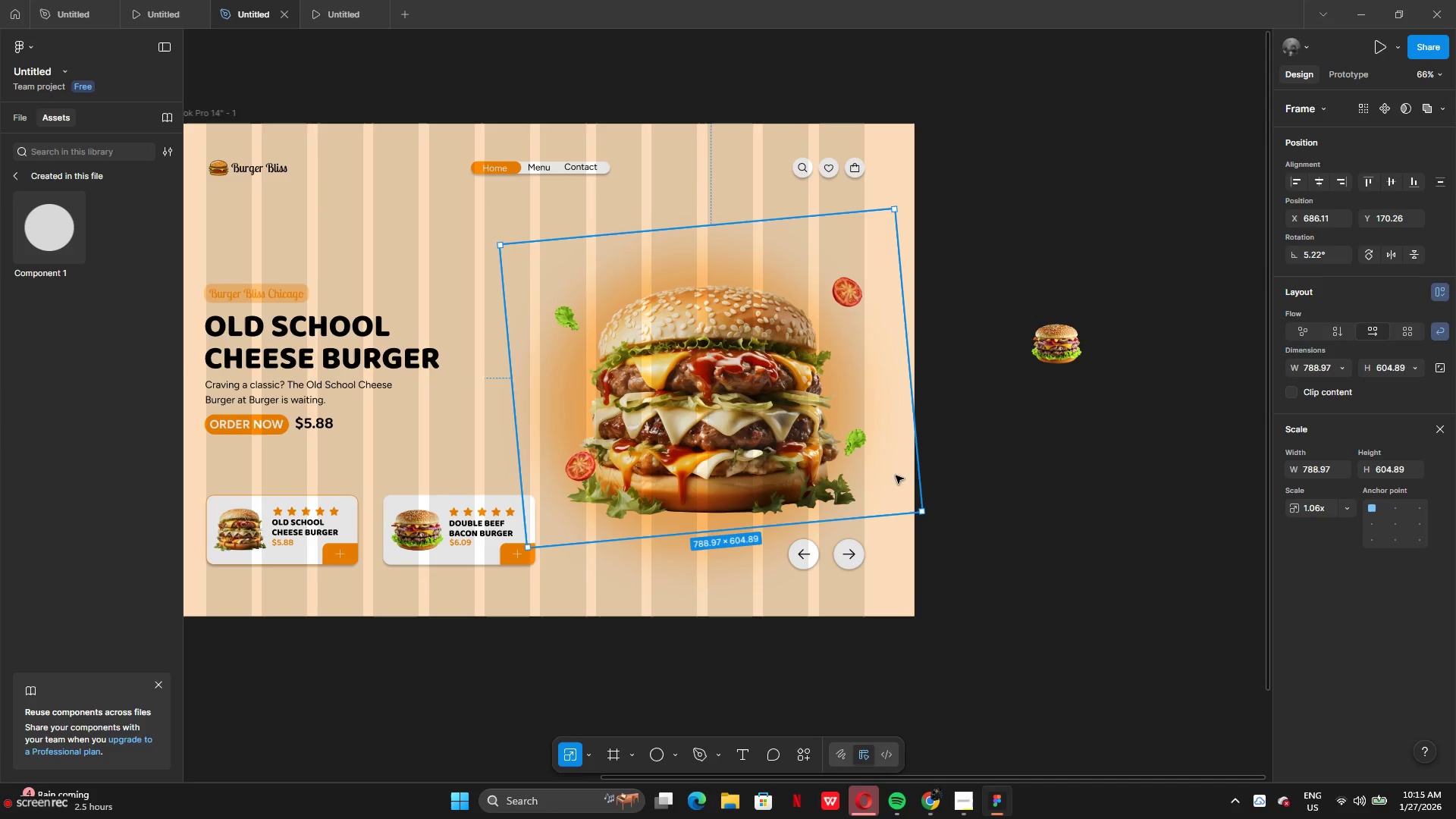 
left_click_drag(start_coordinate=[896, 475], to_coordinate=[886, 472])
 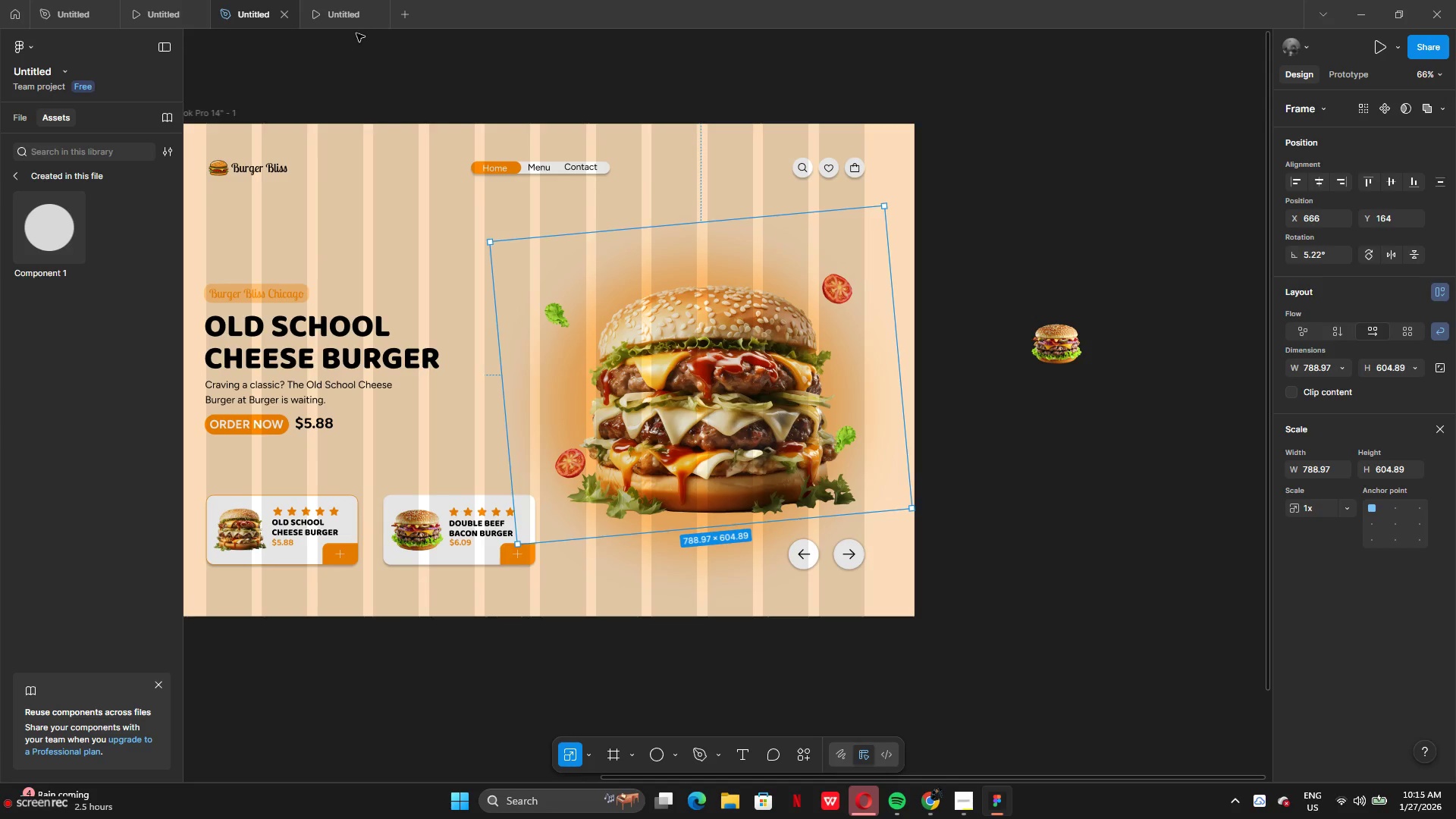 
left_click([348, 21])
 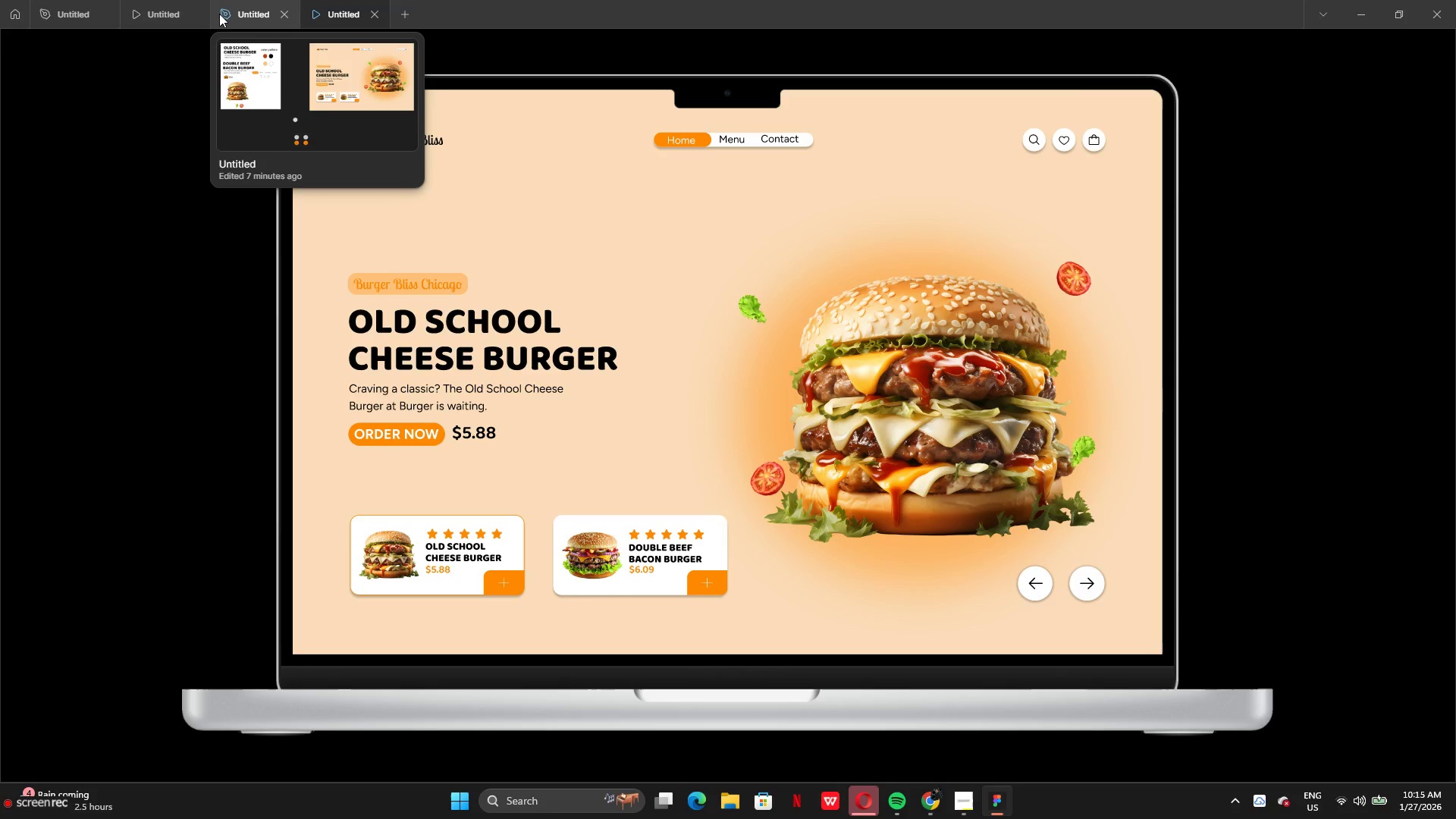 
left_click([219, 14])
 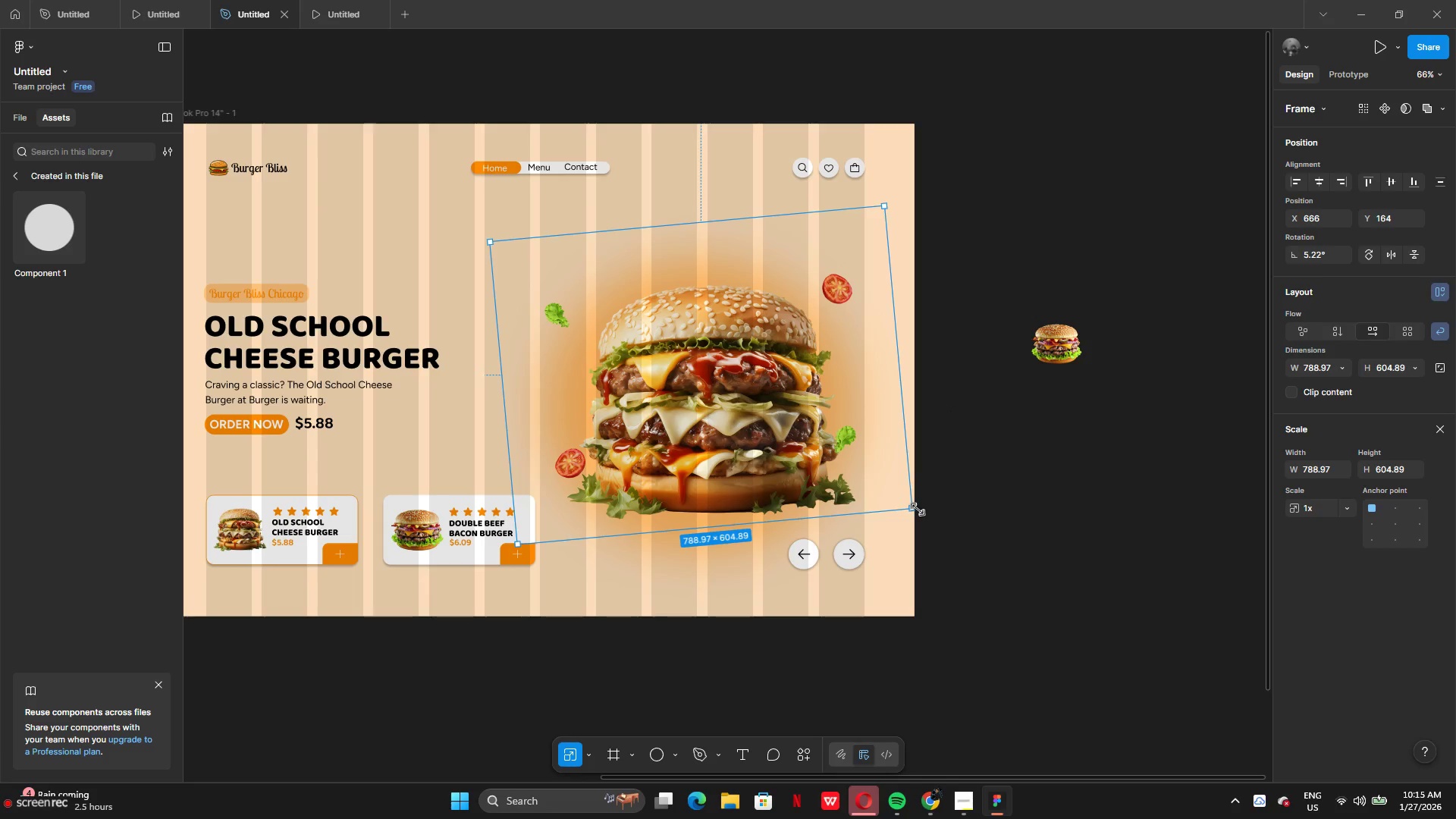 
left_click_drag(start_coordinate=[918, 513], to_coordinate=[897, 539])
 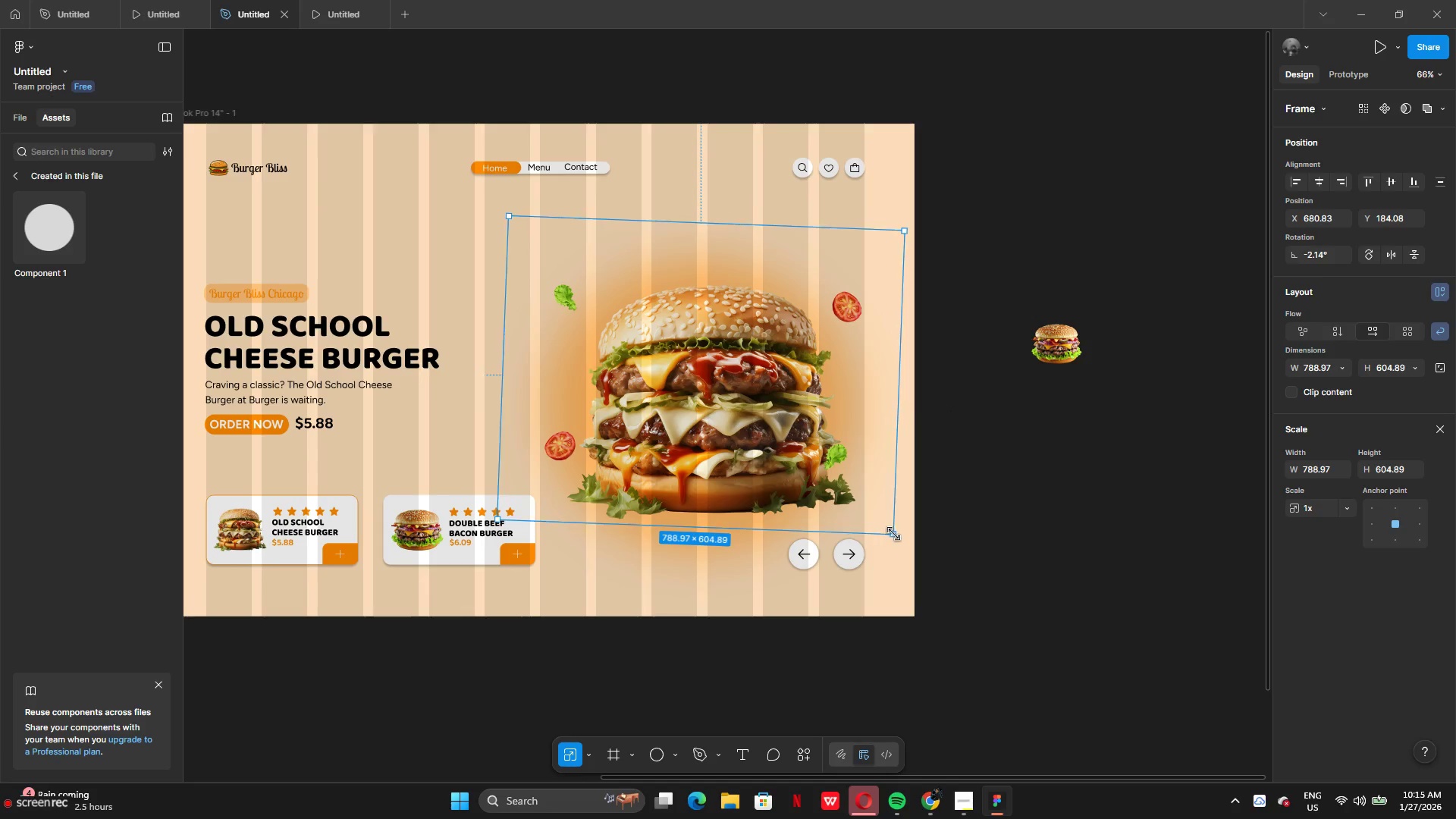 
left_click_drag(start_coordinate=[894, 535], to_coordinate=[903, 553])
 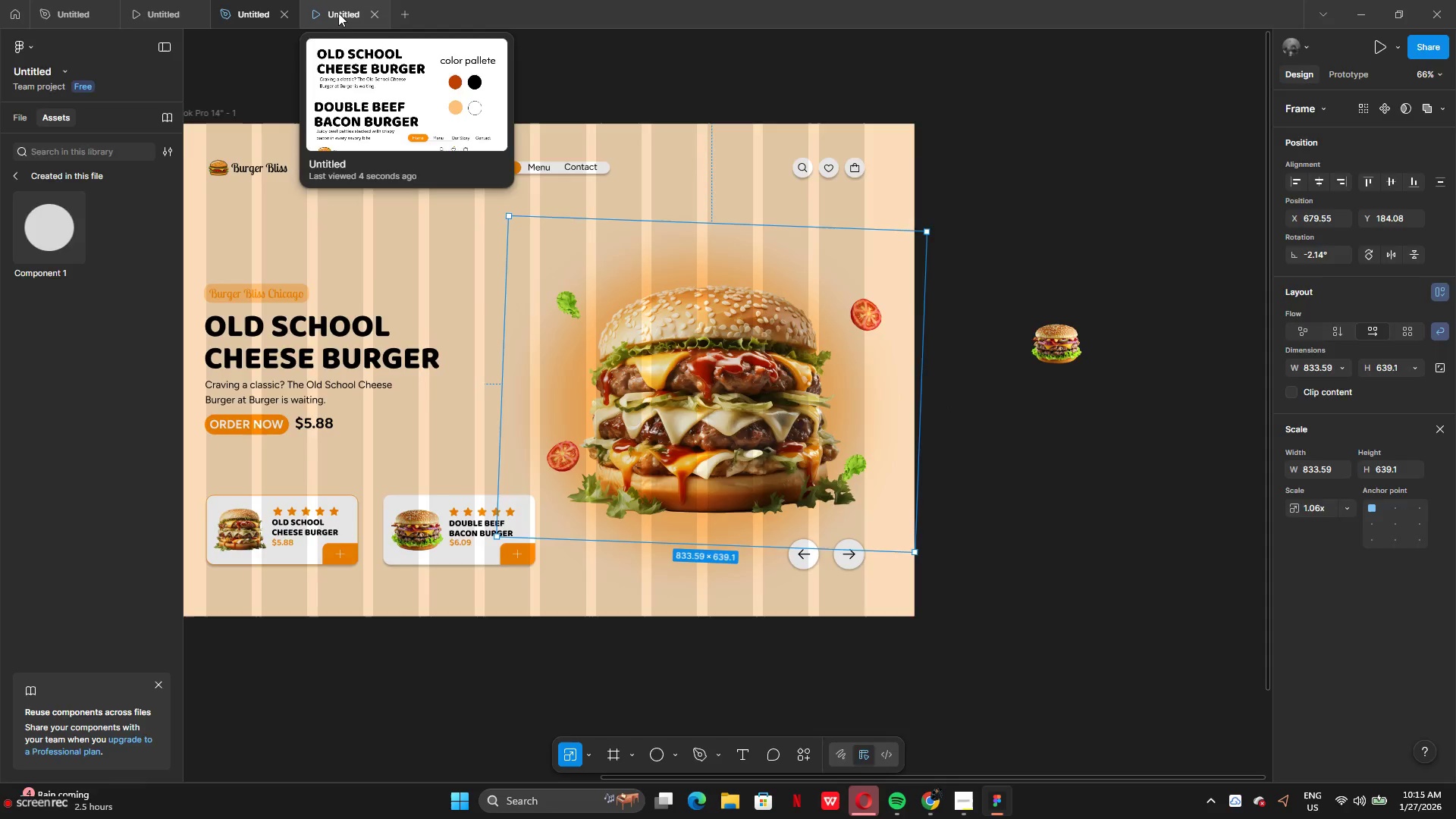 
left_click([334, 14])
 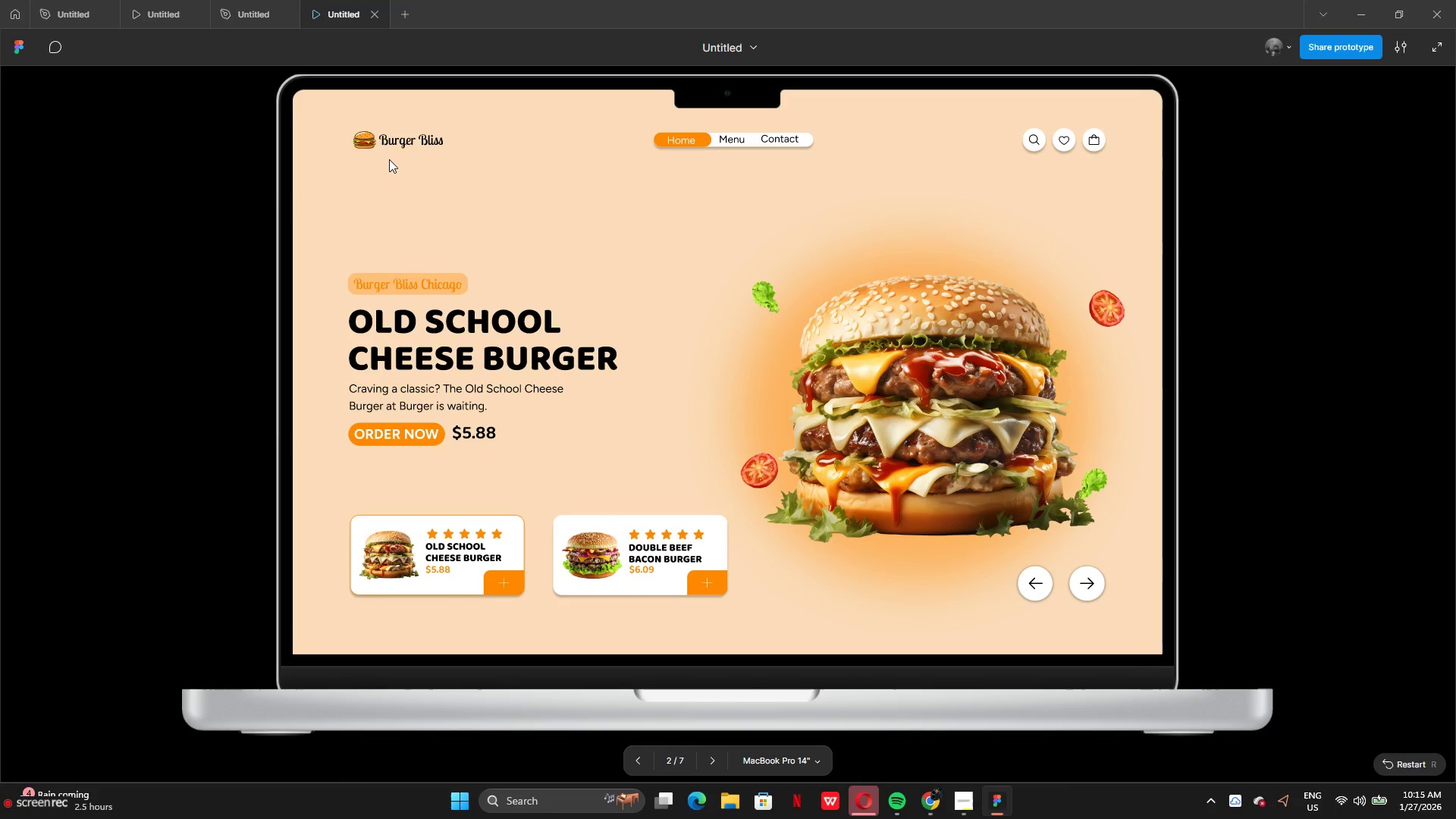 
left_click([243, 8])
 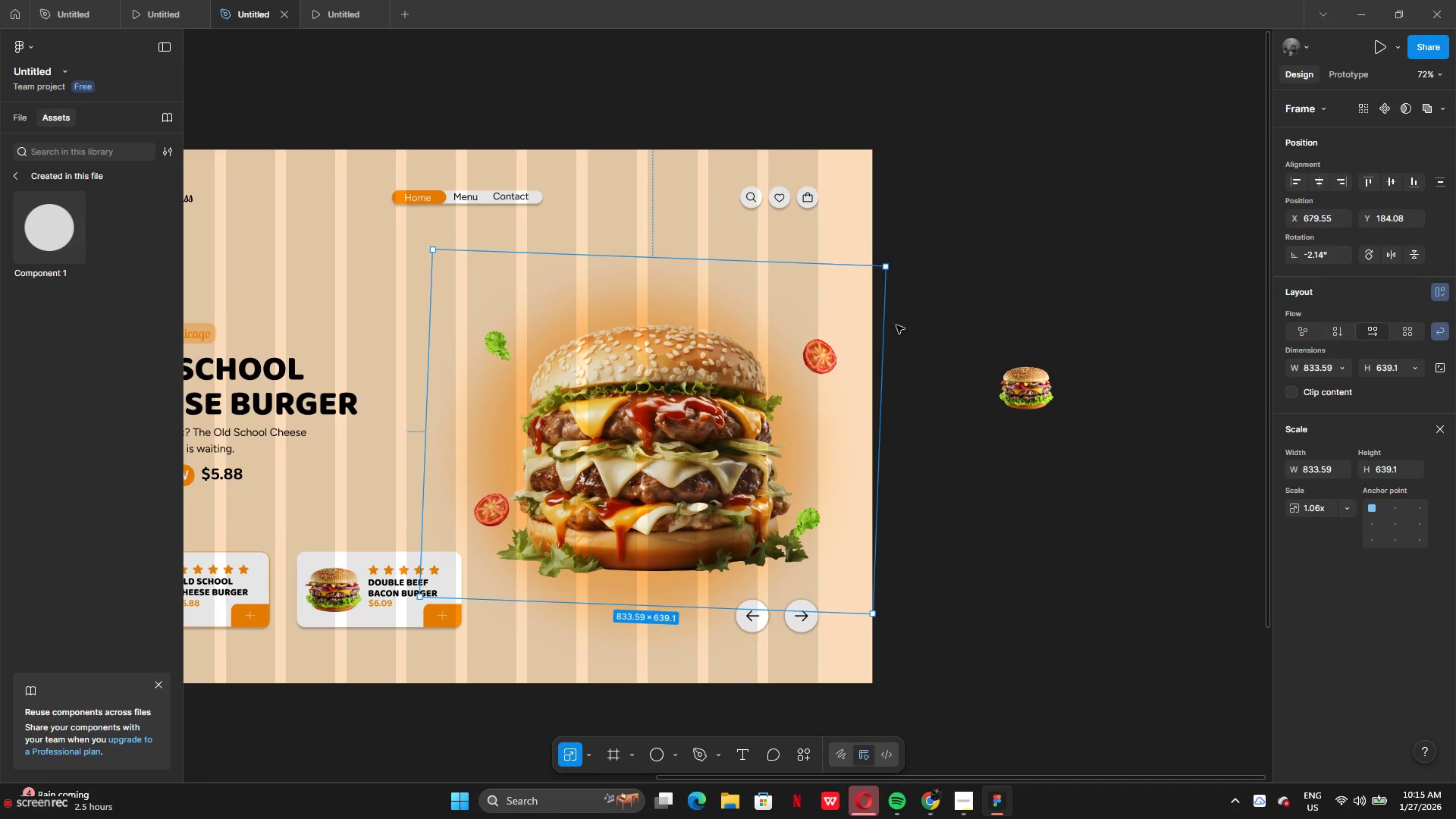 
left_click_drag(start_coordinate=[885, 266], to_coordinate=[816, 297])
 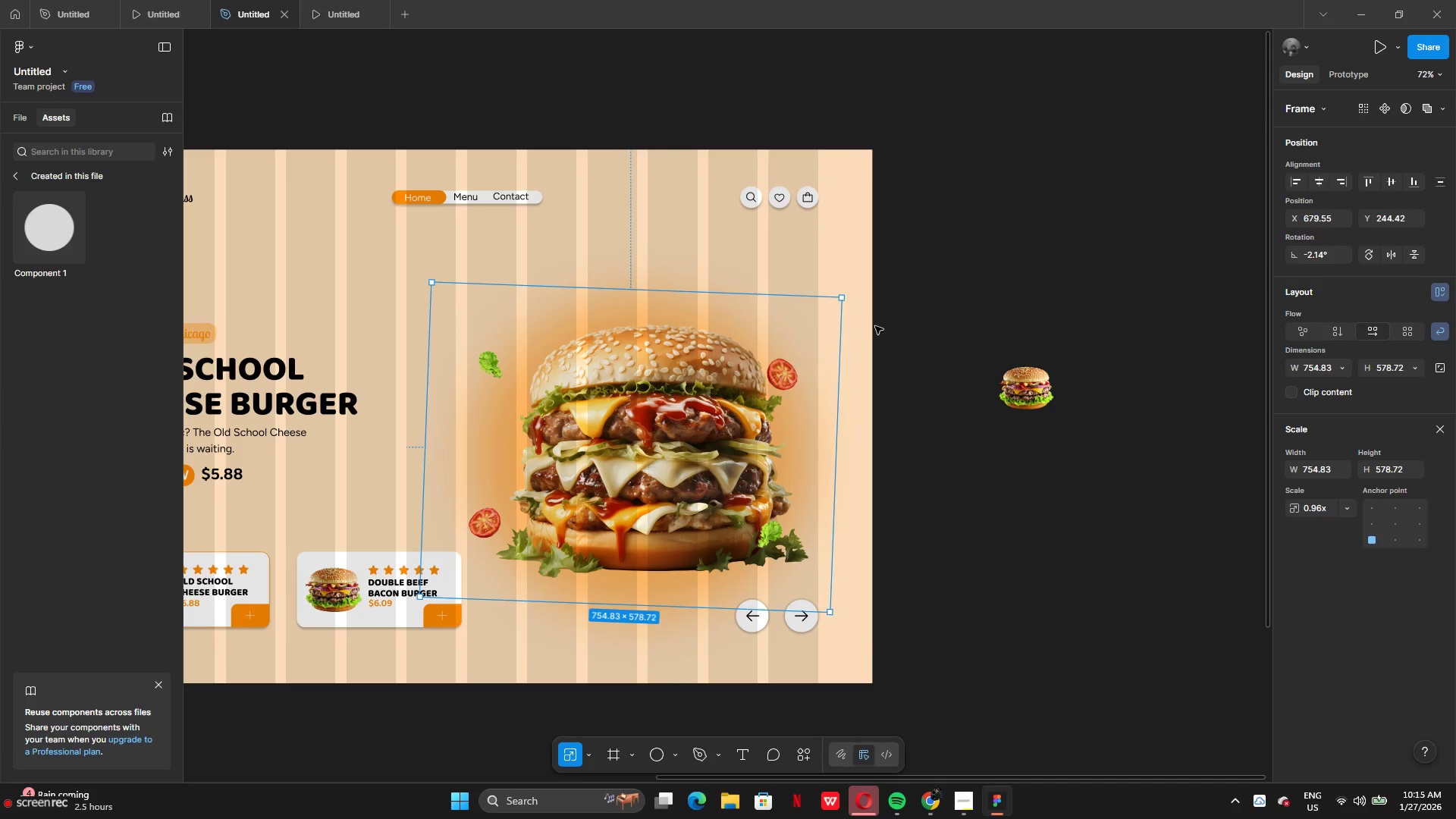 
hold_key(key=AltLeft, duration=2.2)
left_click_drag(start_coordinate=[844, 299], to_coordinate=[794, 332])
 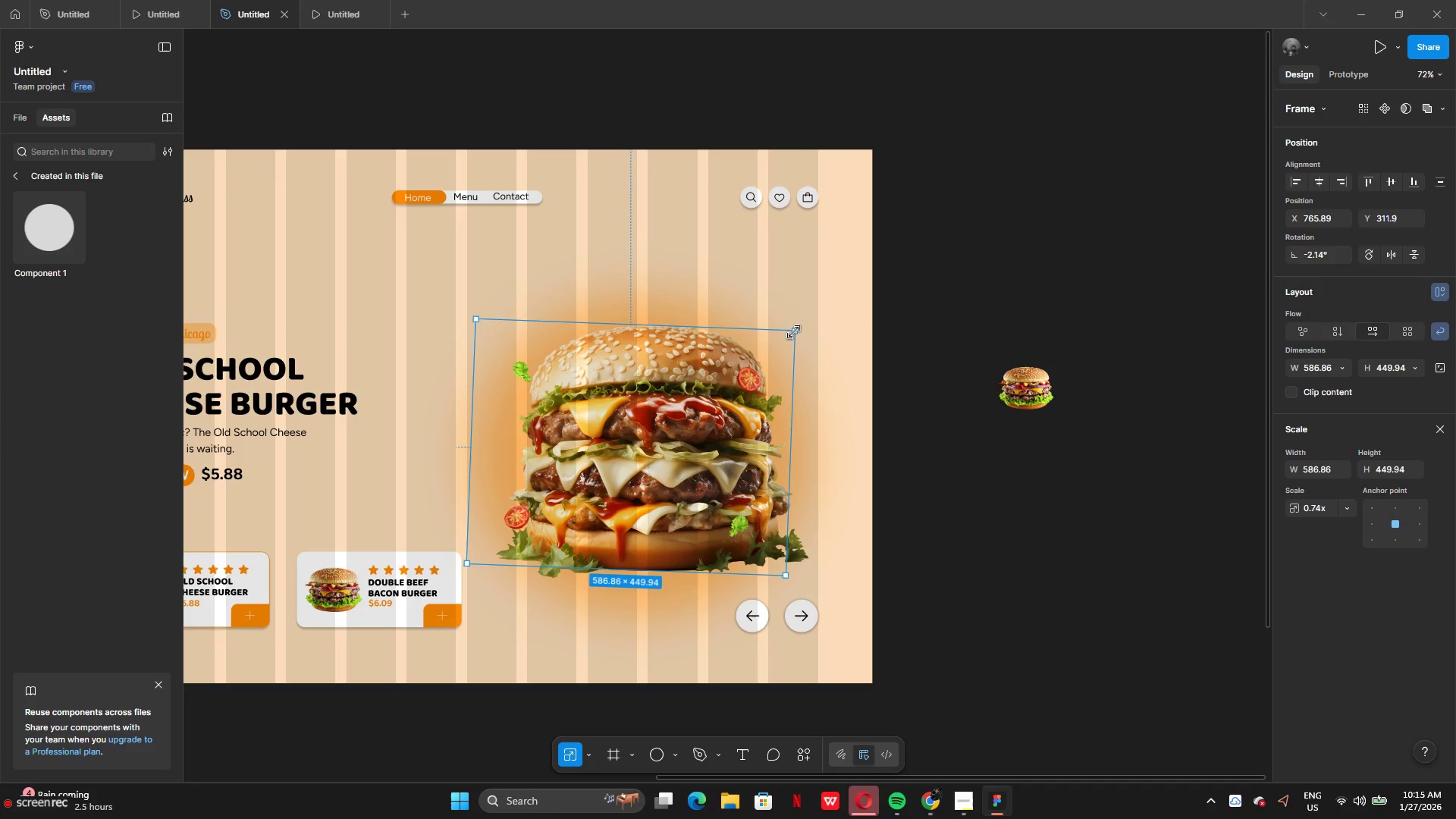 
key(Control+Z)
 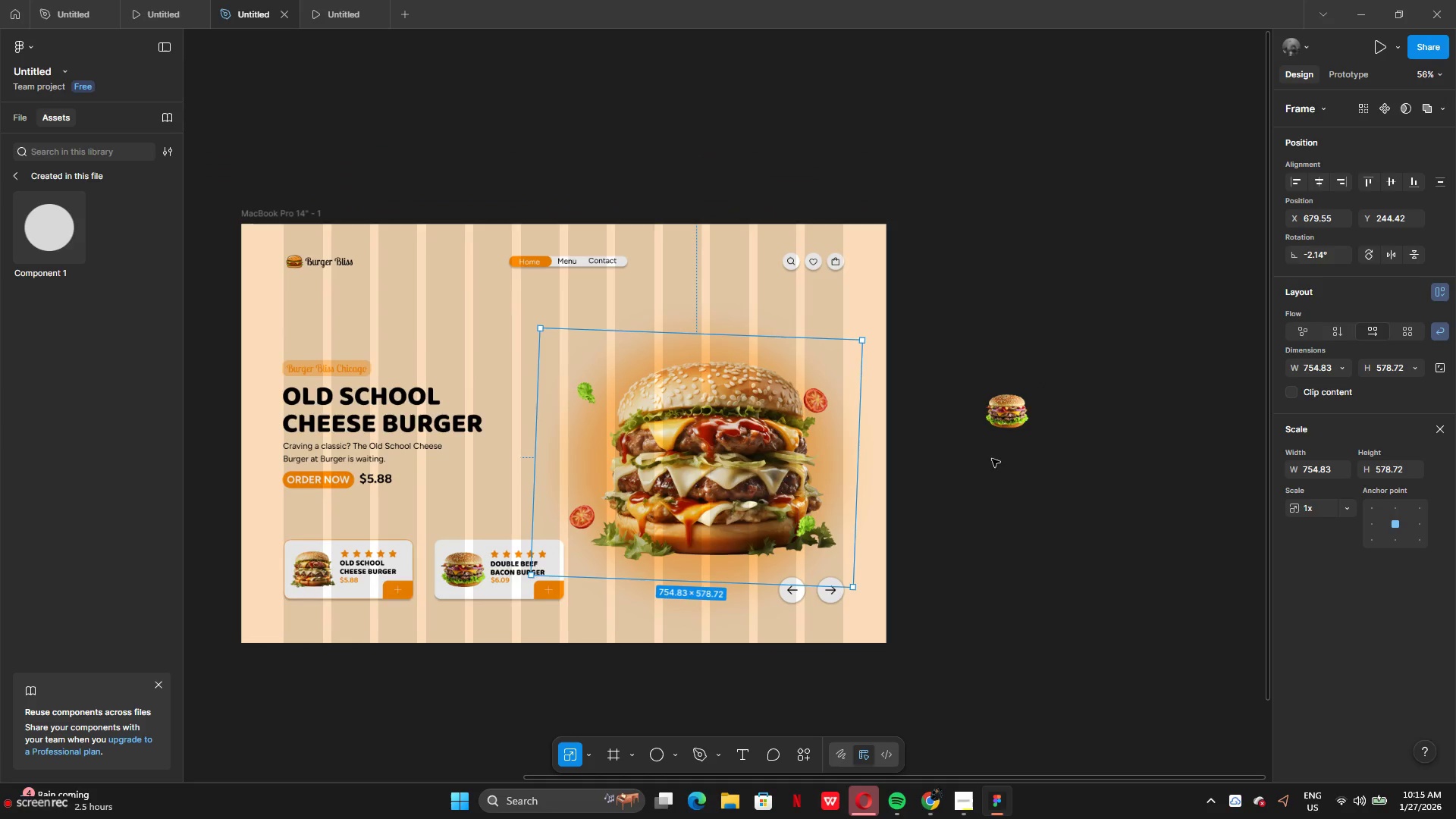 
left_click_drag(start_coordinate=[1013, 420], to_coordinate=[708, 471])
 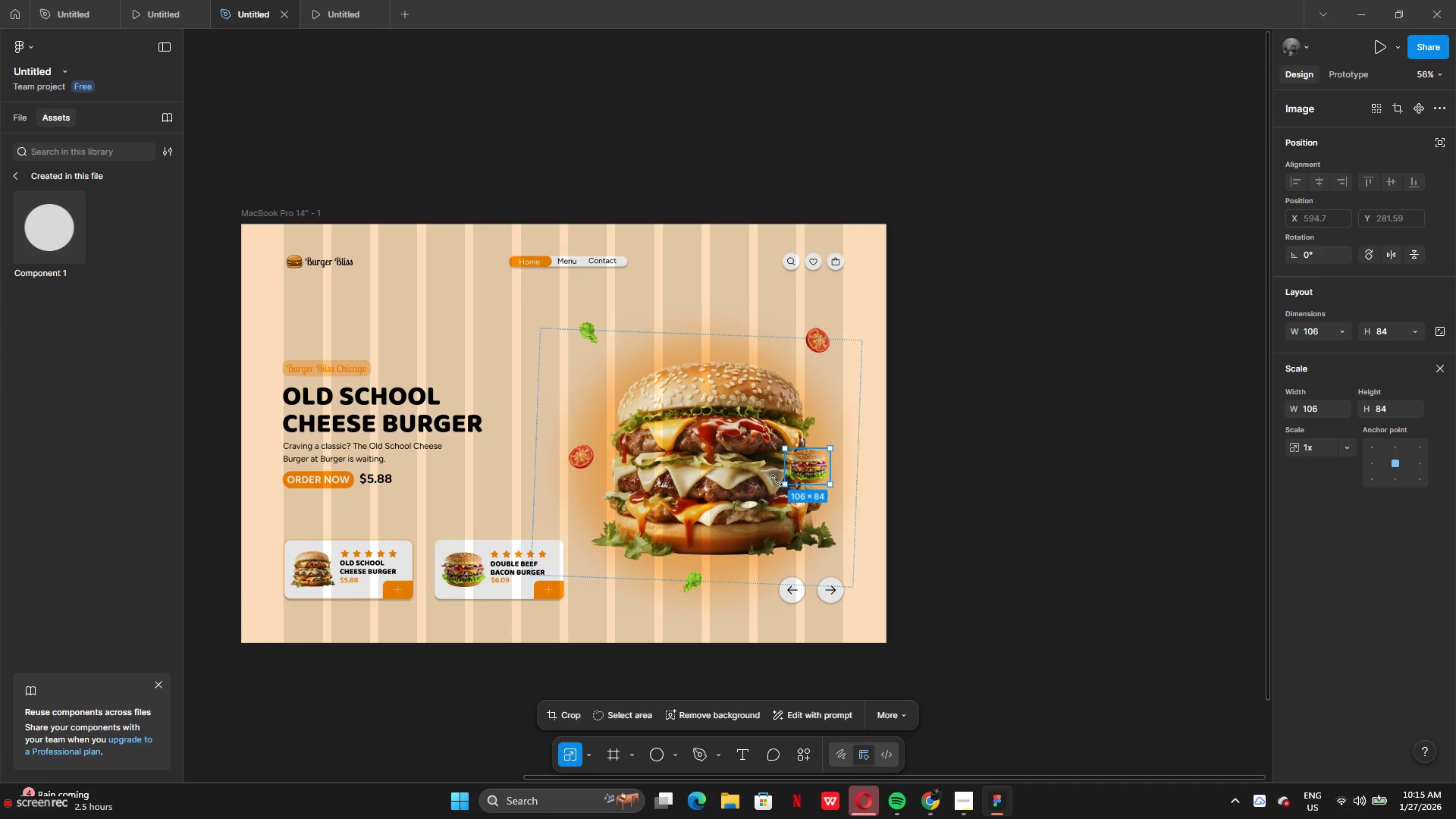 
key(Control+Z)
 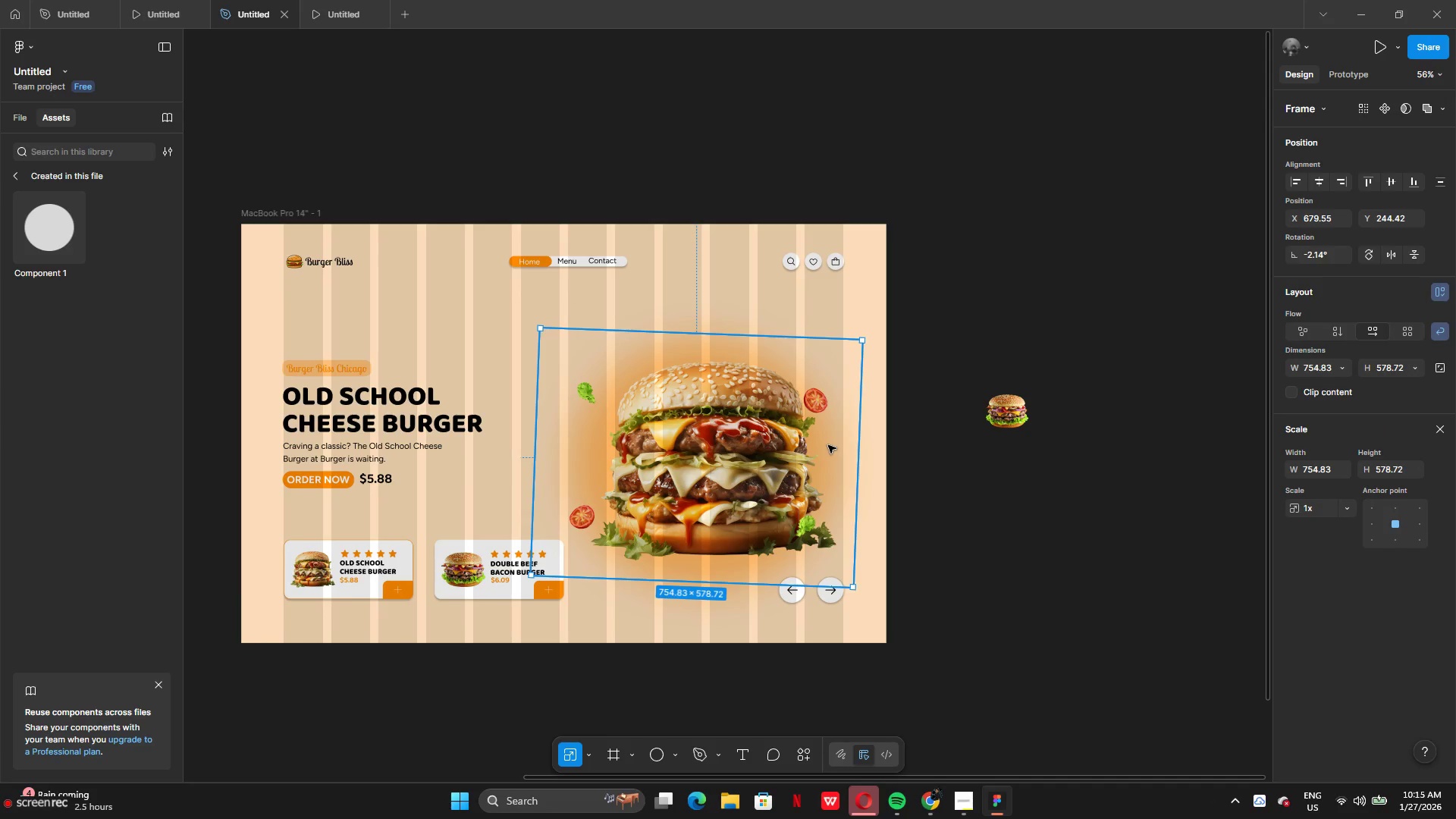 
left_click([828, 445])
 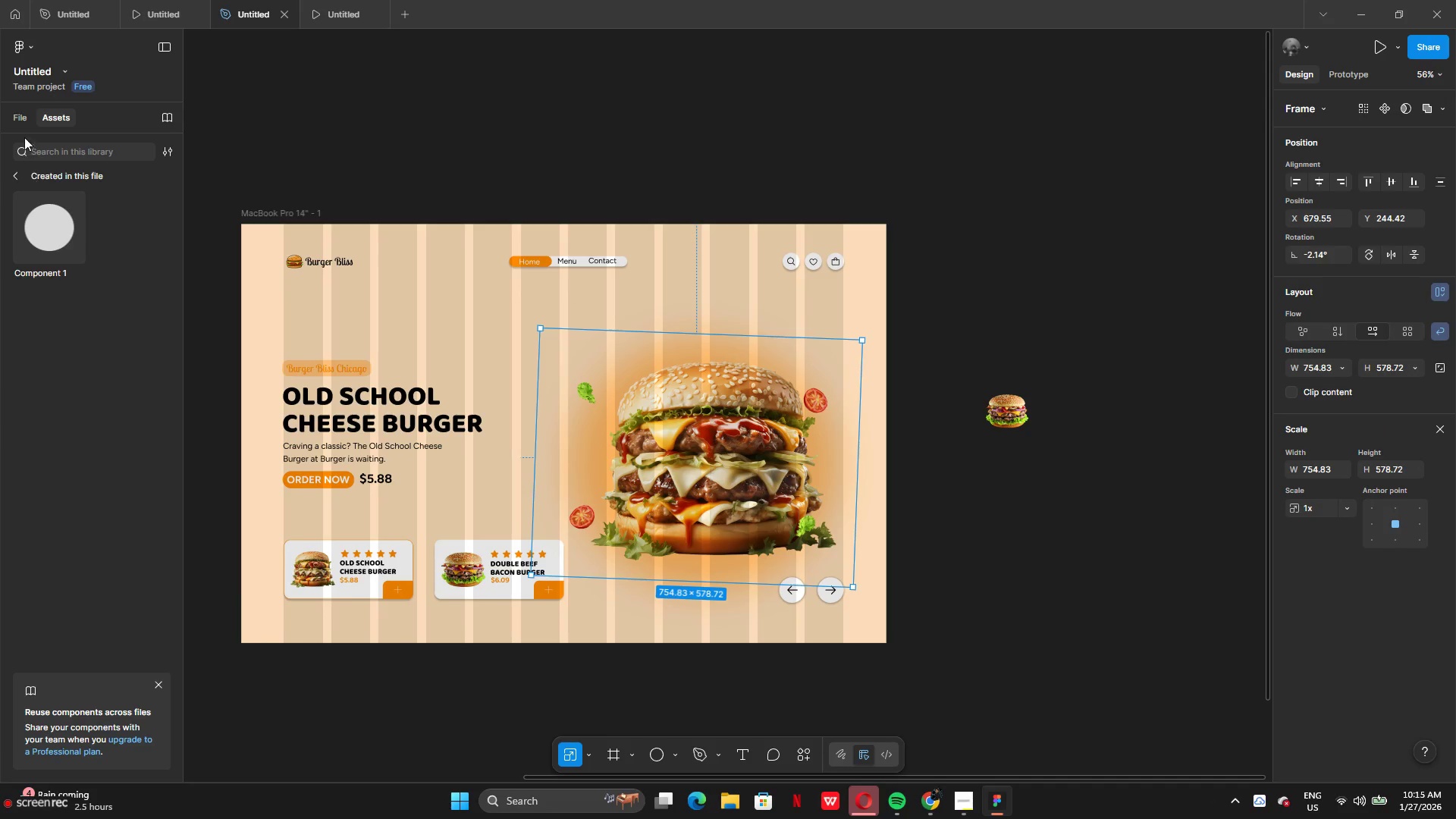 
left_click([17, 118])
 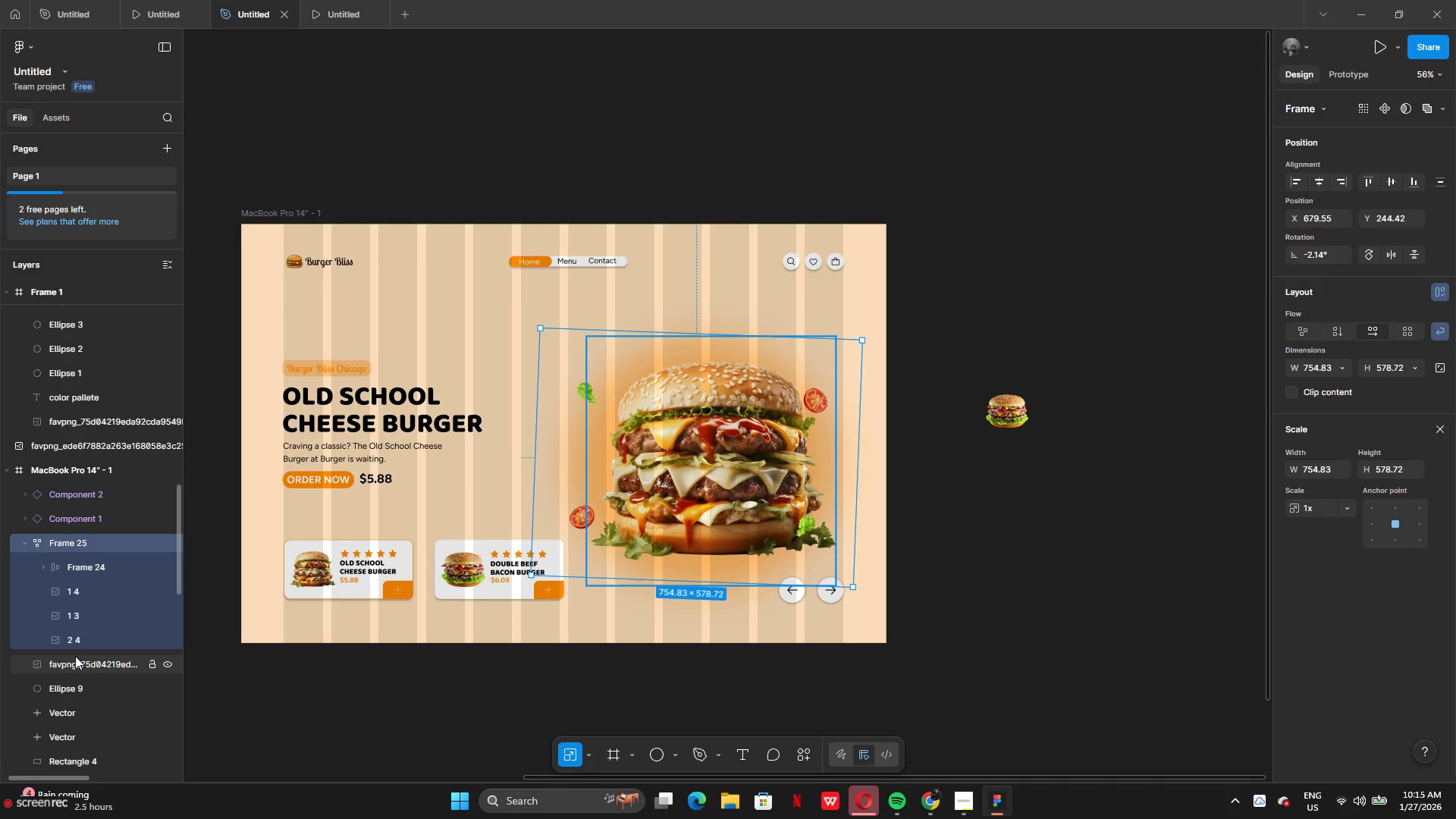 
left_click_drag(start_coordinate=[61, 539], to_coordinate=[70, 681])
 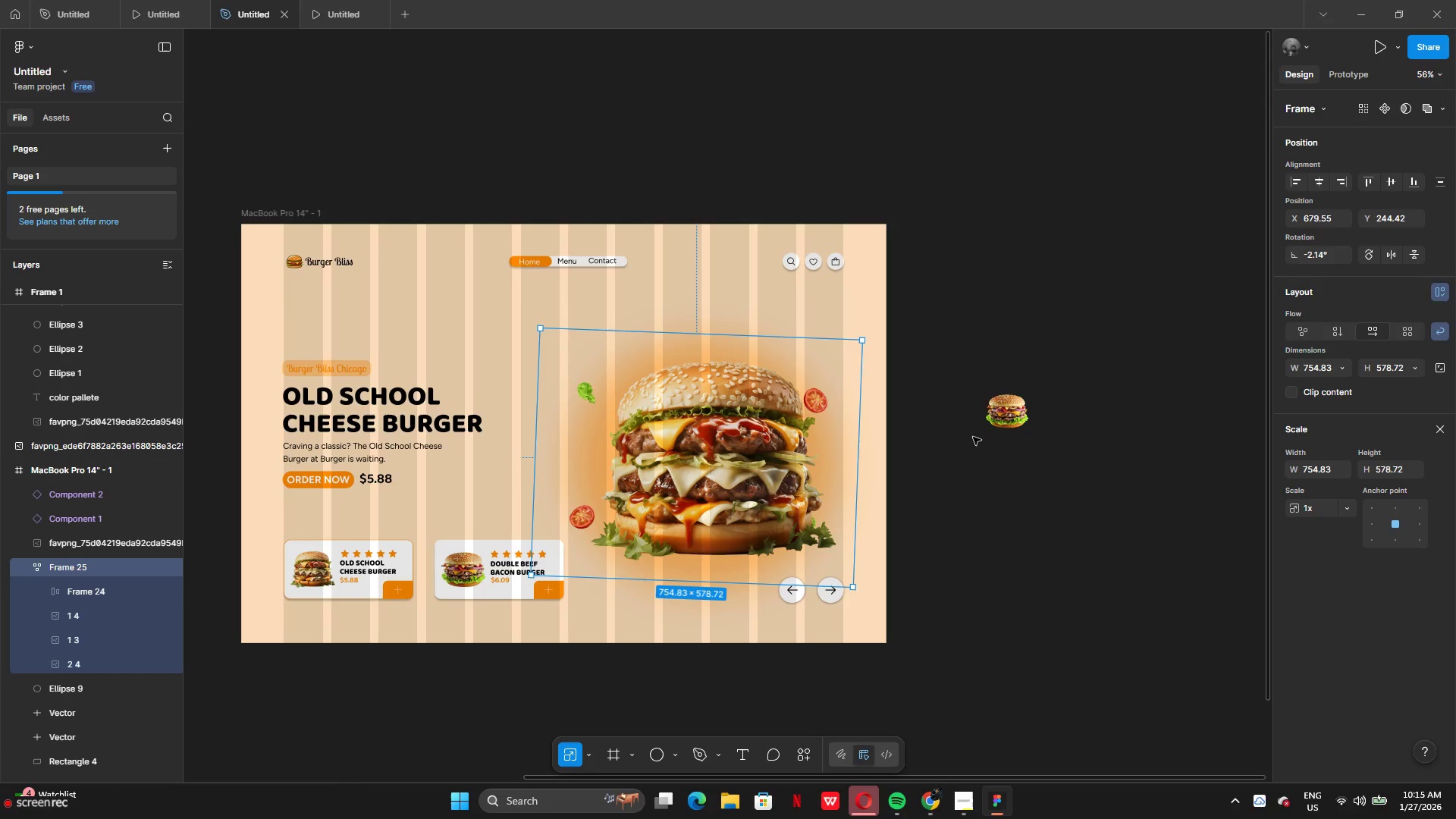 
left_click_drag(start_coordinate=[1008, 423], to_coordinate=[954, 444])
 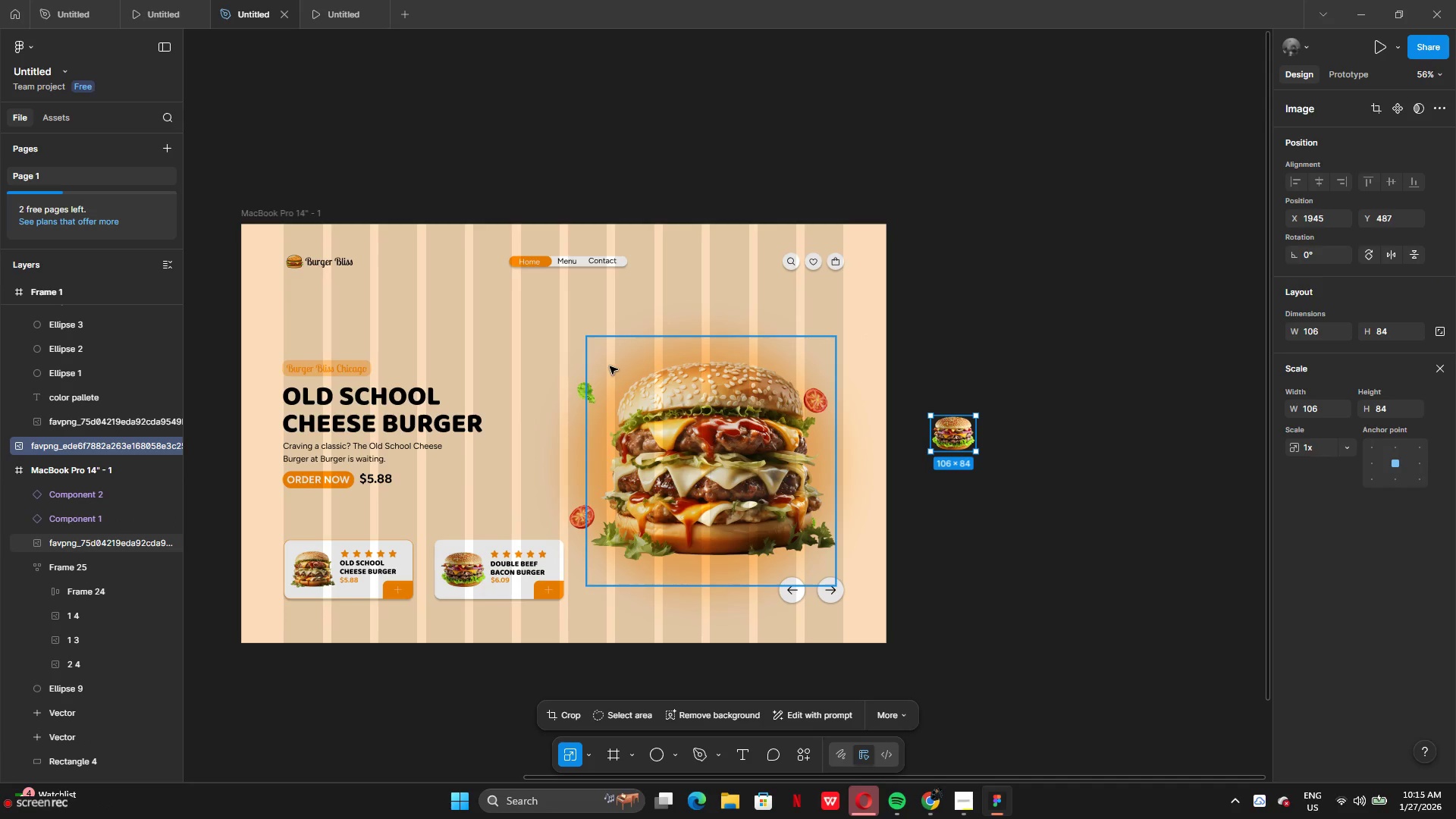 
left_click([582, 358])
 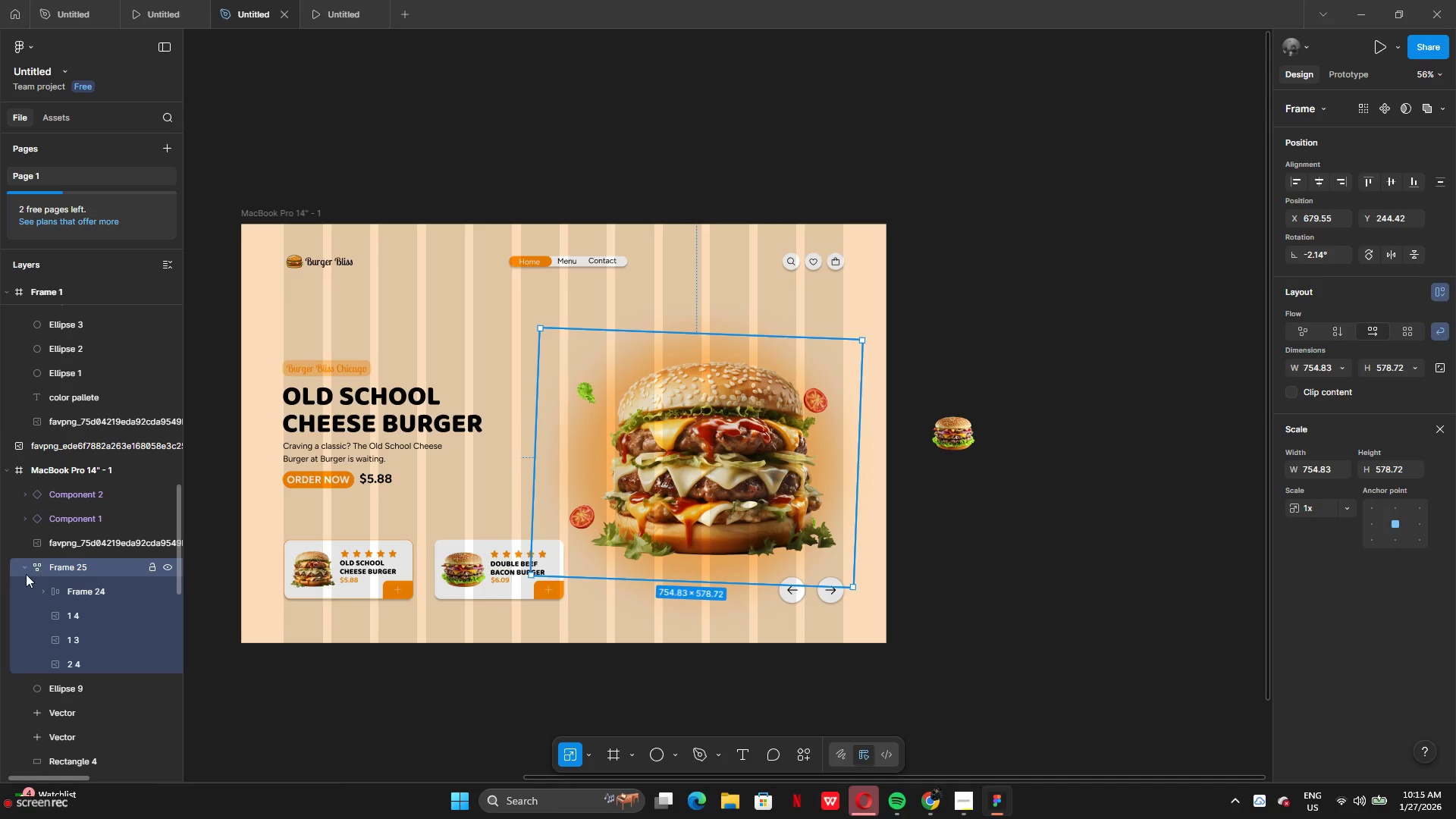 
left_click([25, 572])
 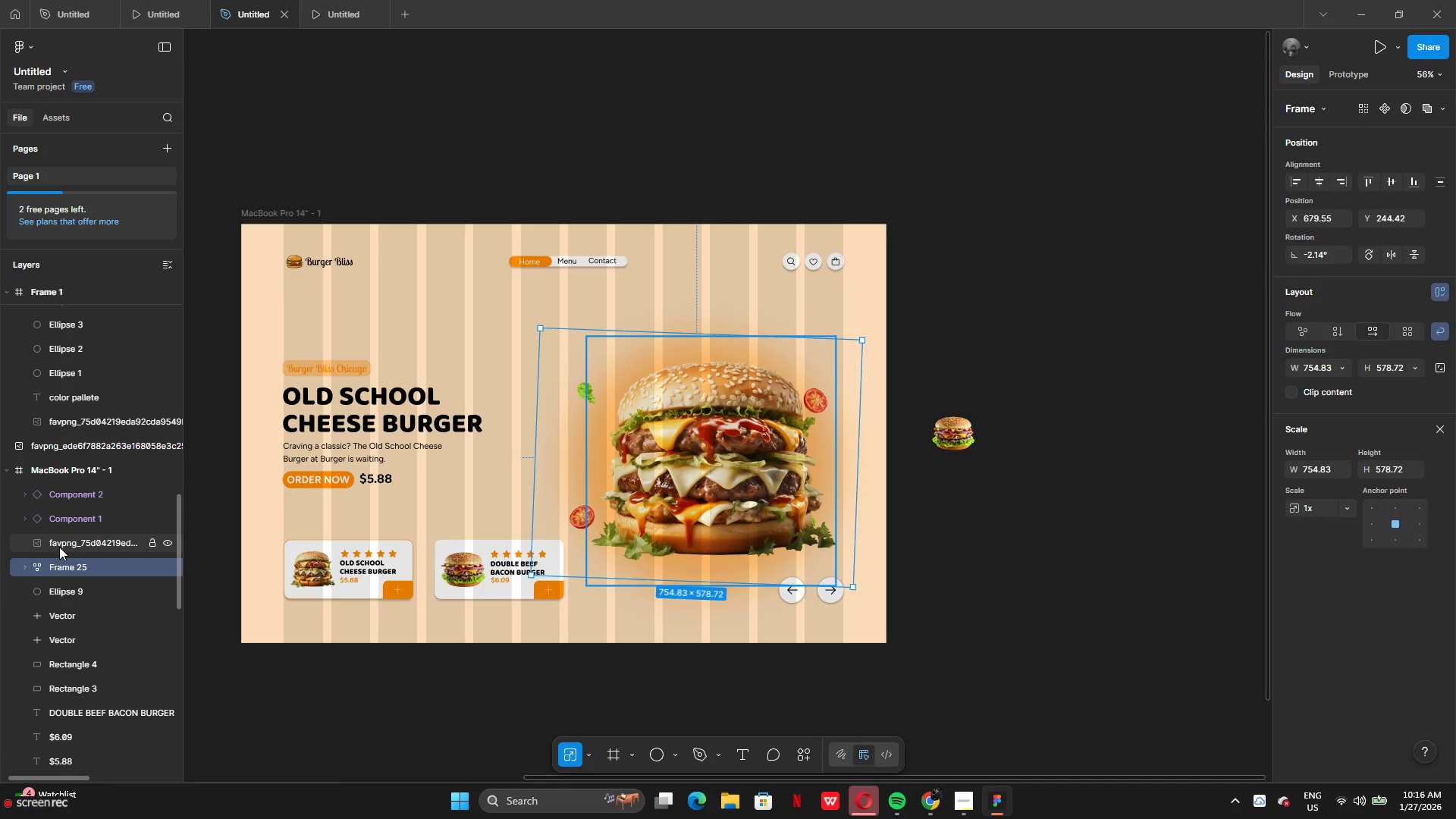 
left_click([60, 546])
 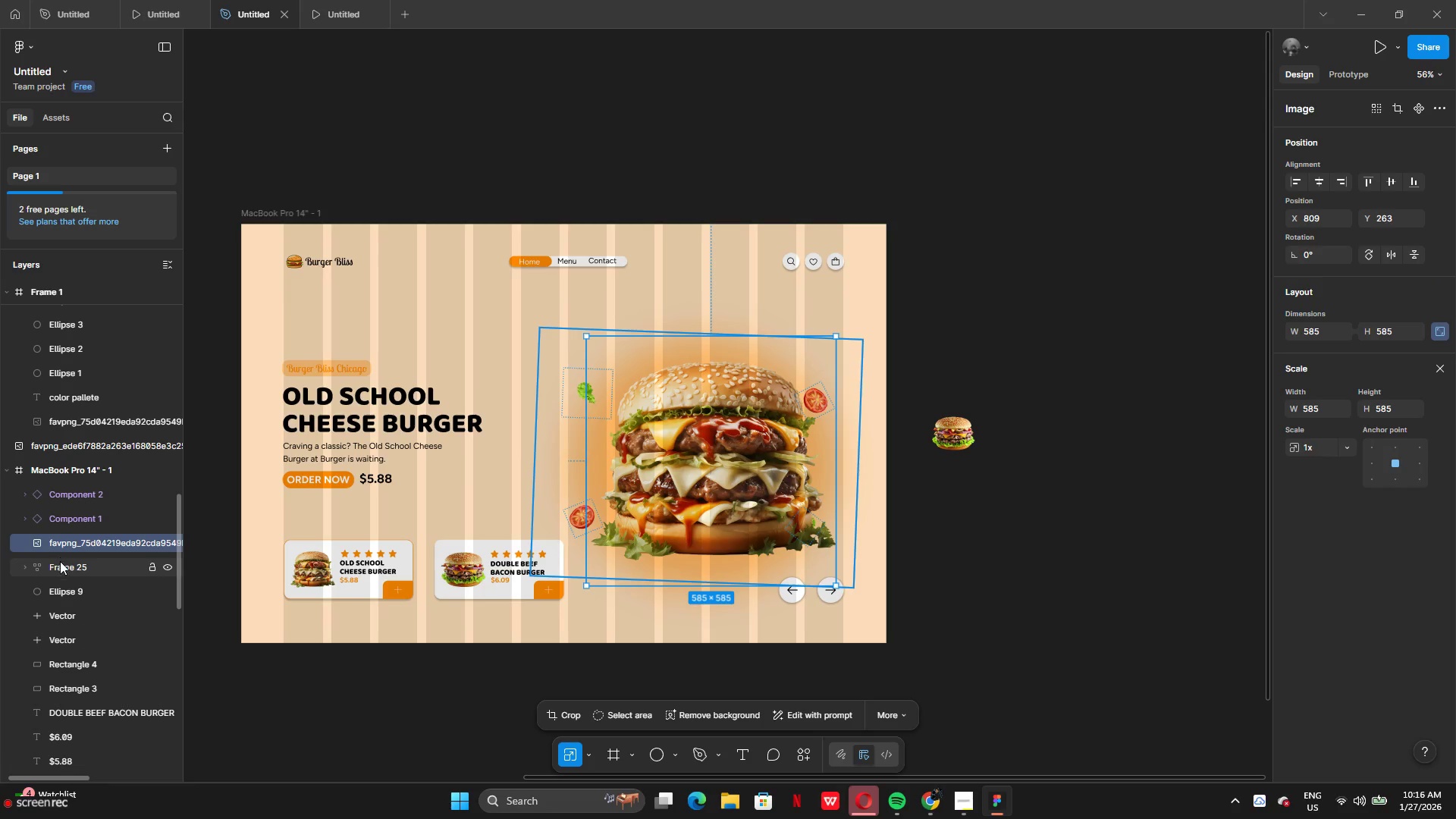 
left_click([60, 563])
 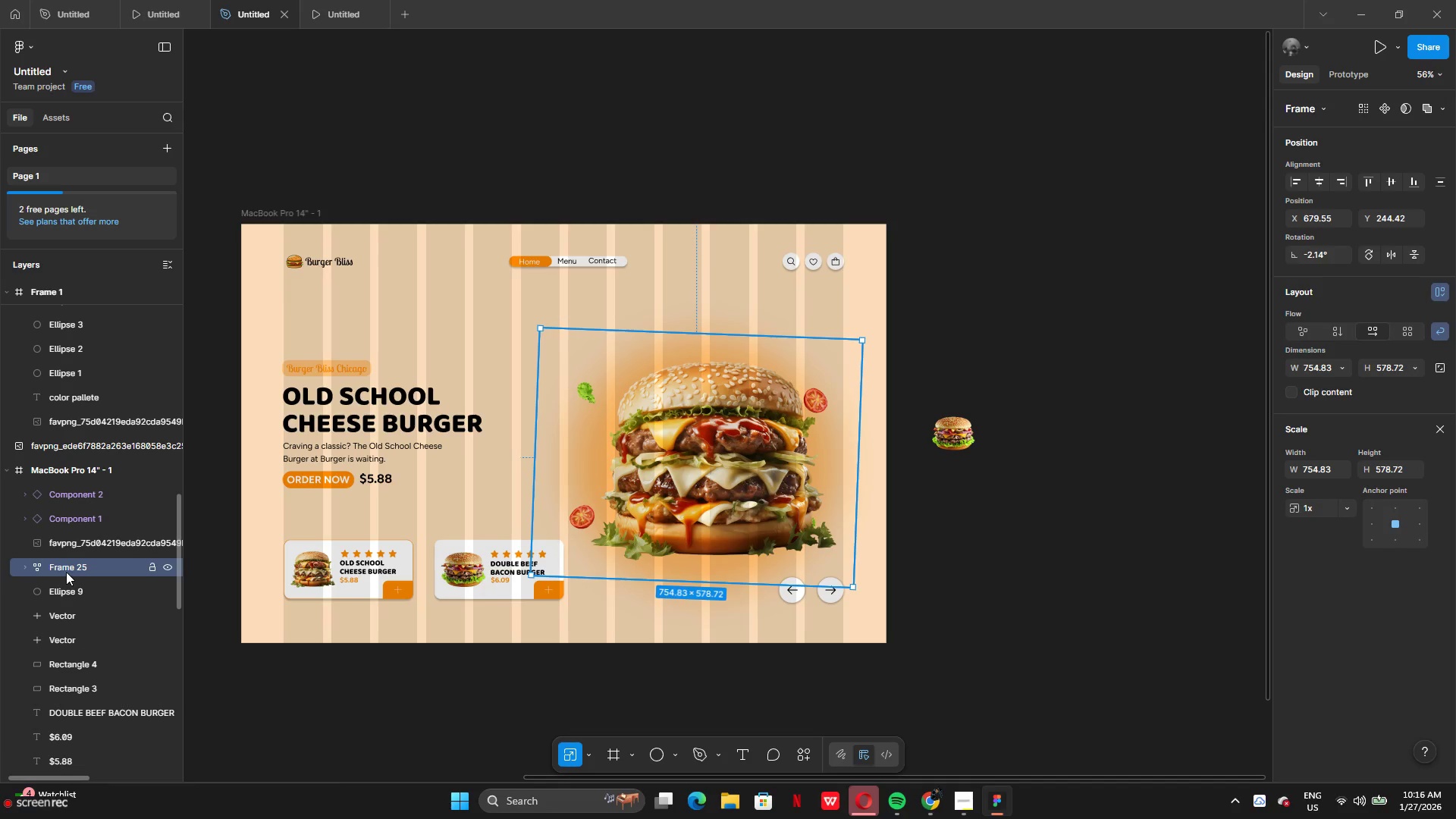 
left_click([155, 566])
 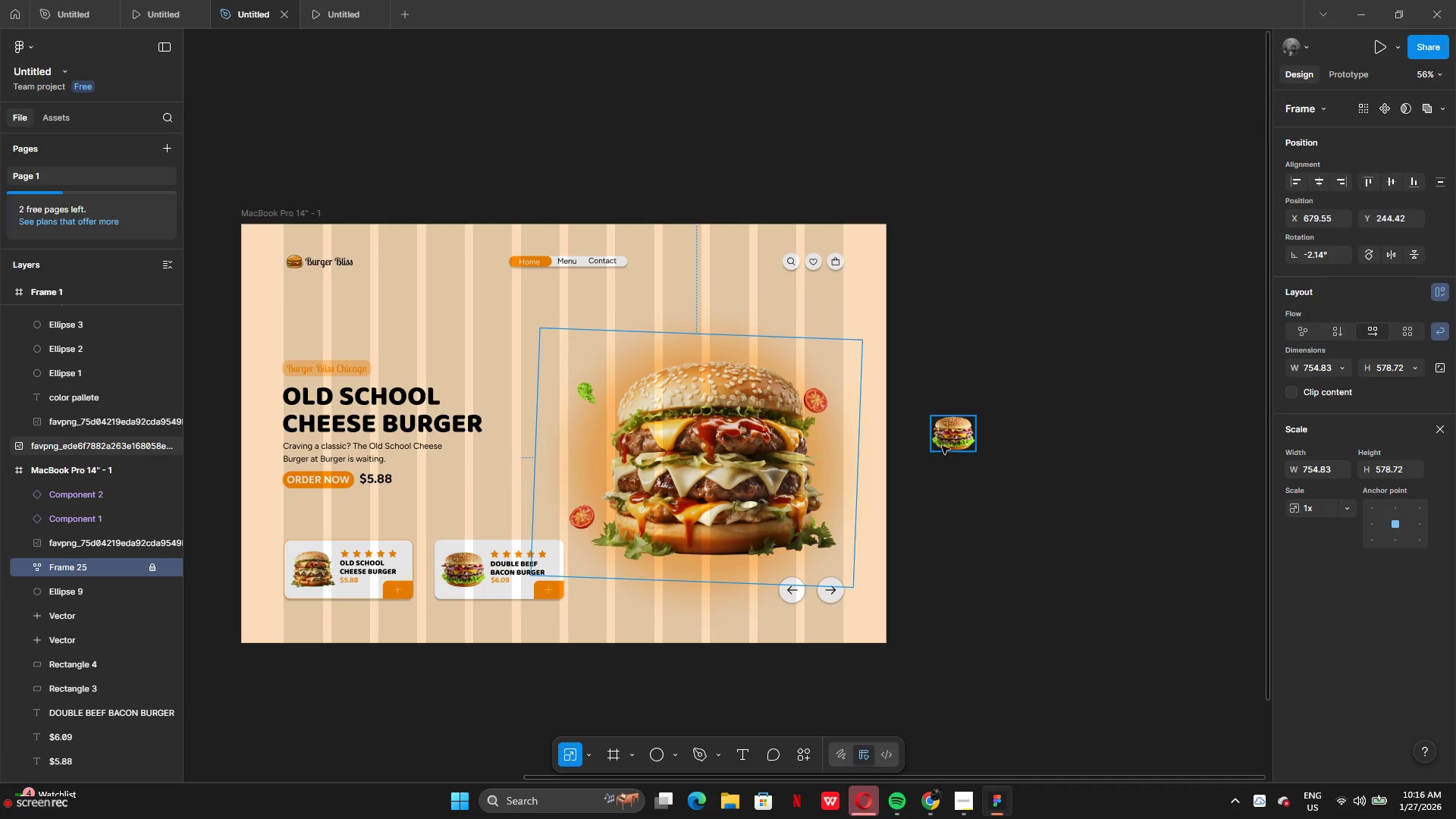 
left_click_drag(start_coordinate=[948, 442], to_coordinate=[701, 440])
 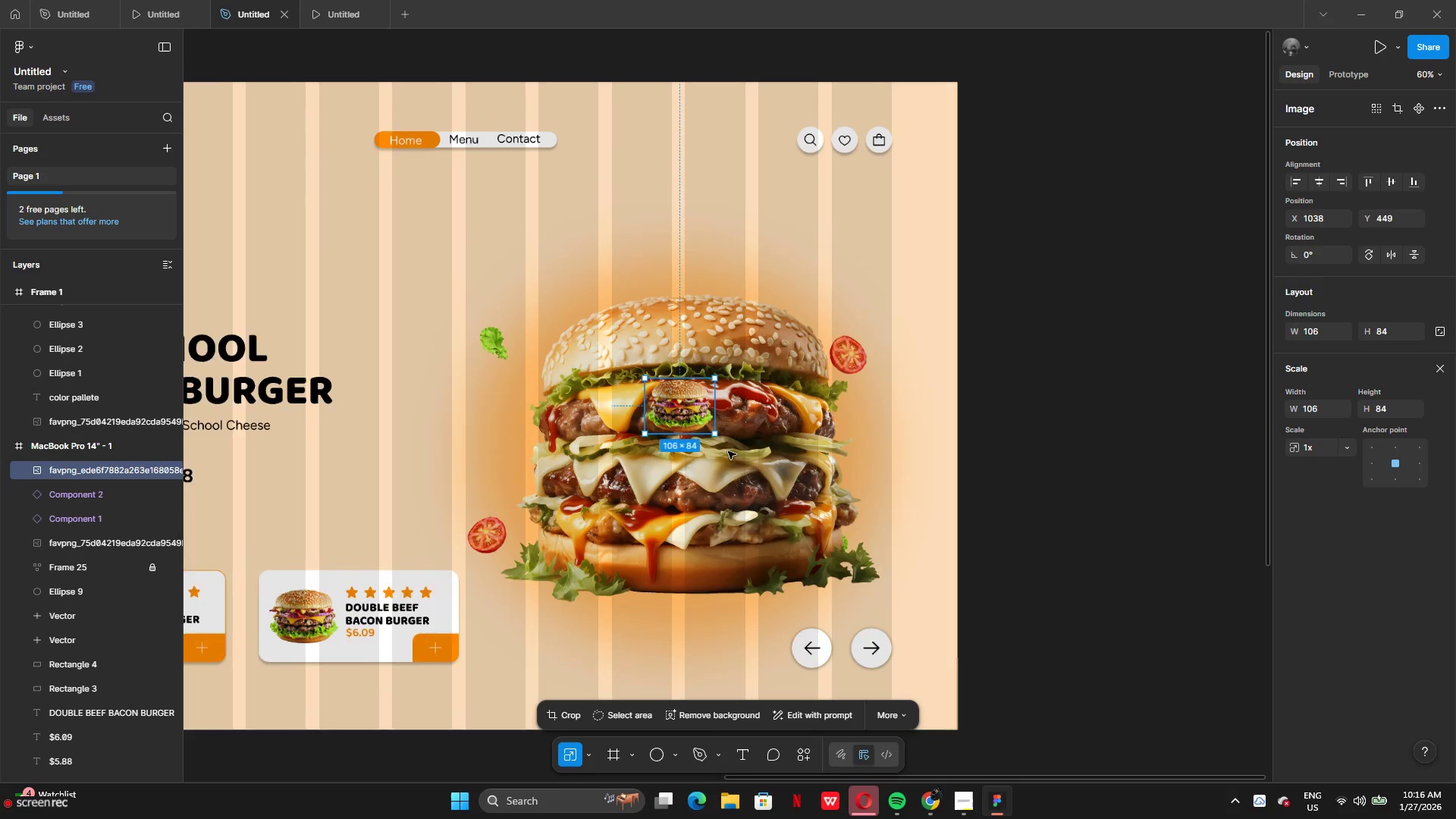 
left_click_drag(start_coordinate=[681, 410], to_coordinate=[687, 455])
 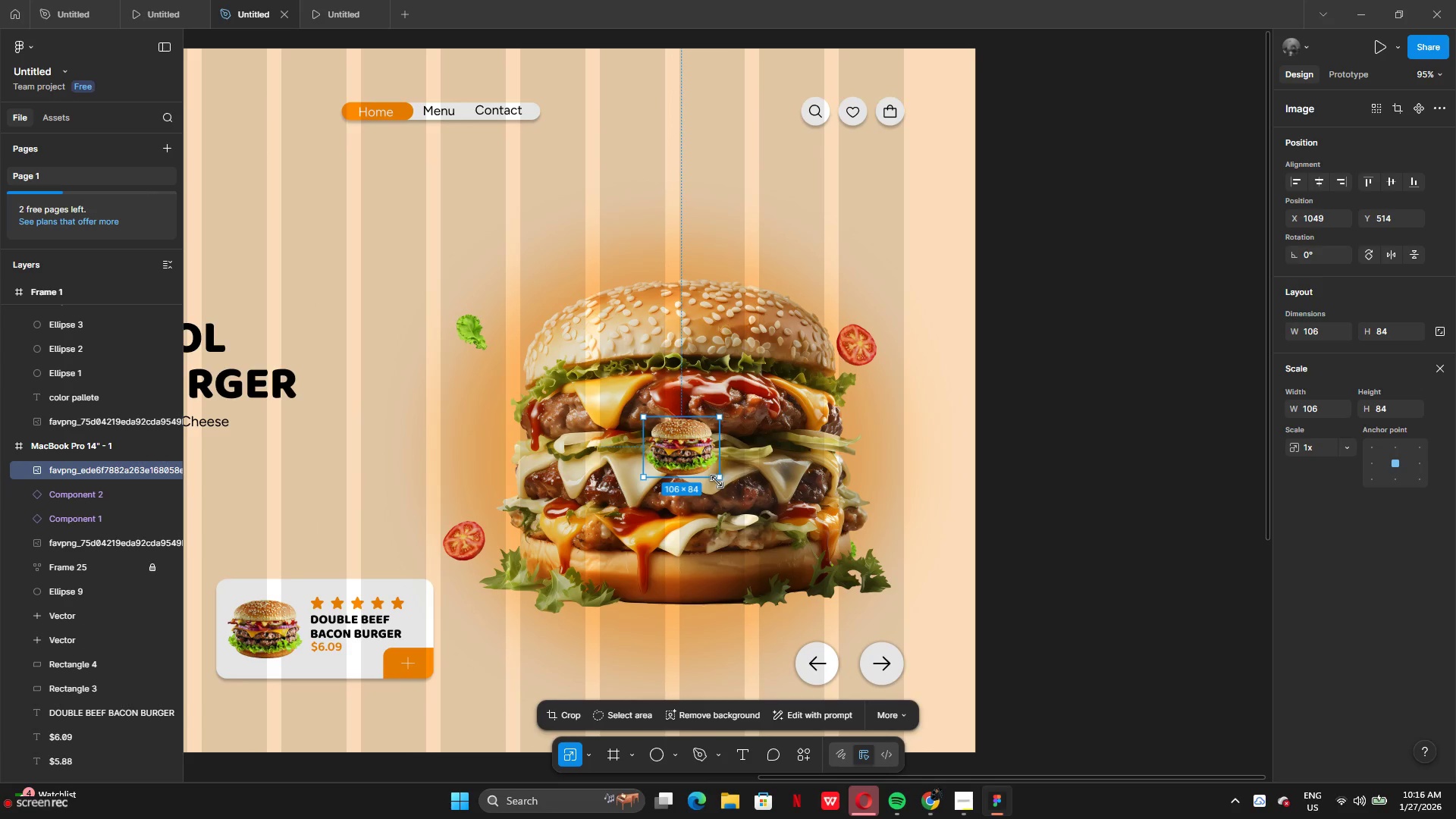 
left_click_drag(start_coordinate=[717, 482], to_coordinate=[821, 600])
 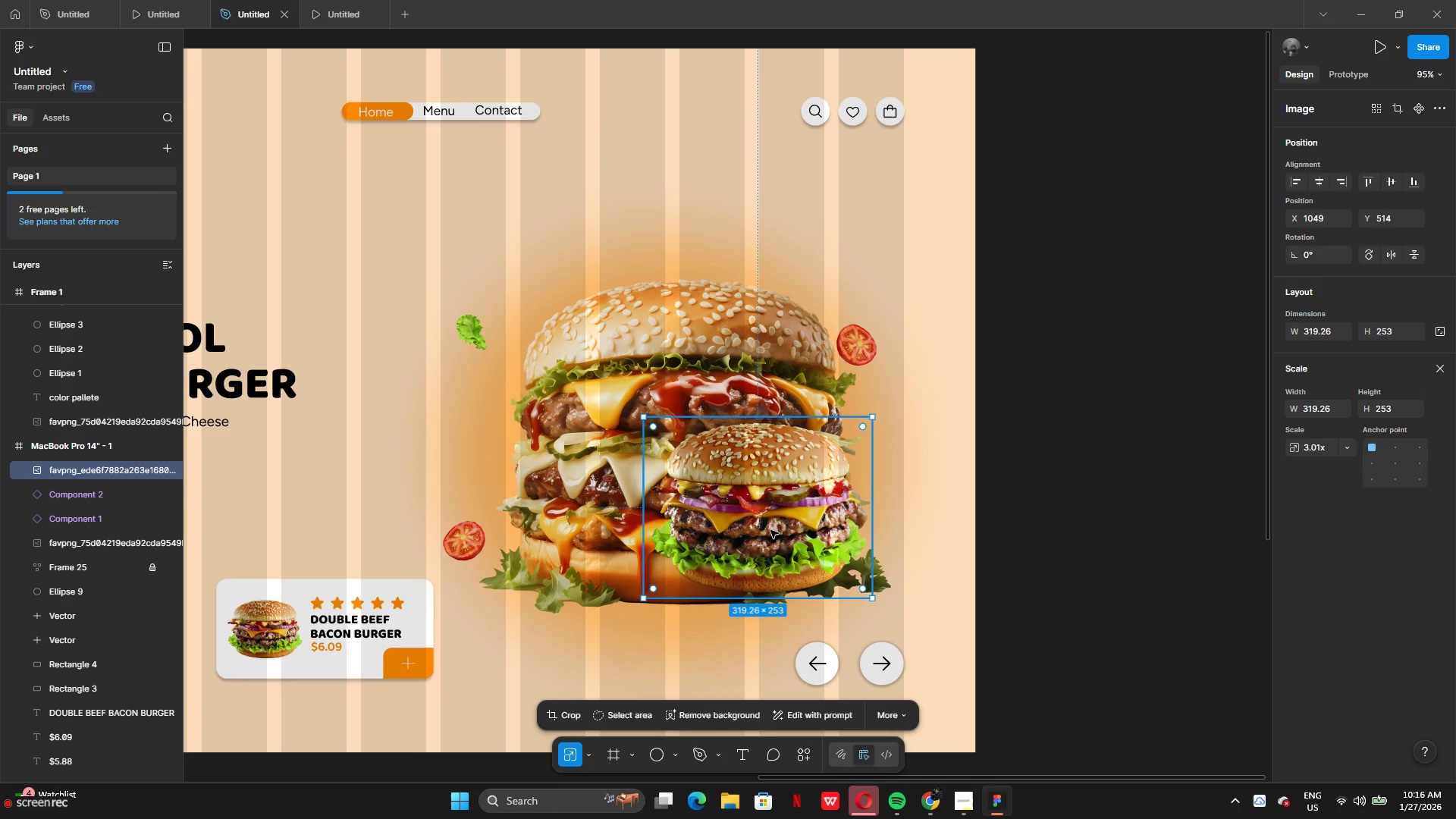 
left_click_drag(start_coordinate=[770, 530], to_coordinate=[700, 468])
 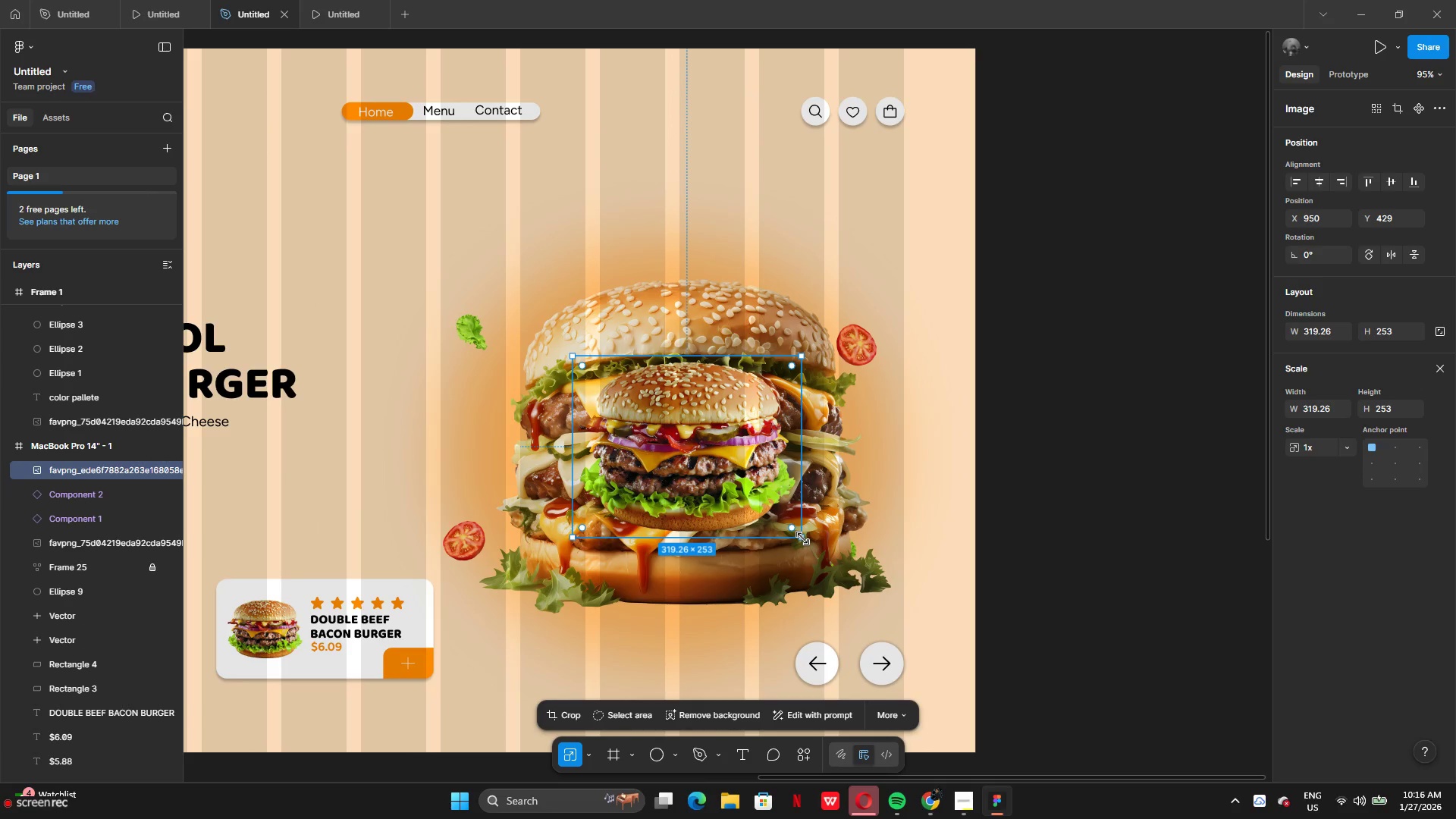 
left_click_drag(start_coordinate=[802, 538], to_coordinate=[648, 416])
 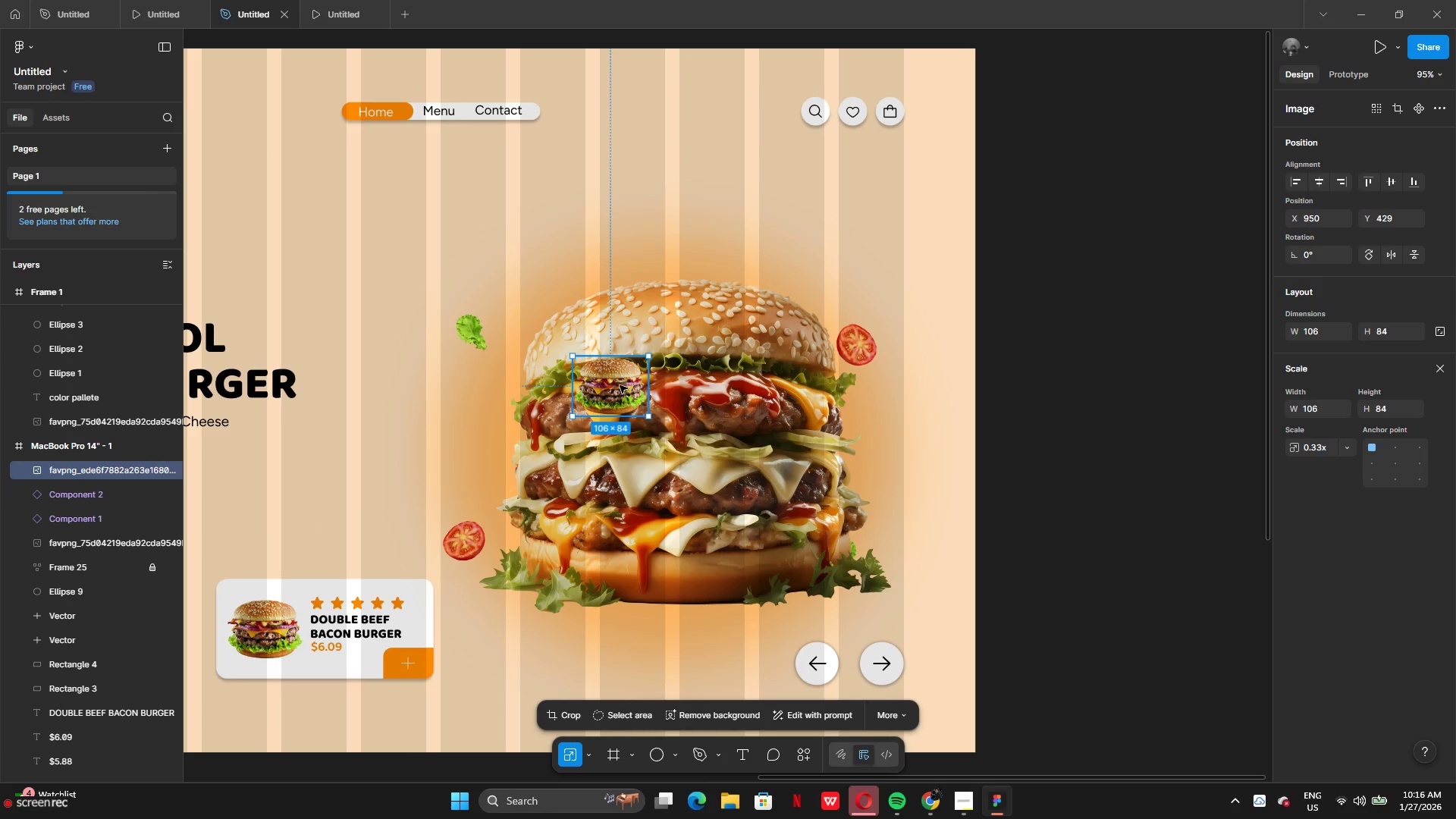 
left_click_drag(start_coordinate=[615, 385], to_coordinate=[686, 441])
 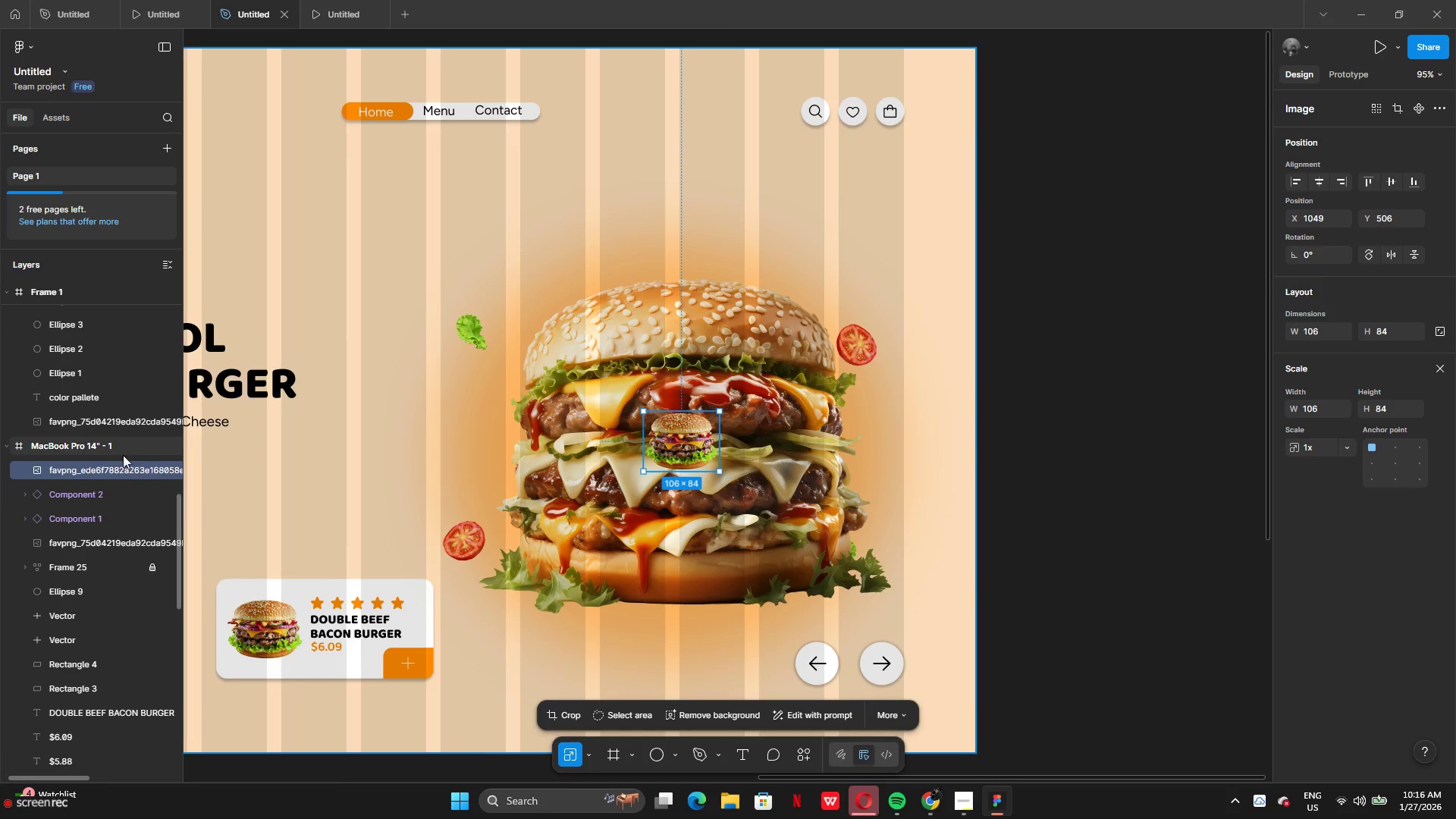 
left_click([115, 465])
 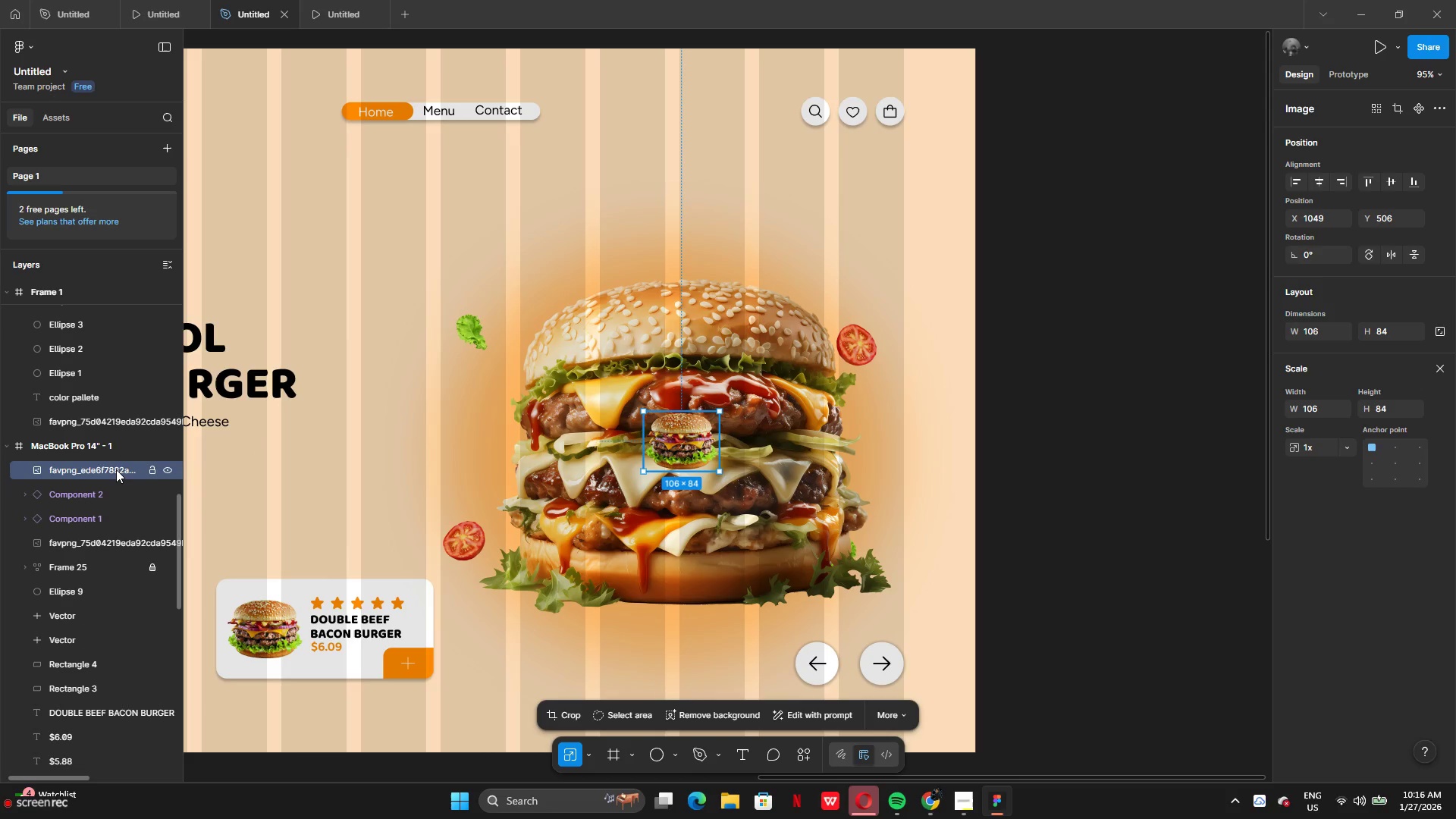 
double_click([116, 469])
 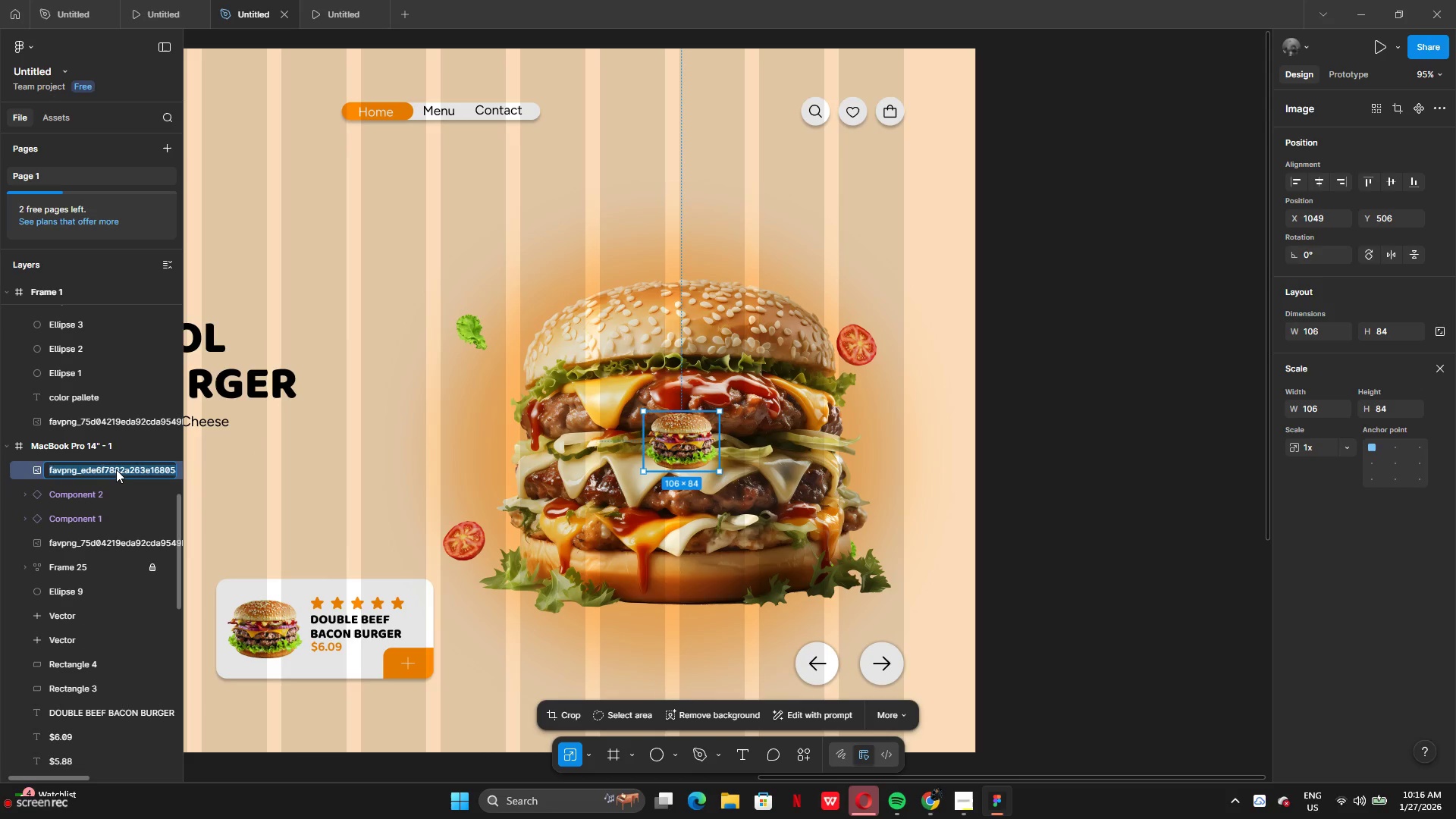 
type(burger2)
 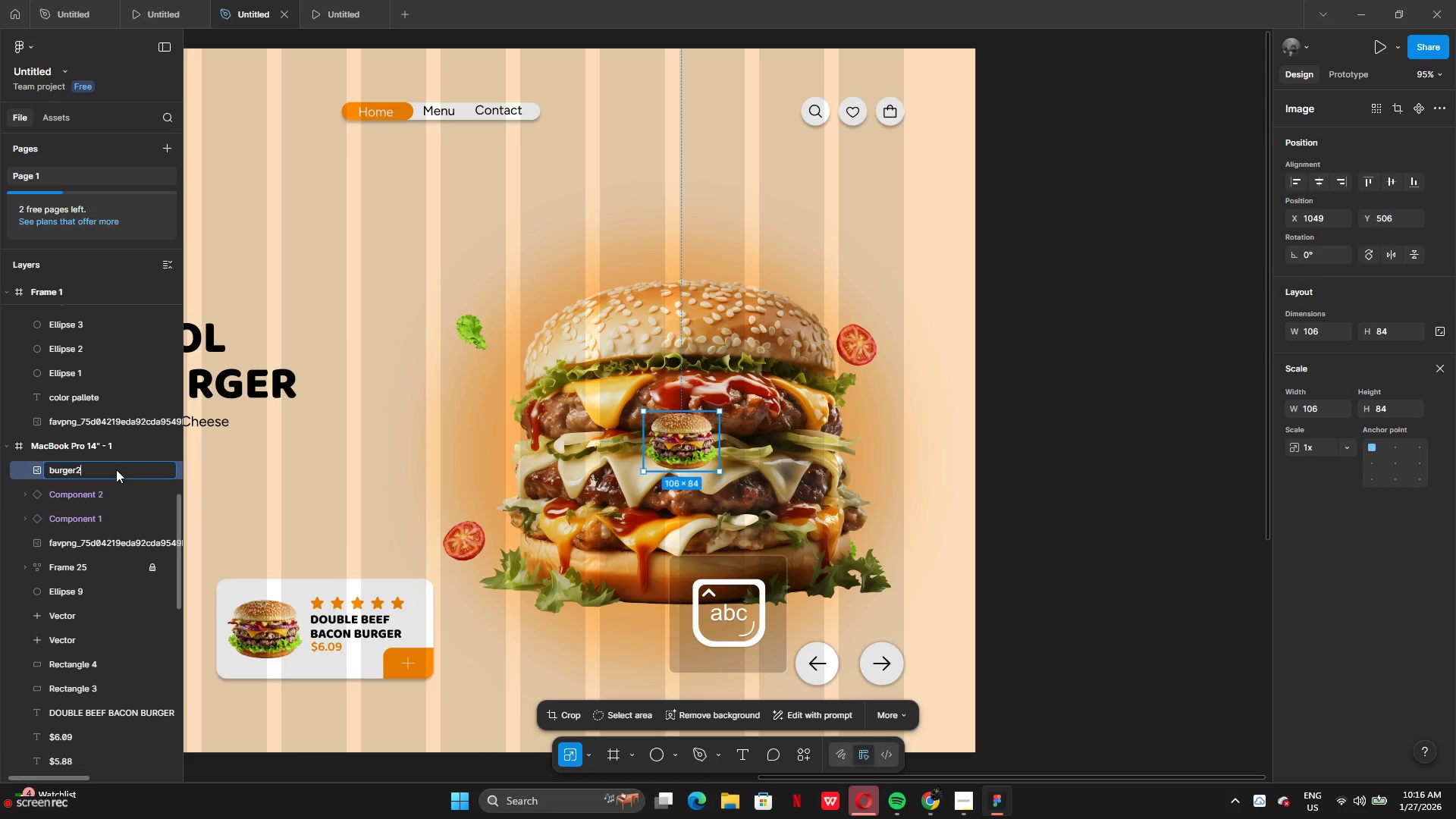 
key(Enter)
 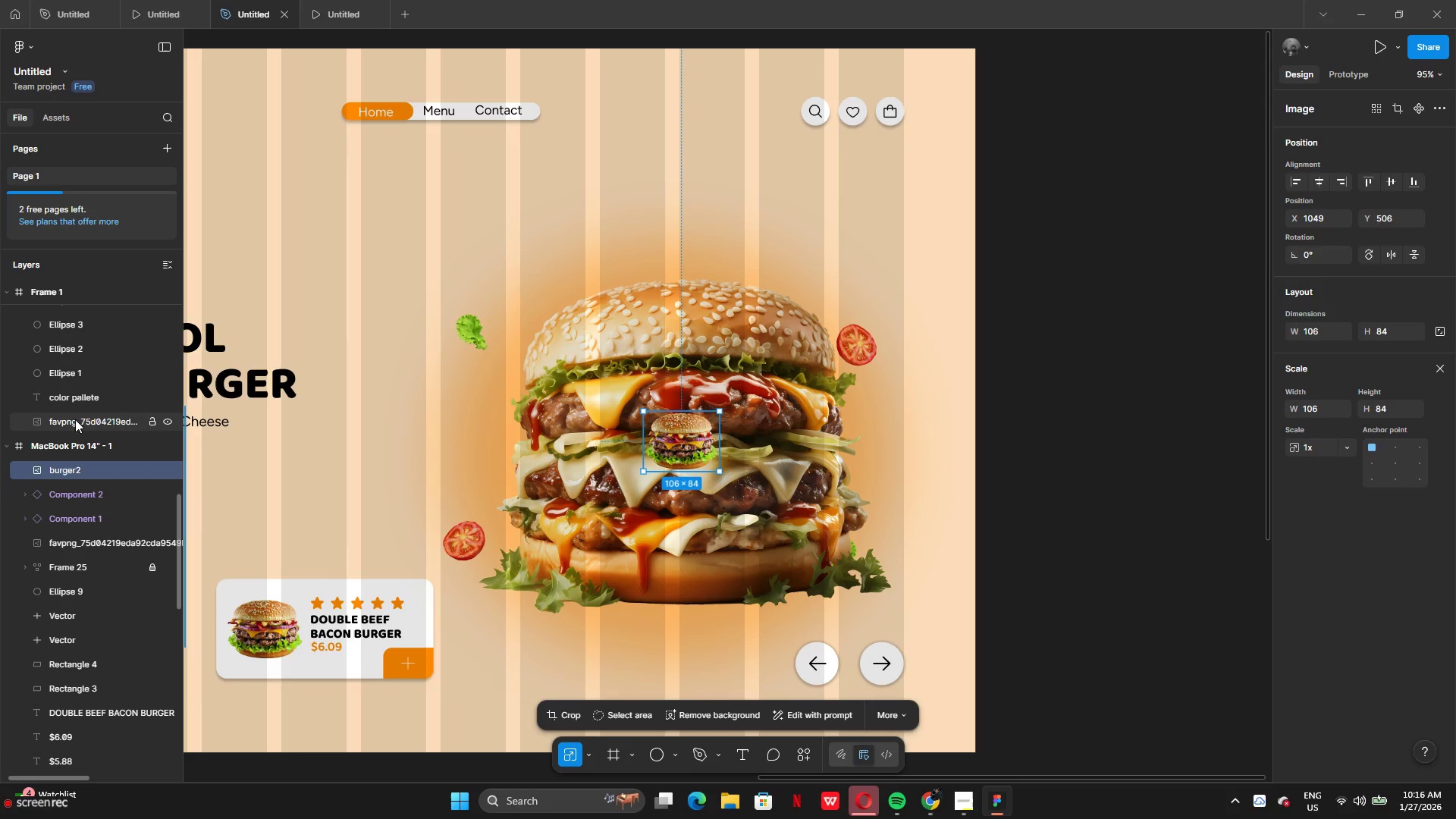 
left_click([75, 420])
 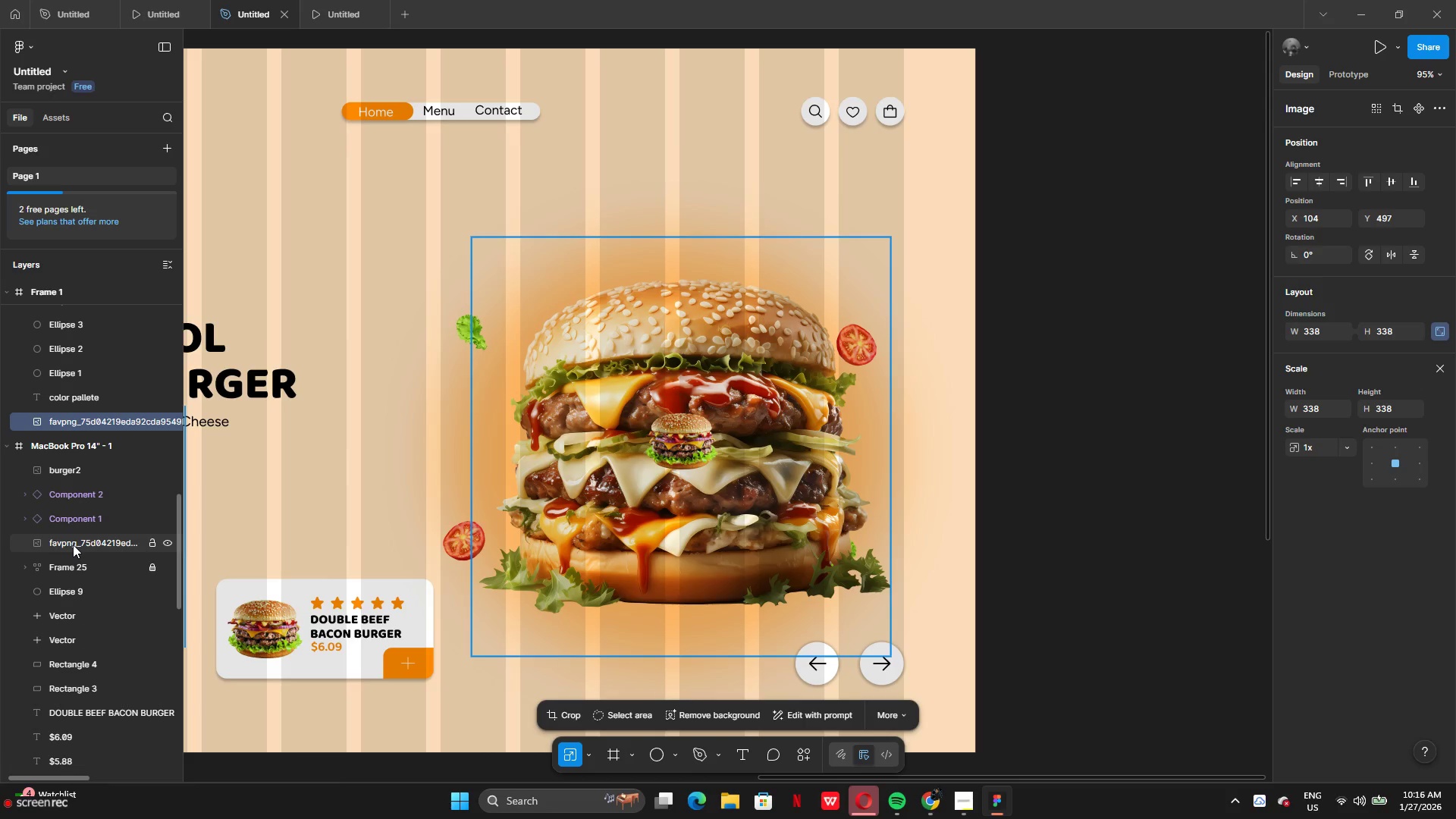 
double_click([73, 544])
 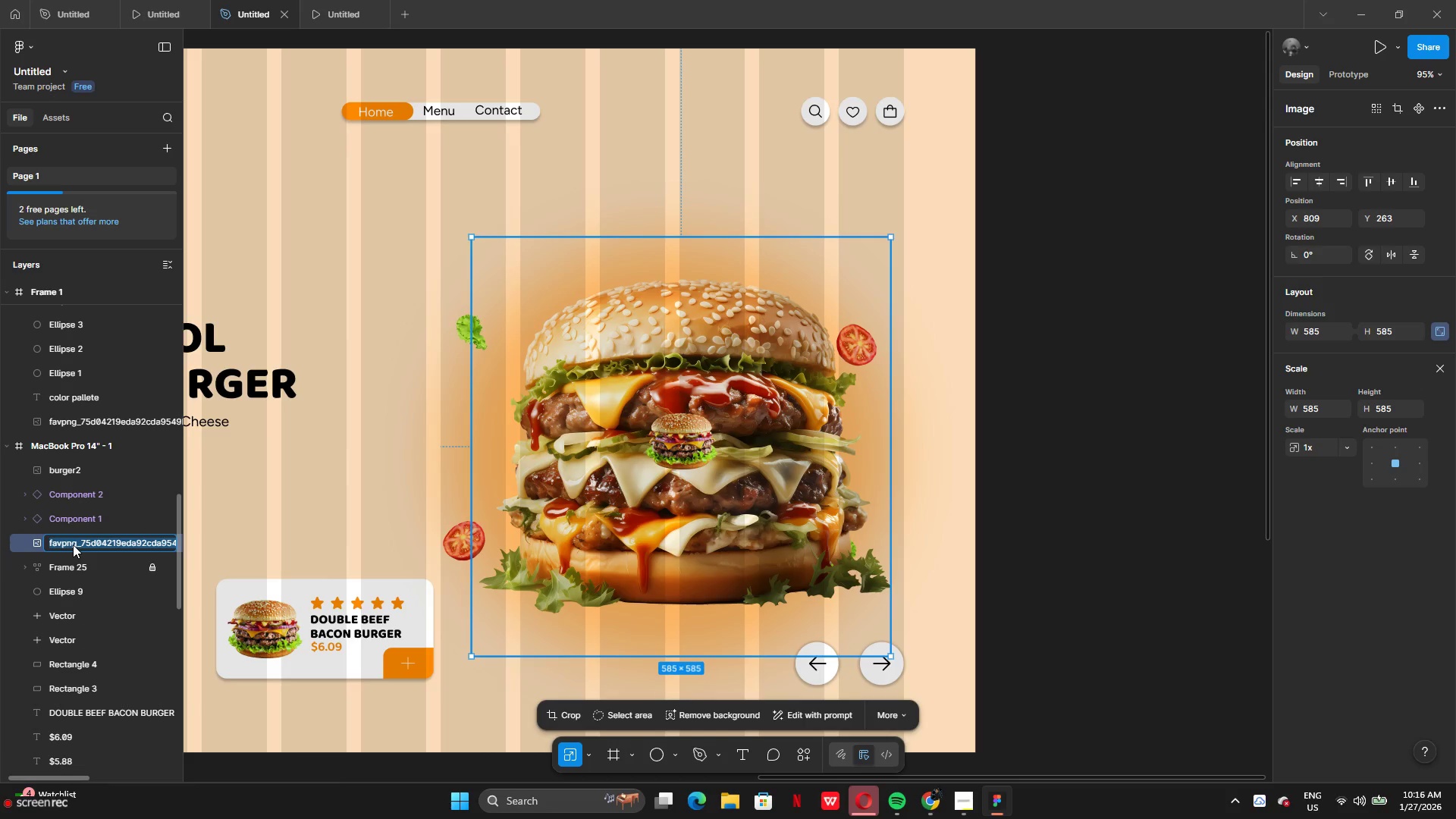 
type(Burger 1)
 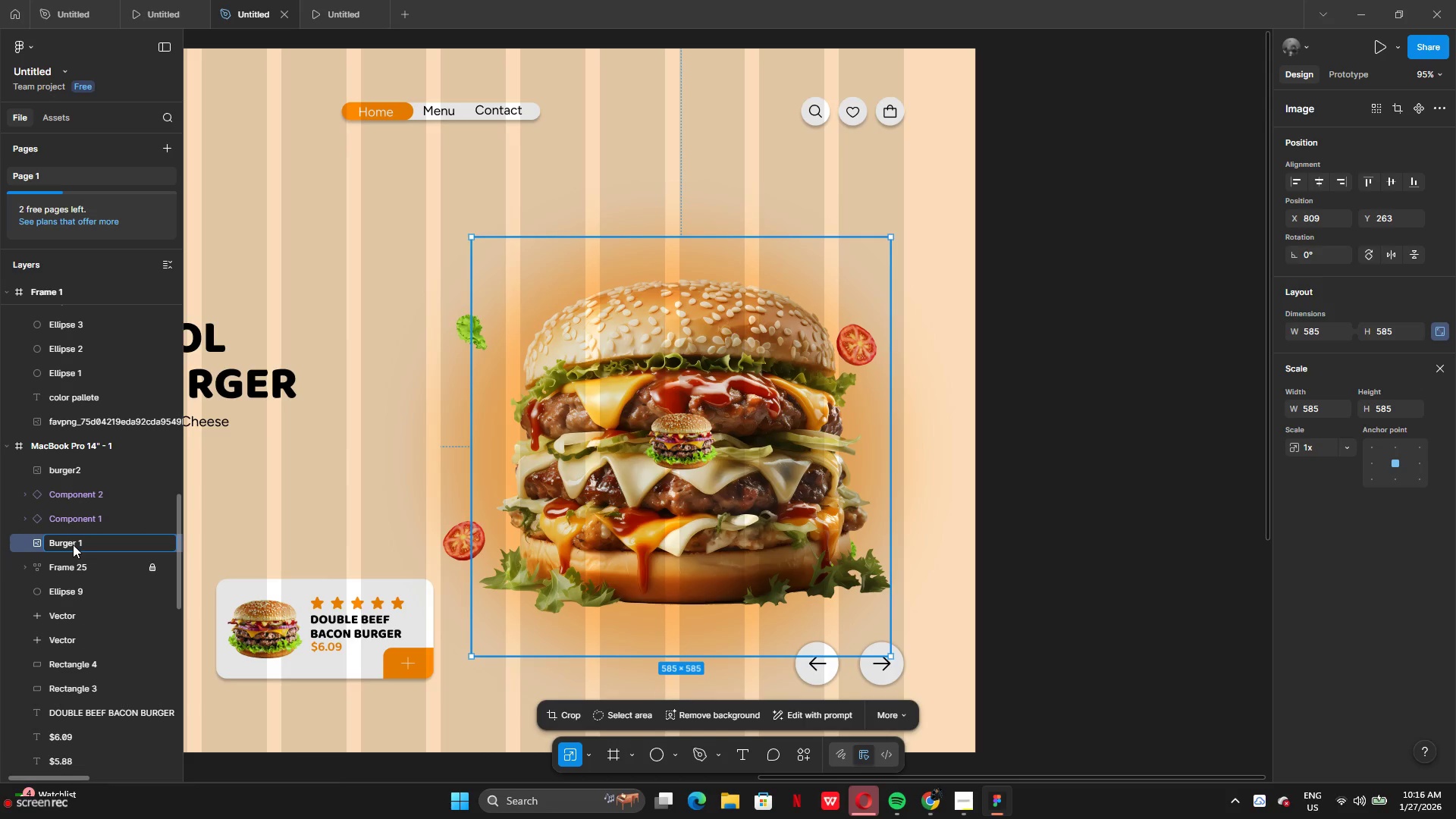 
key(Enter)
 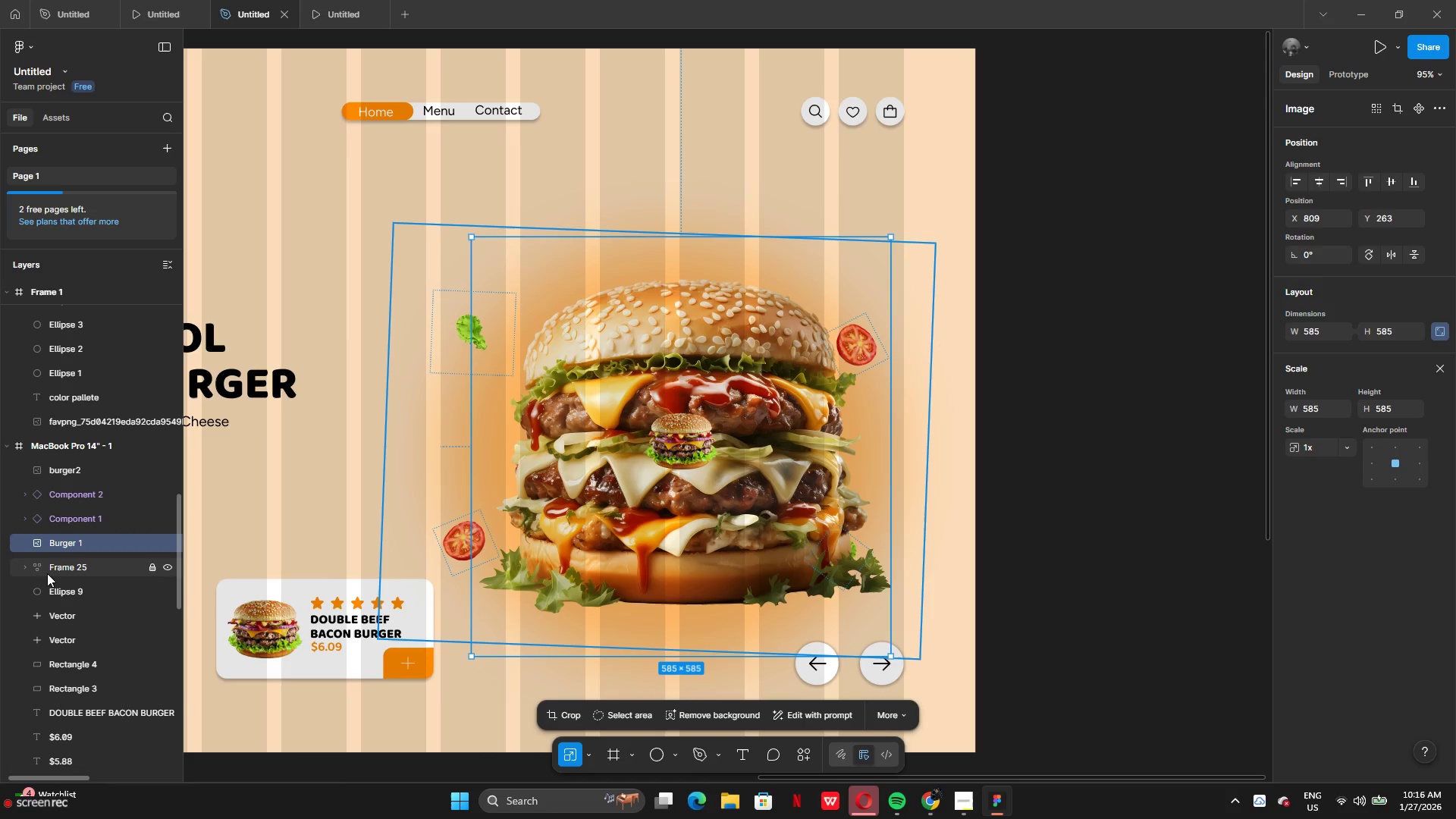 
left_click([47, 572])
 